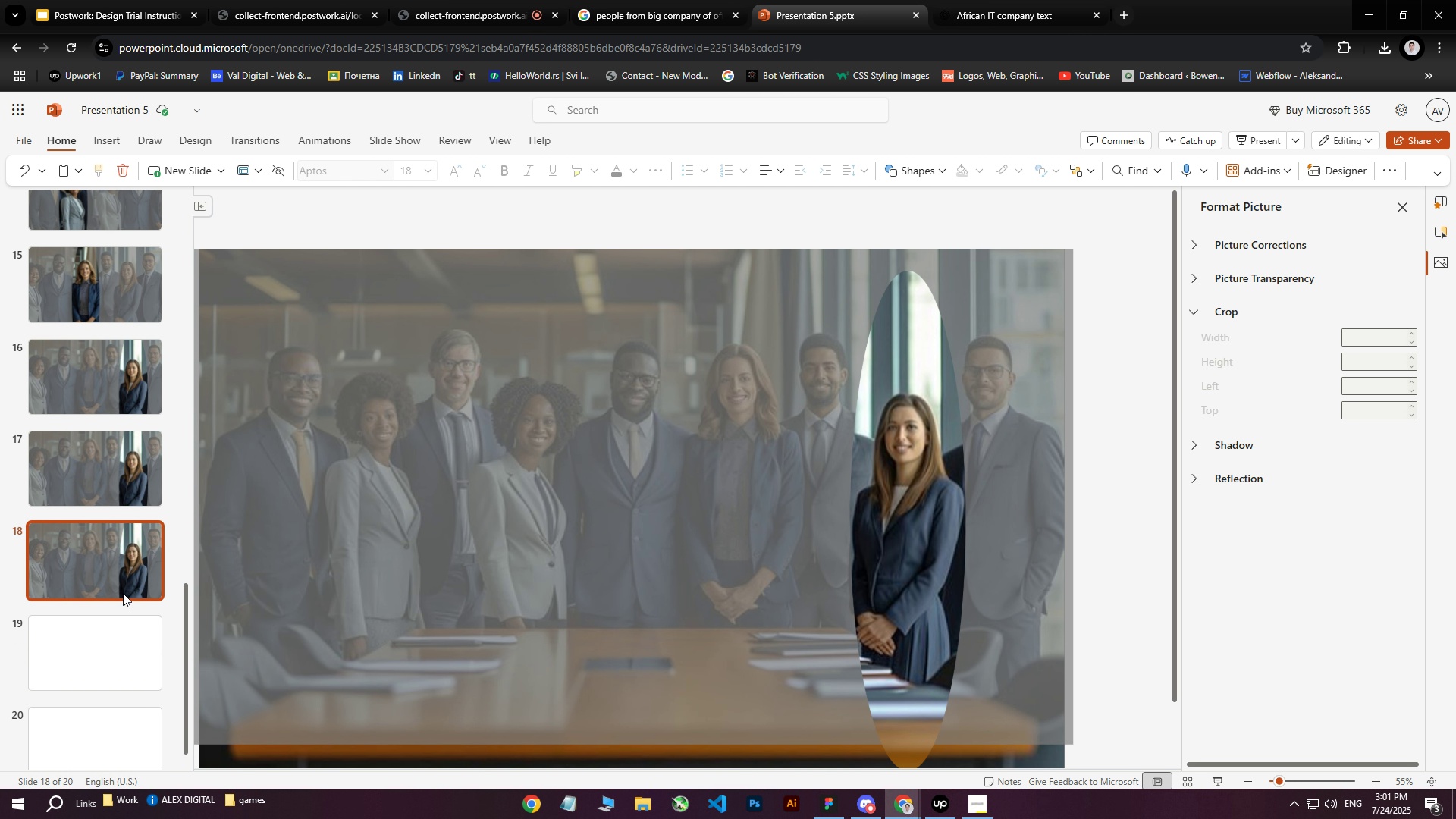 
key(Control+D)
 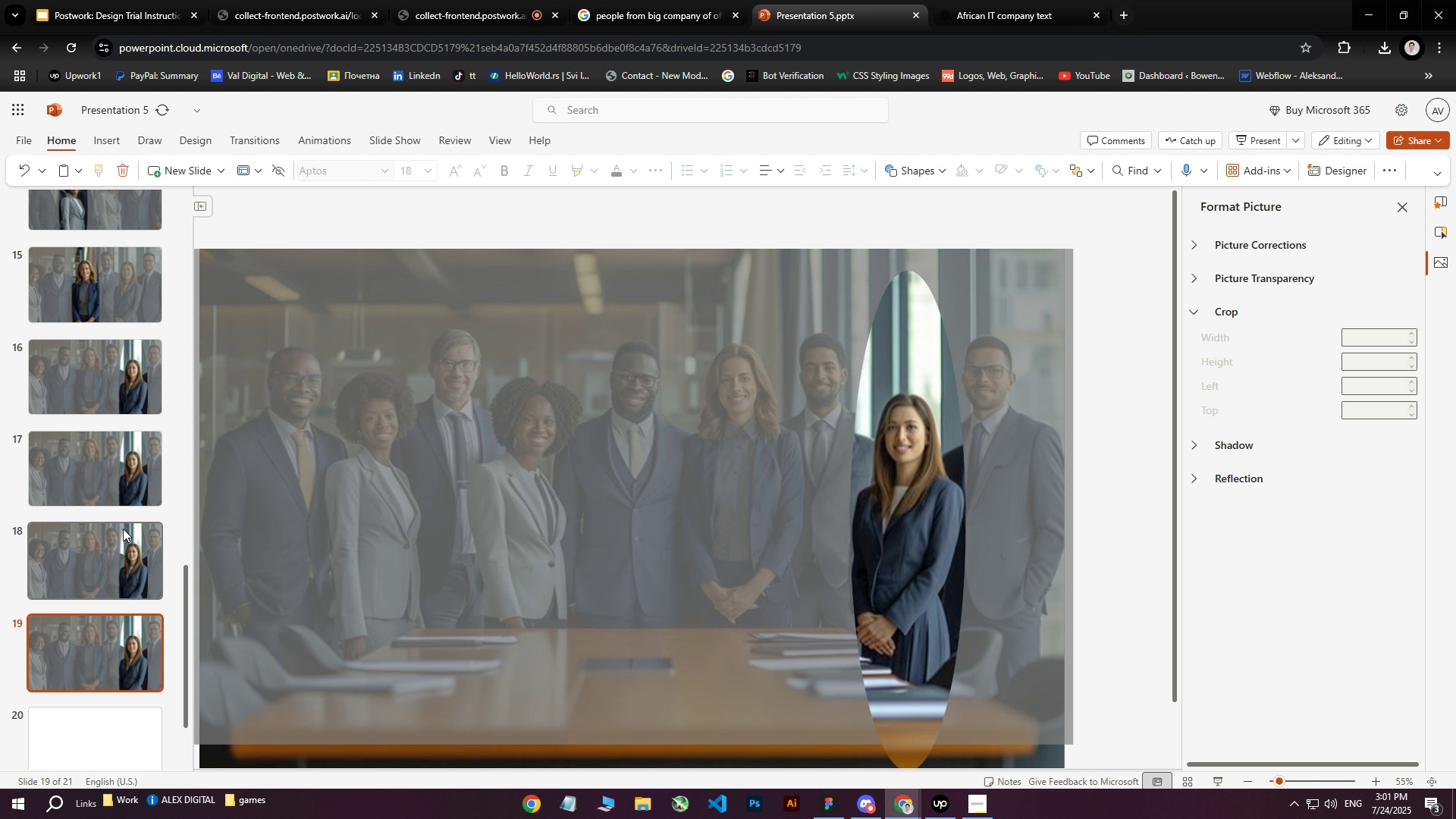 
key(Control+ControlLeft)
 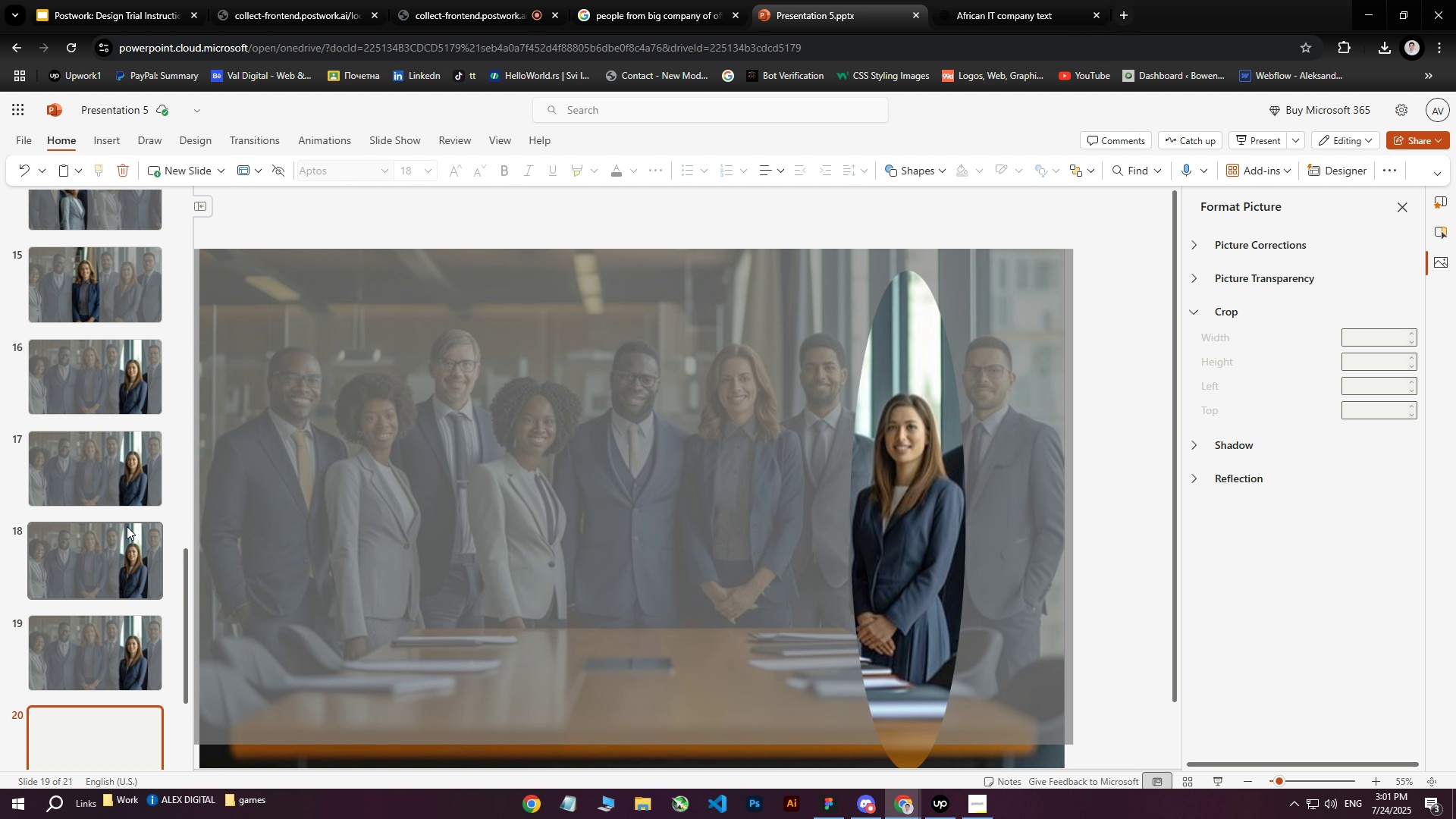 
key(Control+D)
 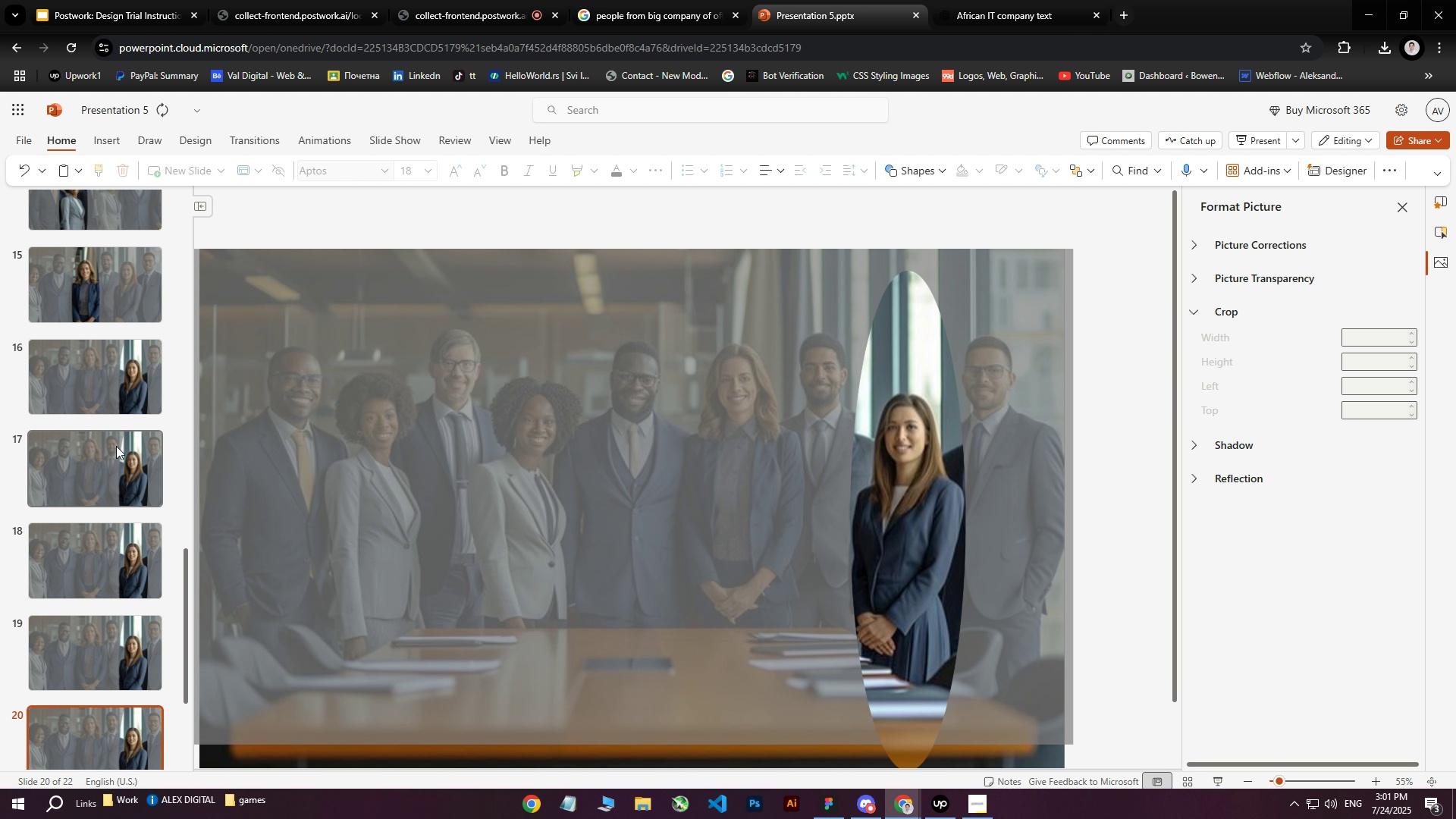 
left_click([115, 443])
 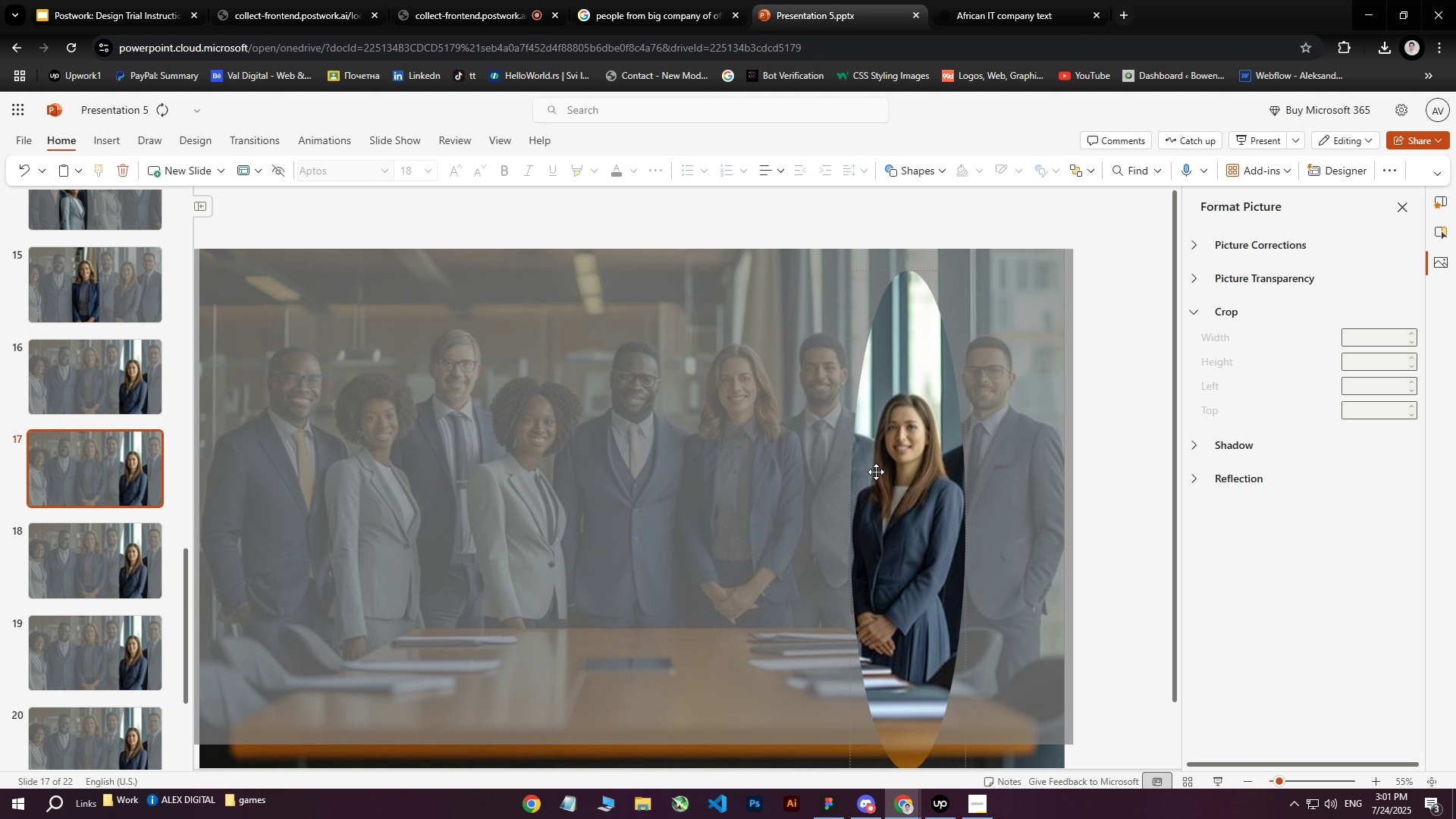 
left_click([877, 454])
 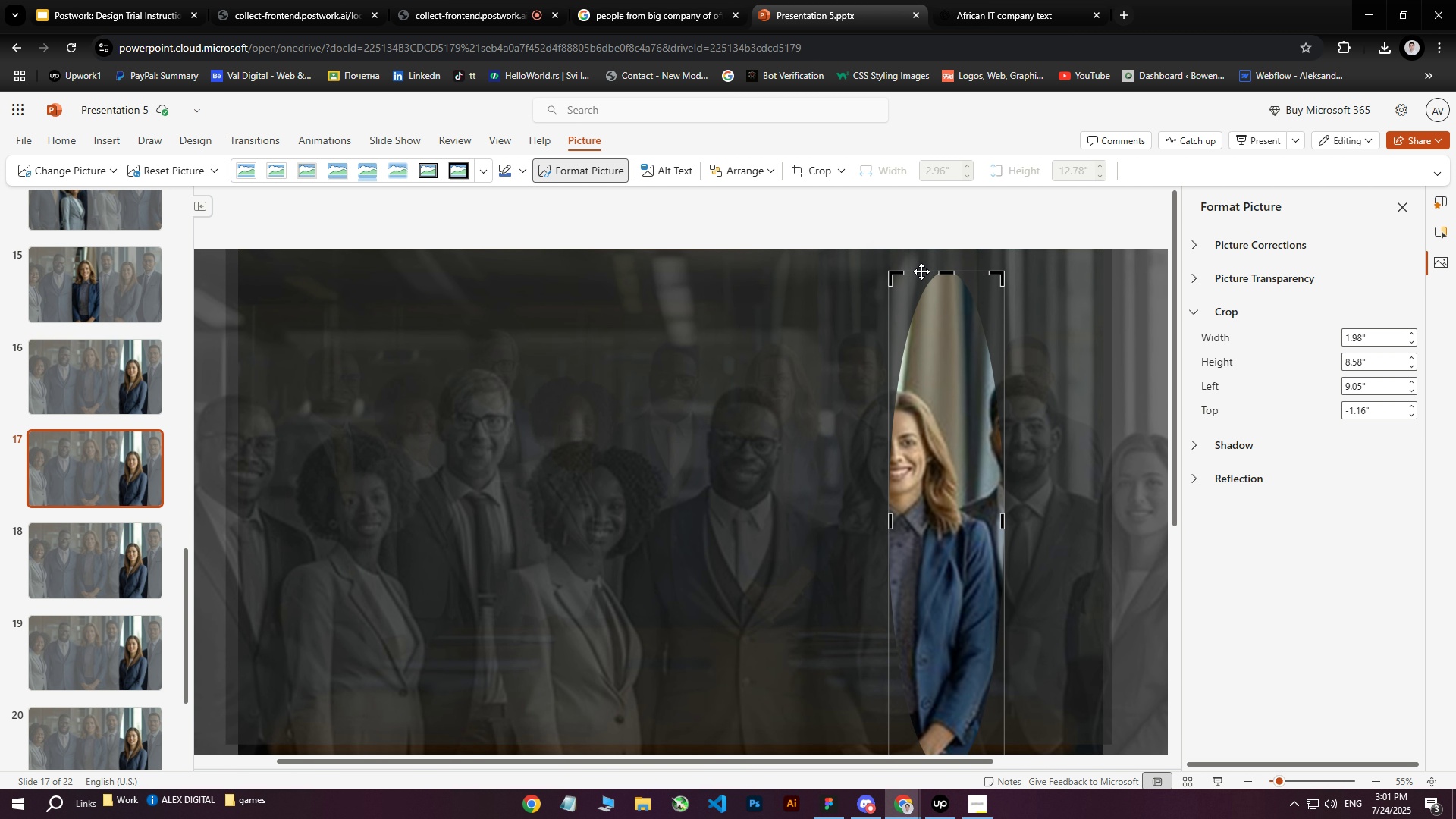 
left_click_drag(start_coordinate=[921, 271], to_coordinate=[905, 274])
 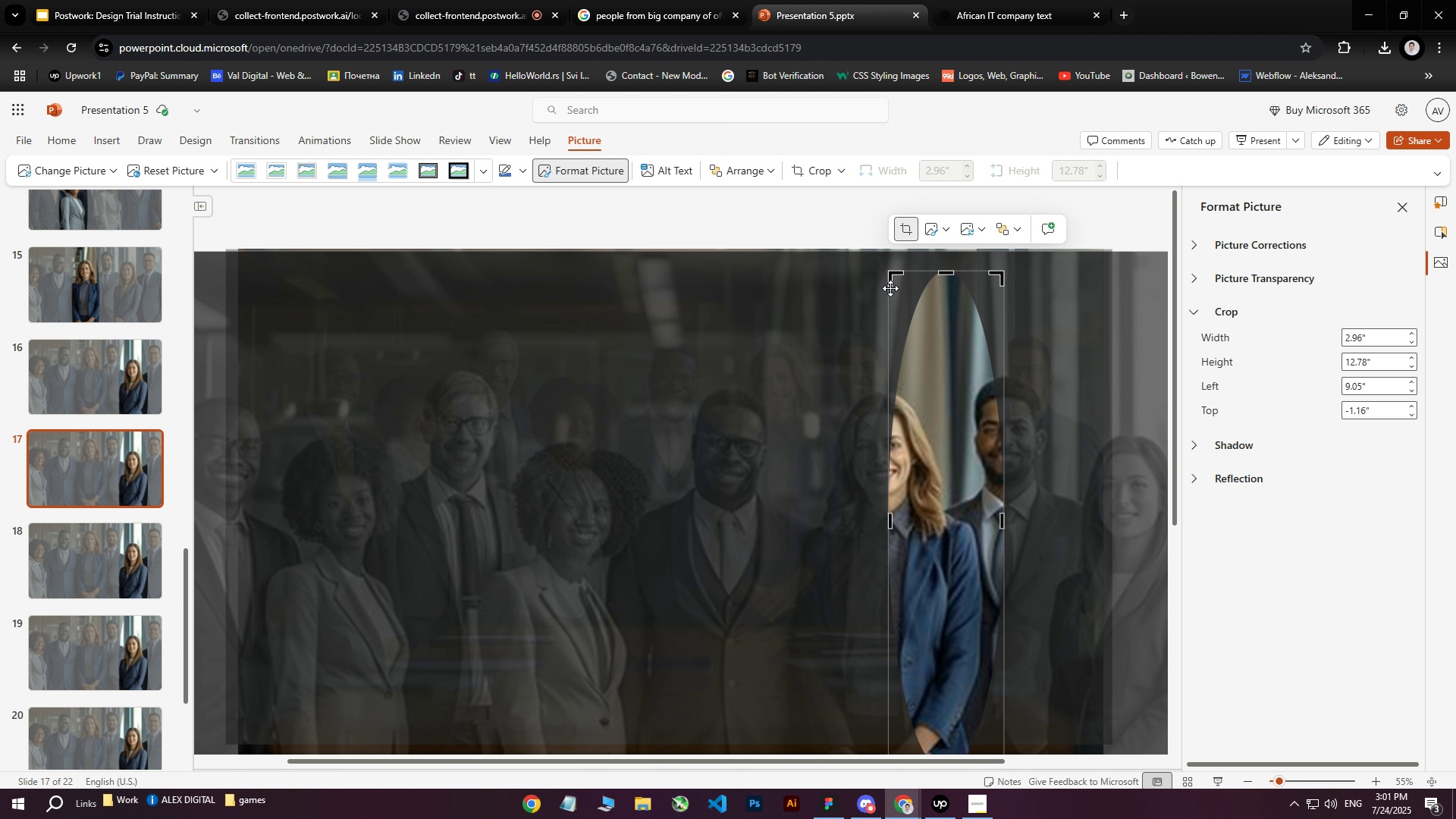 
left_click_drag(start_coordinate=[889, 293], to_coordinate=[880, 295])
 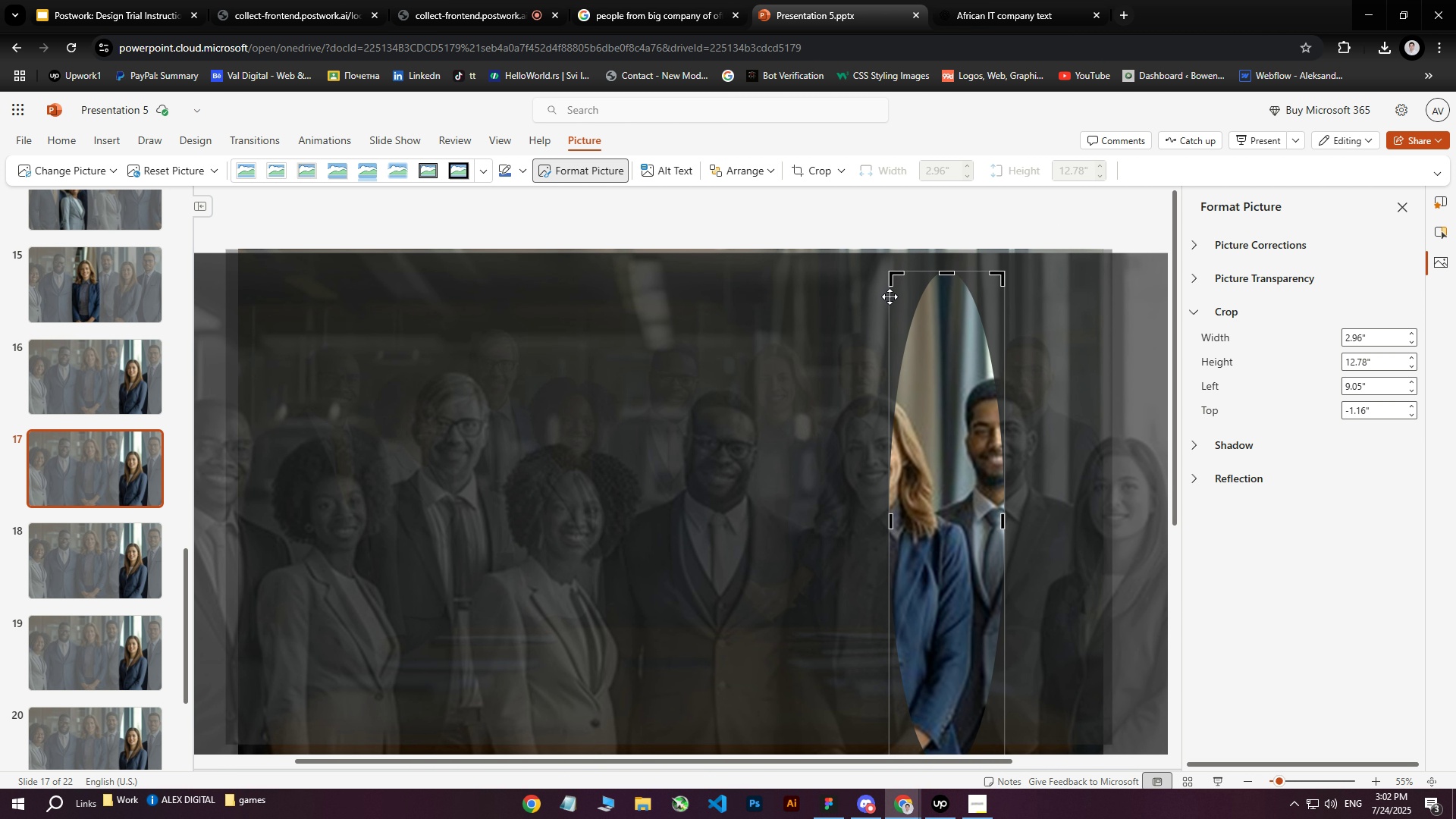 
left_click_drag(start_coordinate=[890, 297], to_coordinate=[874, 297])
 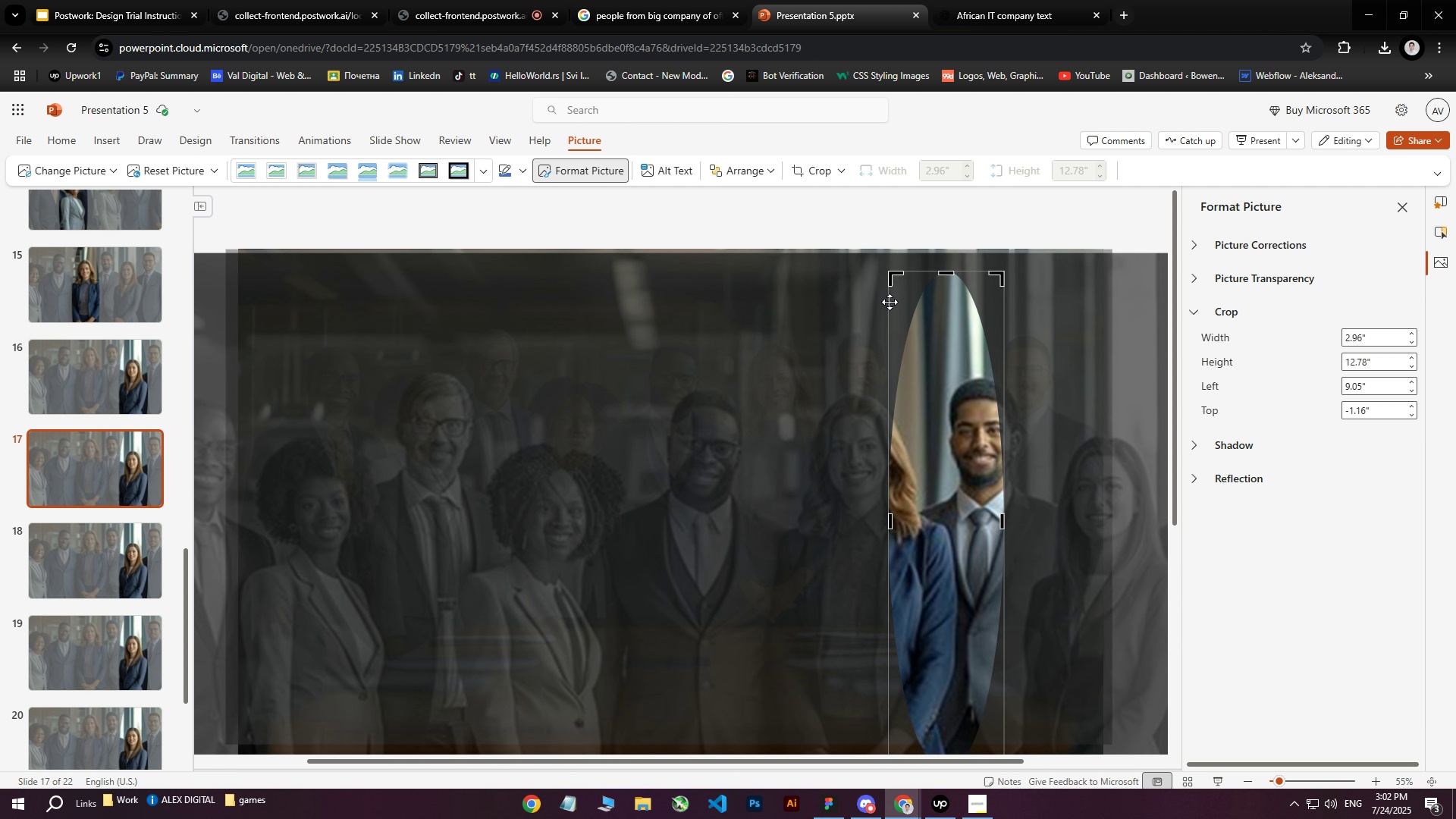 
left_click_drag(start_coordinate=[890, 302], to_coordinate=[876, 301])
 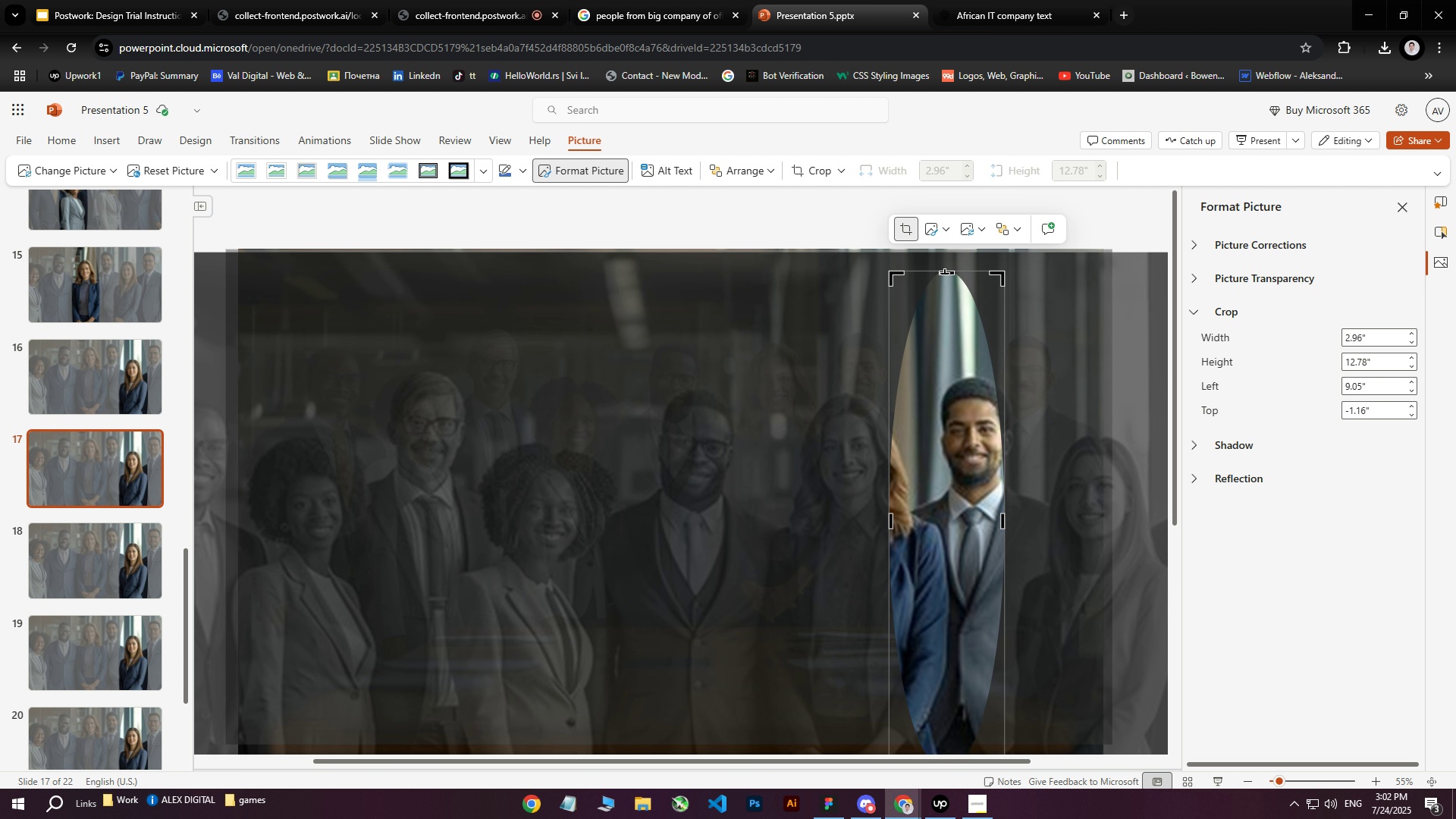 
left_click_drag(start_coordinate=[945, 274], to_coordinate=[899, 282])
 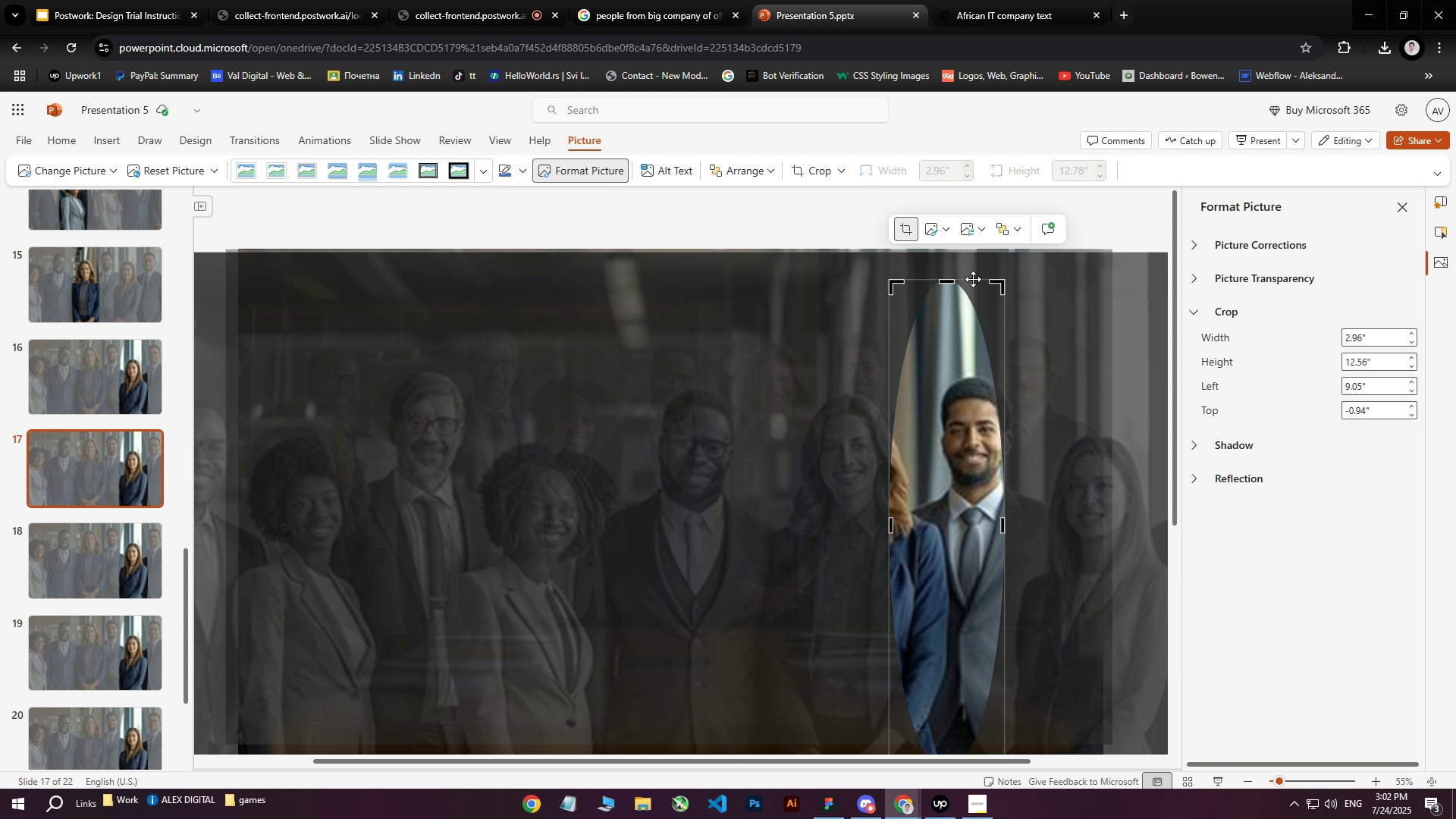 
left_click_drag(start_coordinate=[973, 279], to_coordinate=[856, 285])
 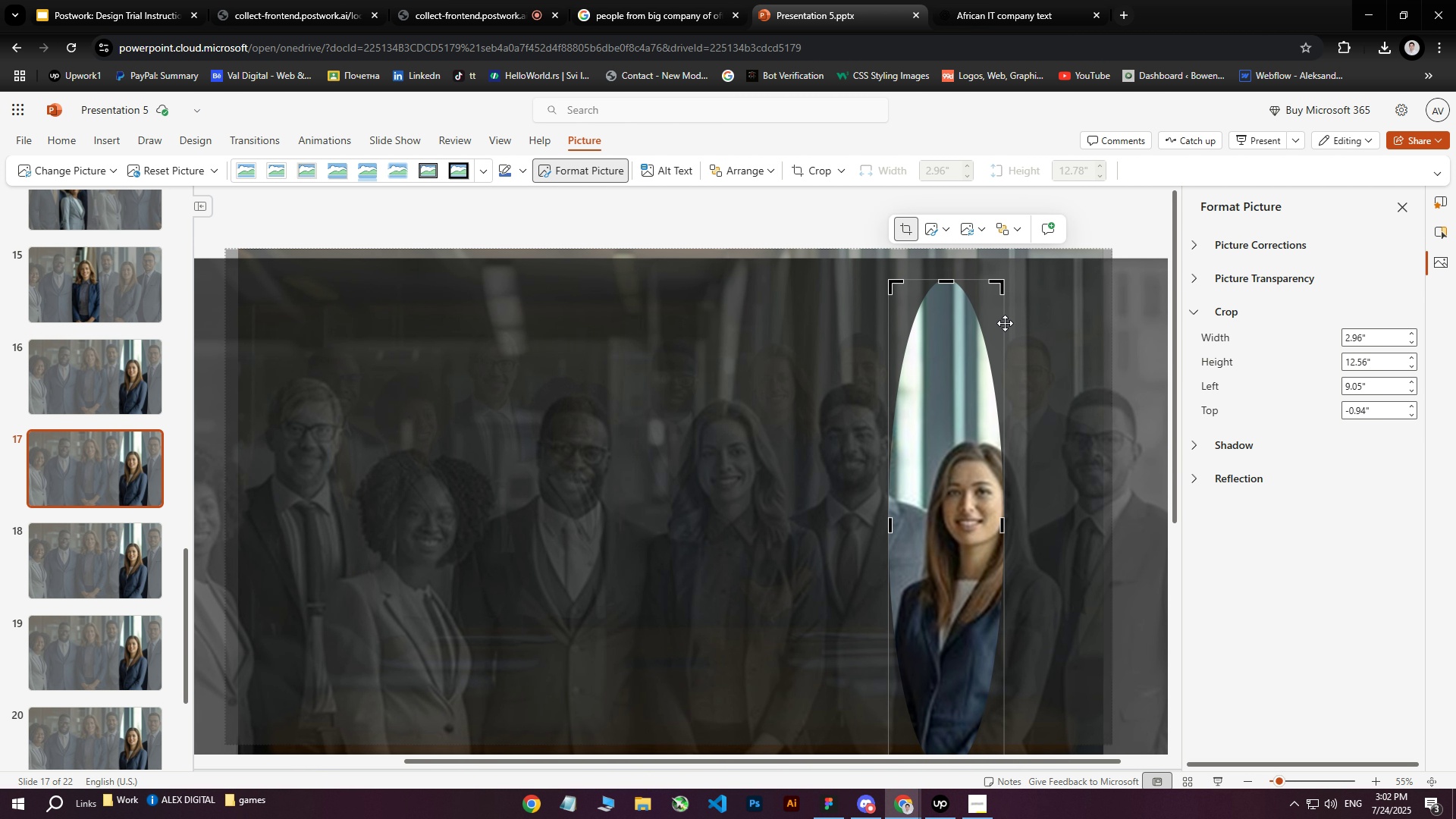 
left_click_drag(start_coordinate=[1005, 323], to_coordinate=[827, 322])
 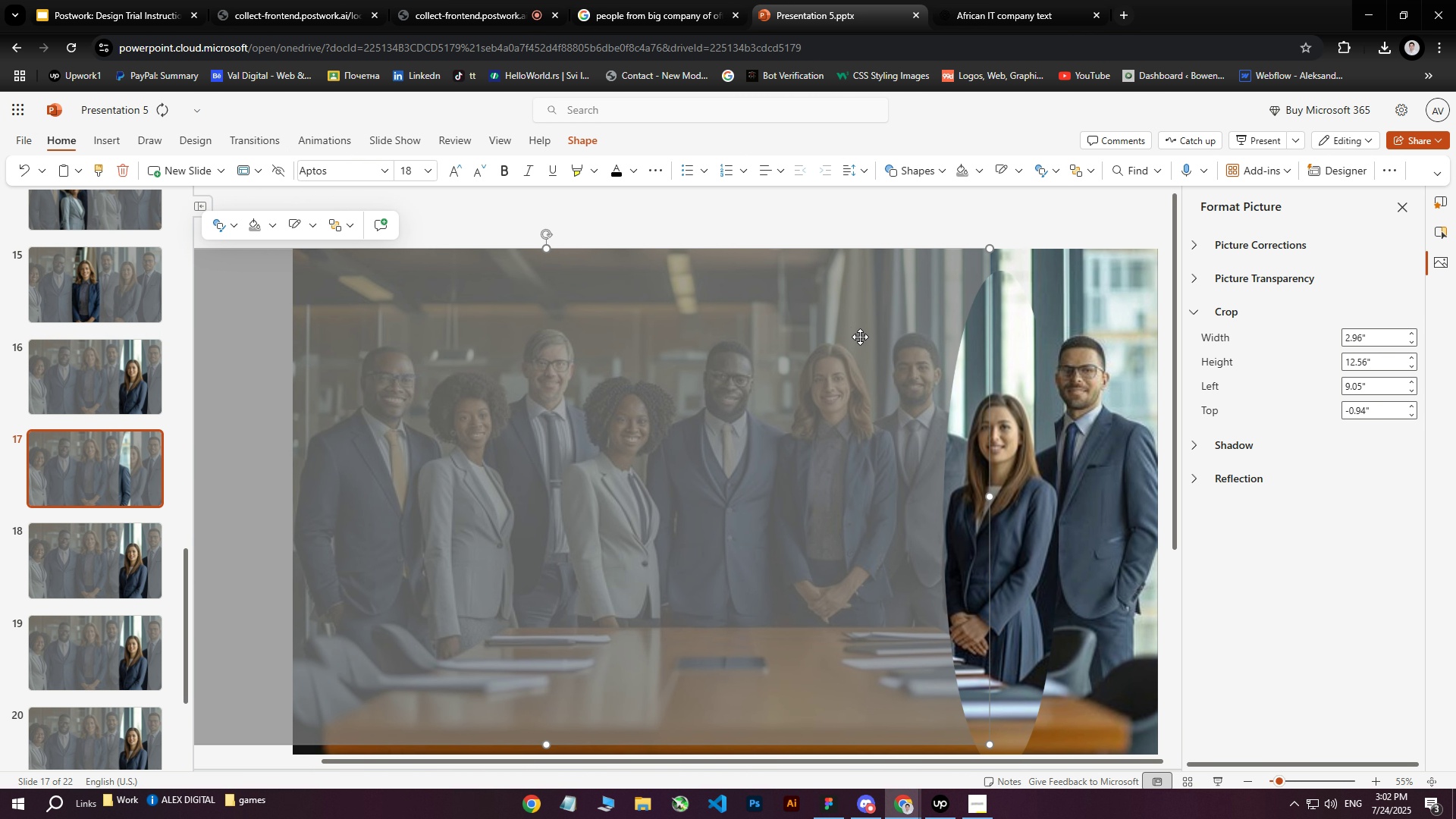 
key(Control+Z)
 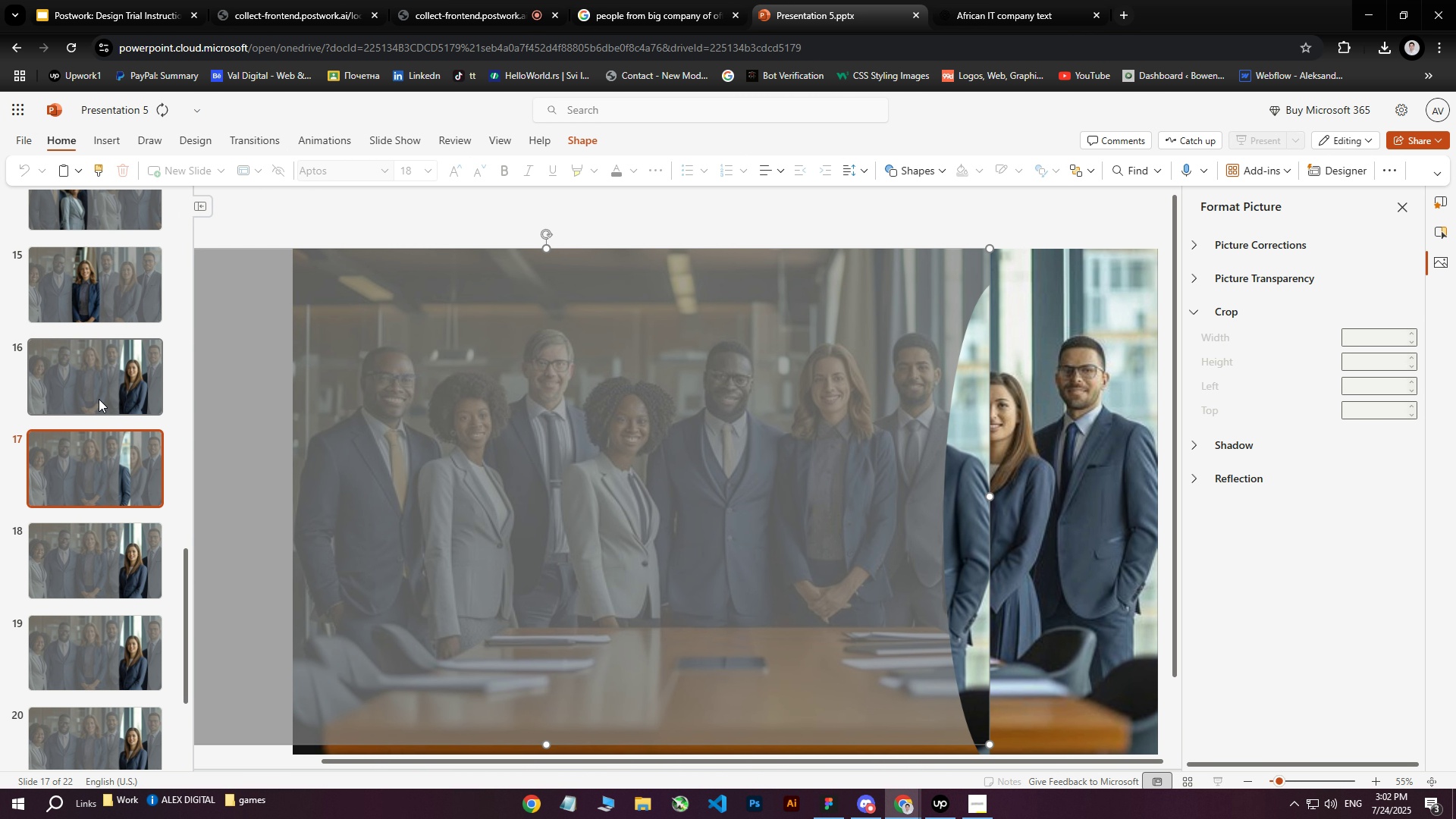 
double_click([88, 470])
 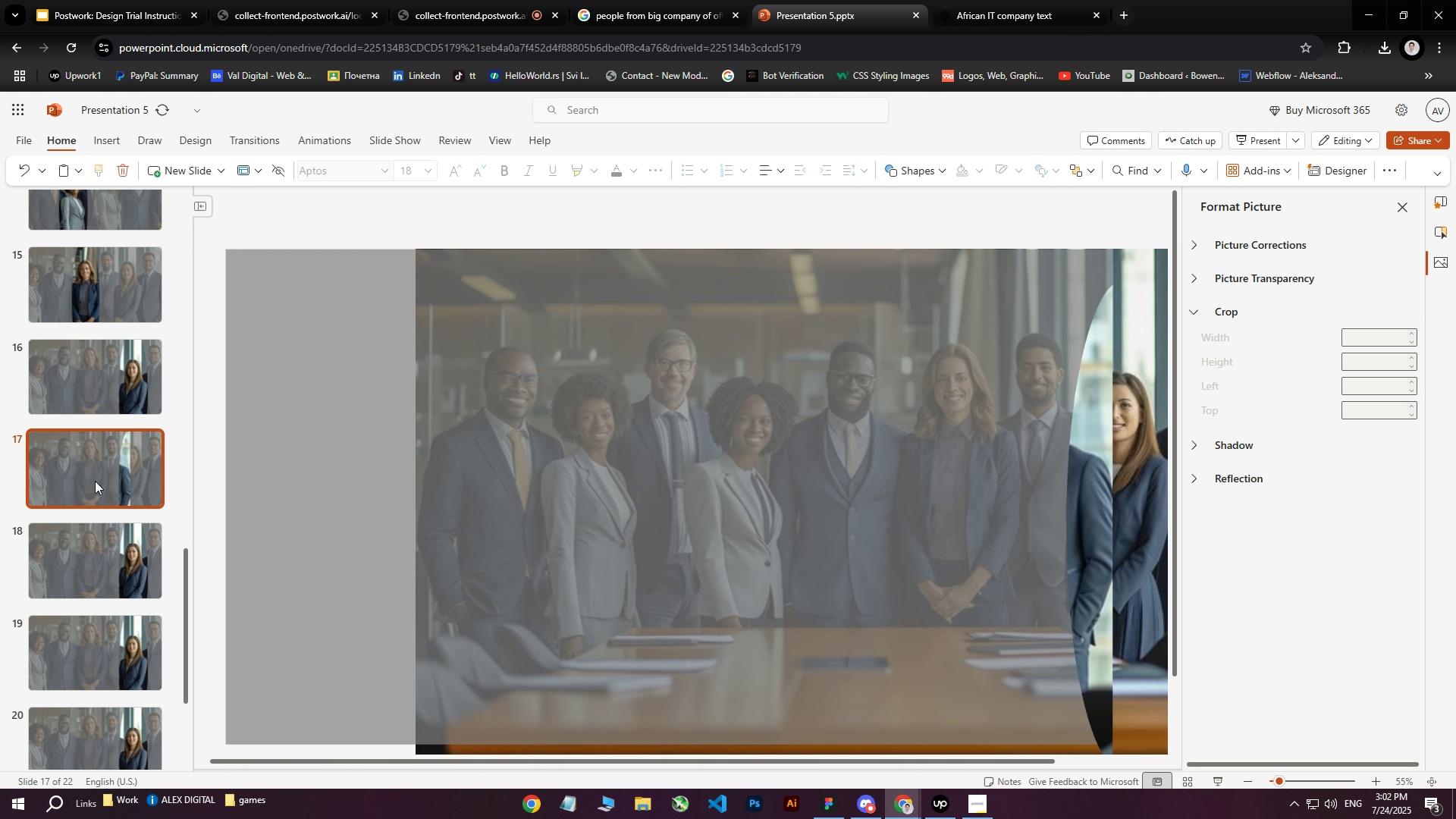 
key(Delete)
 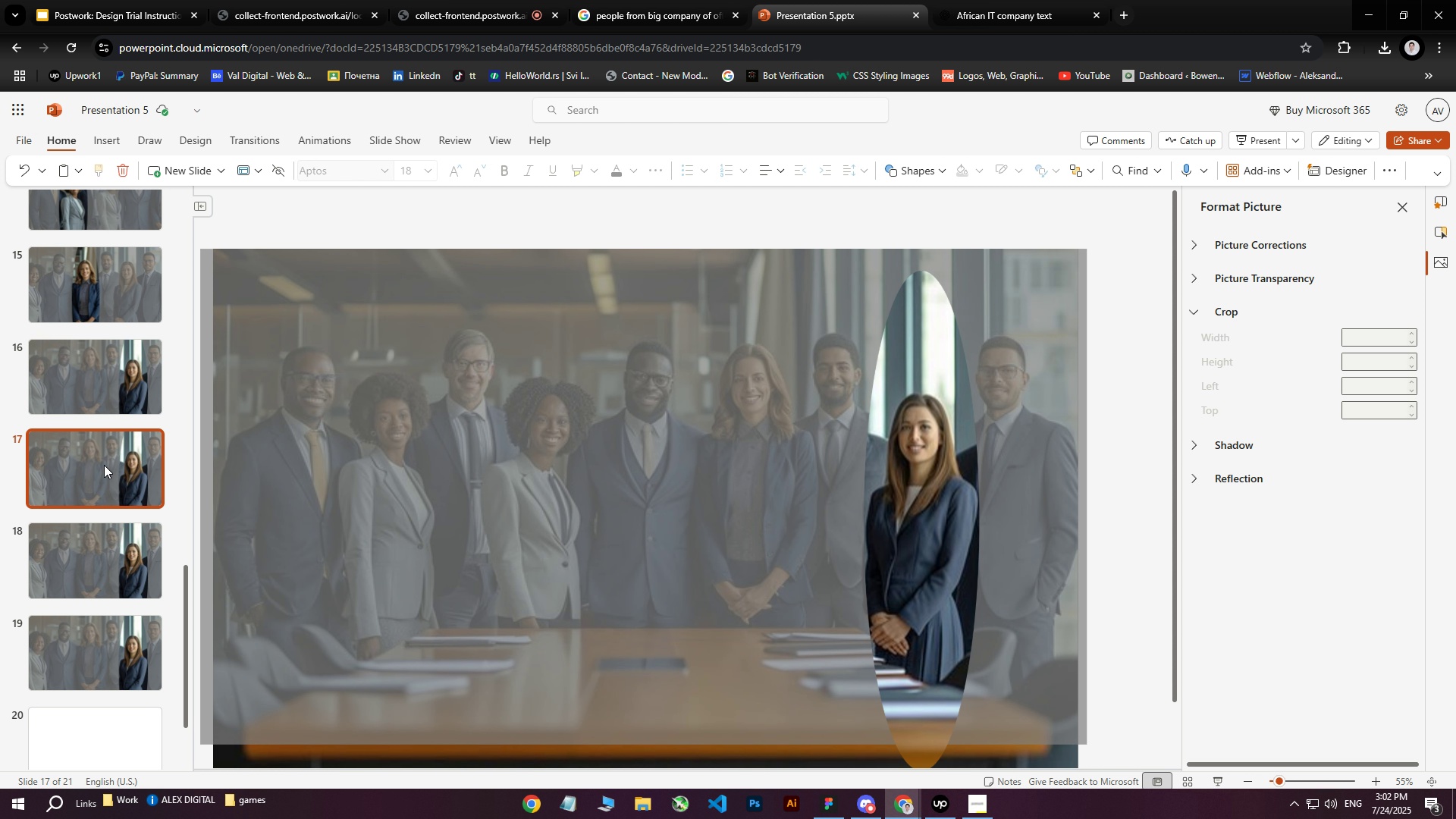 
key(Delete)
 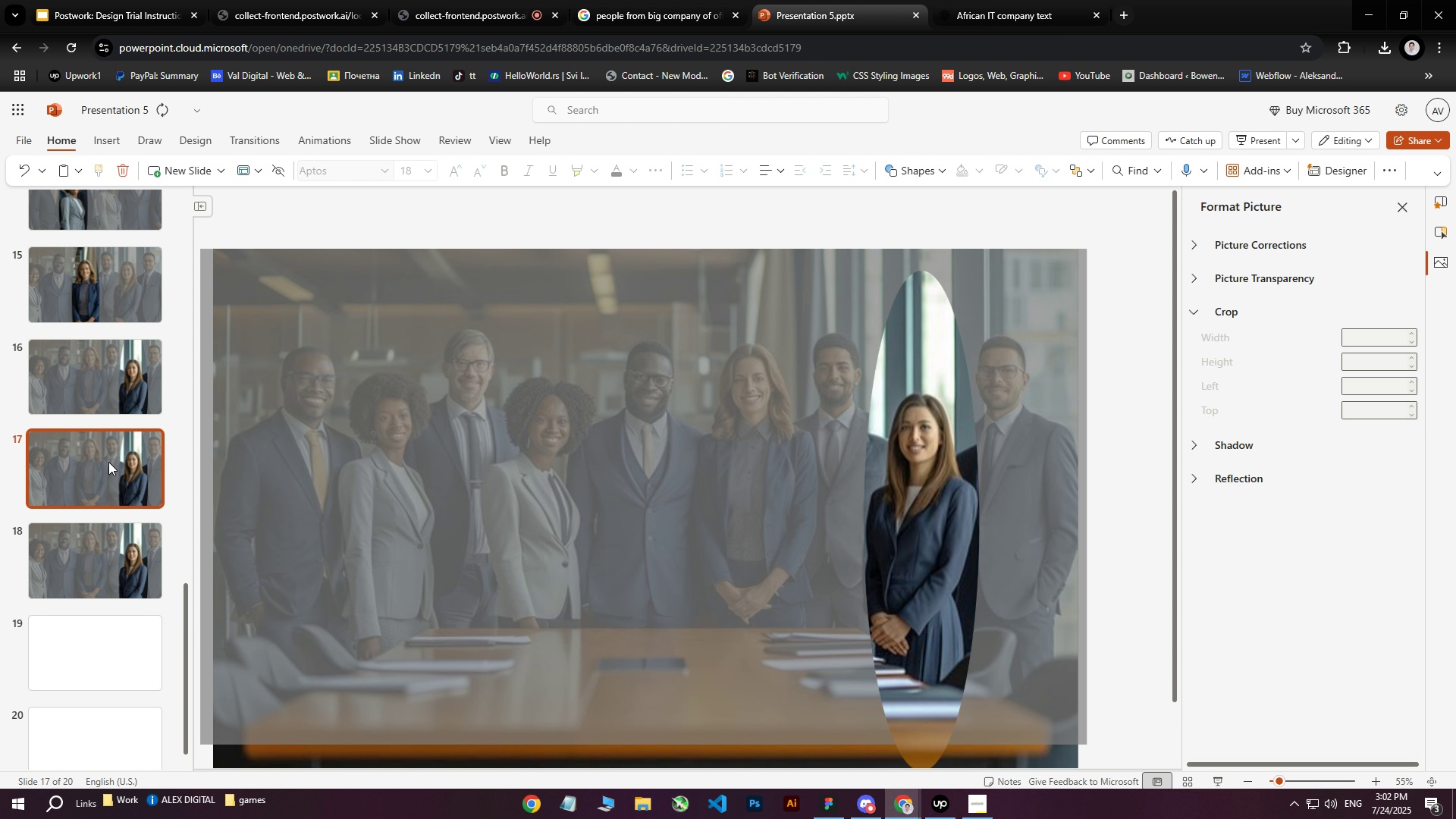 
key(Delete)
 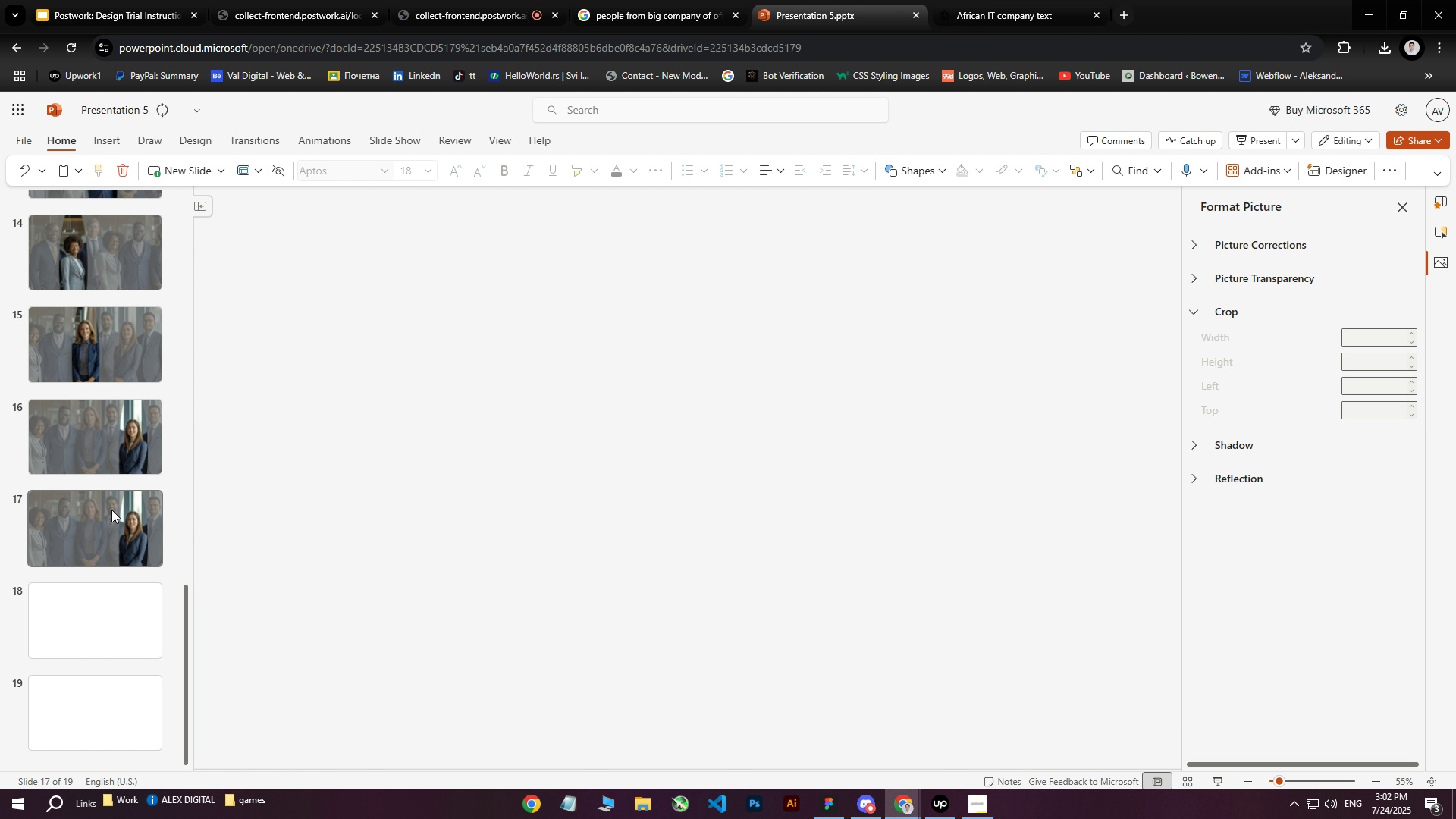 
scroll: coordinate [101, 438], scroll_direction: up, amount: 18.0
 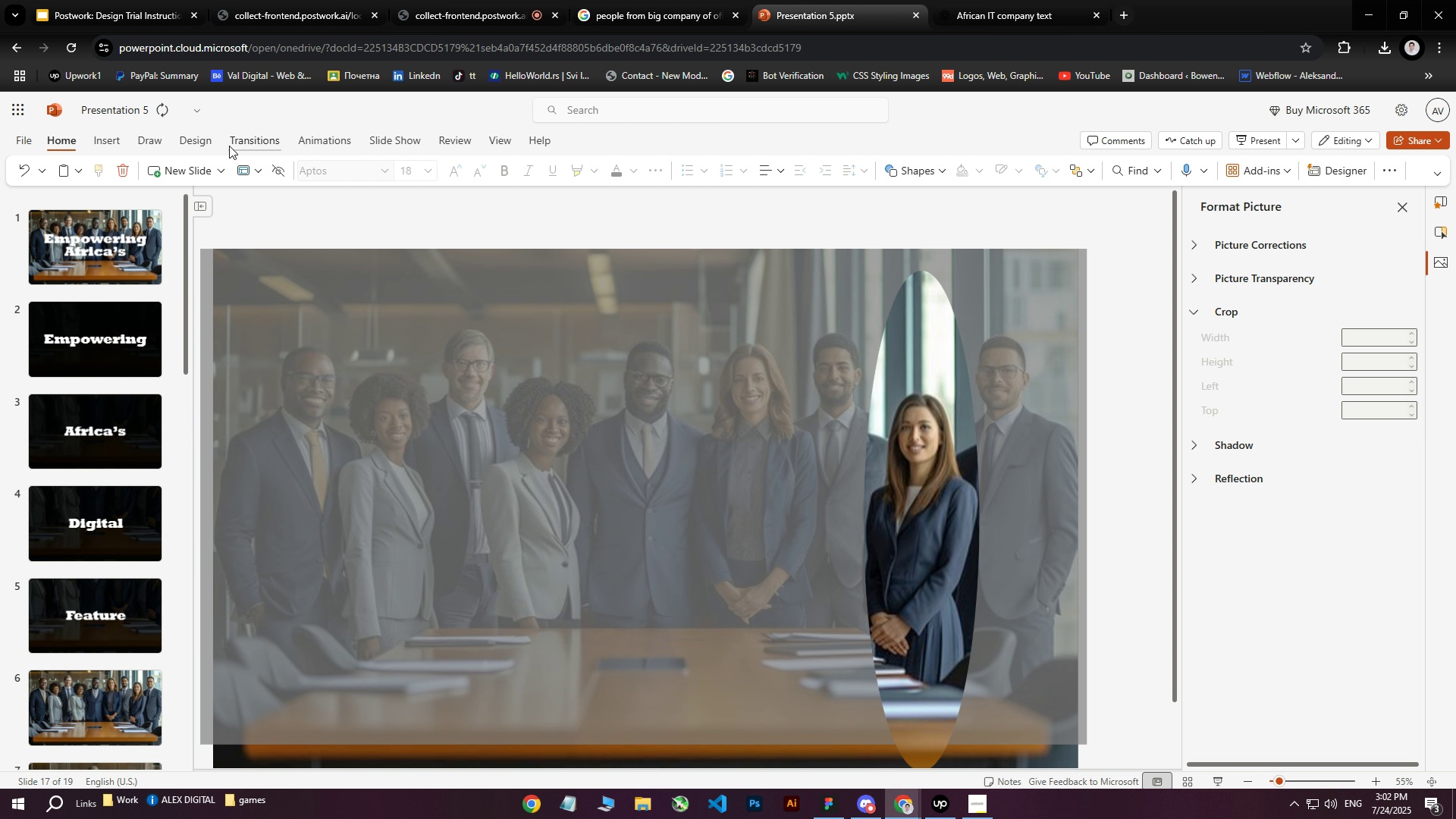 
left_click([263, 146])
 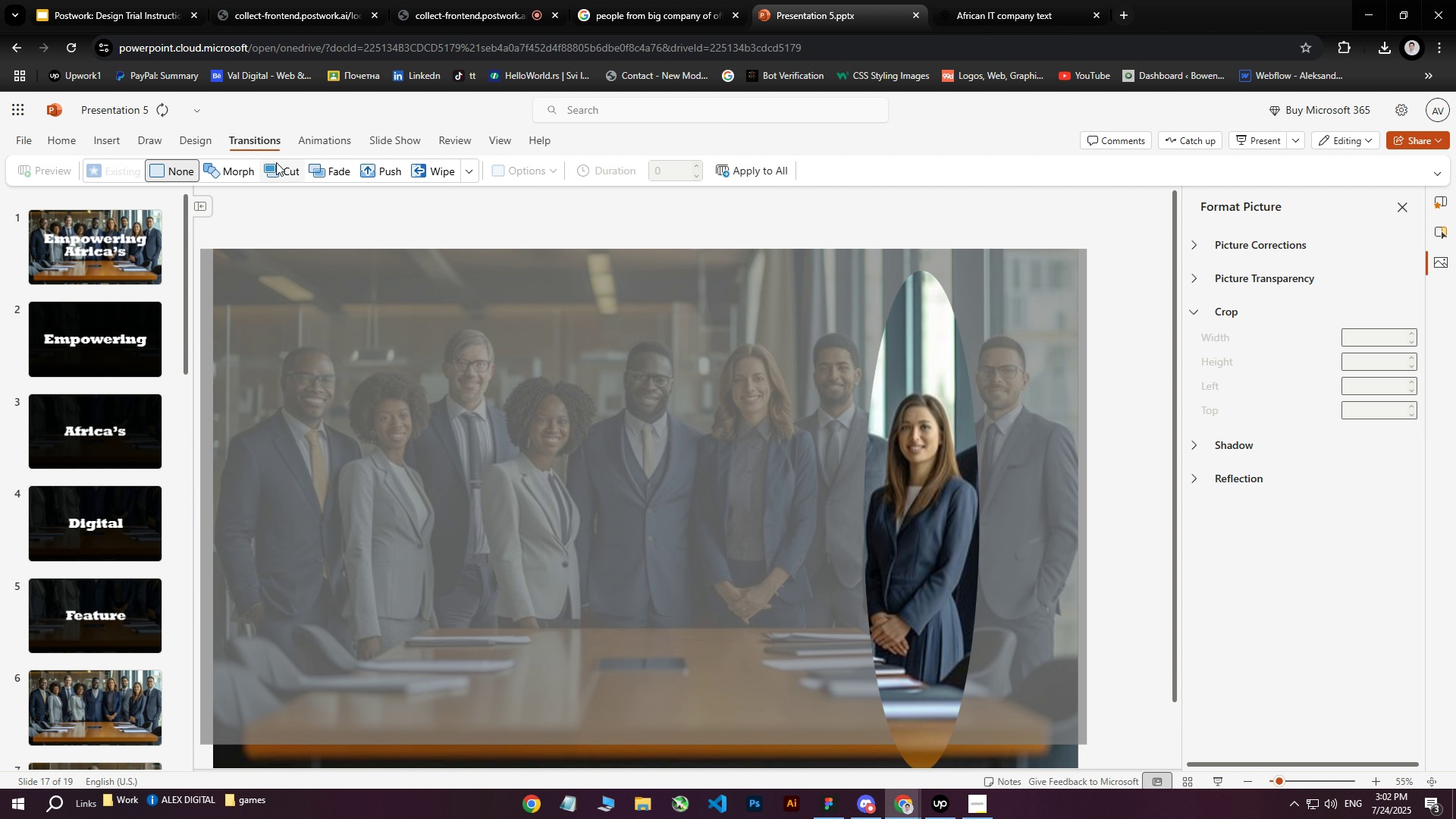 
left_click([240, 168])
 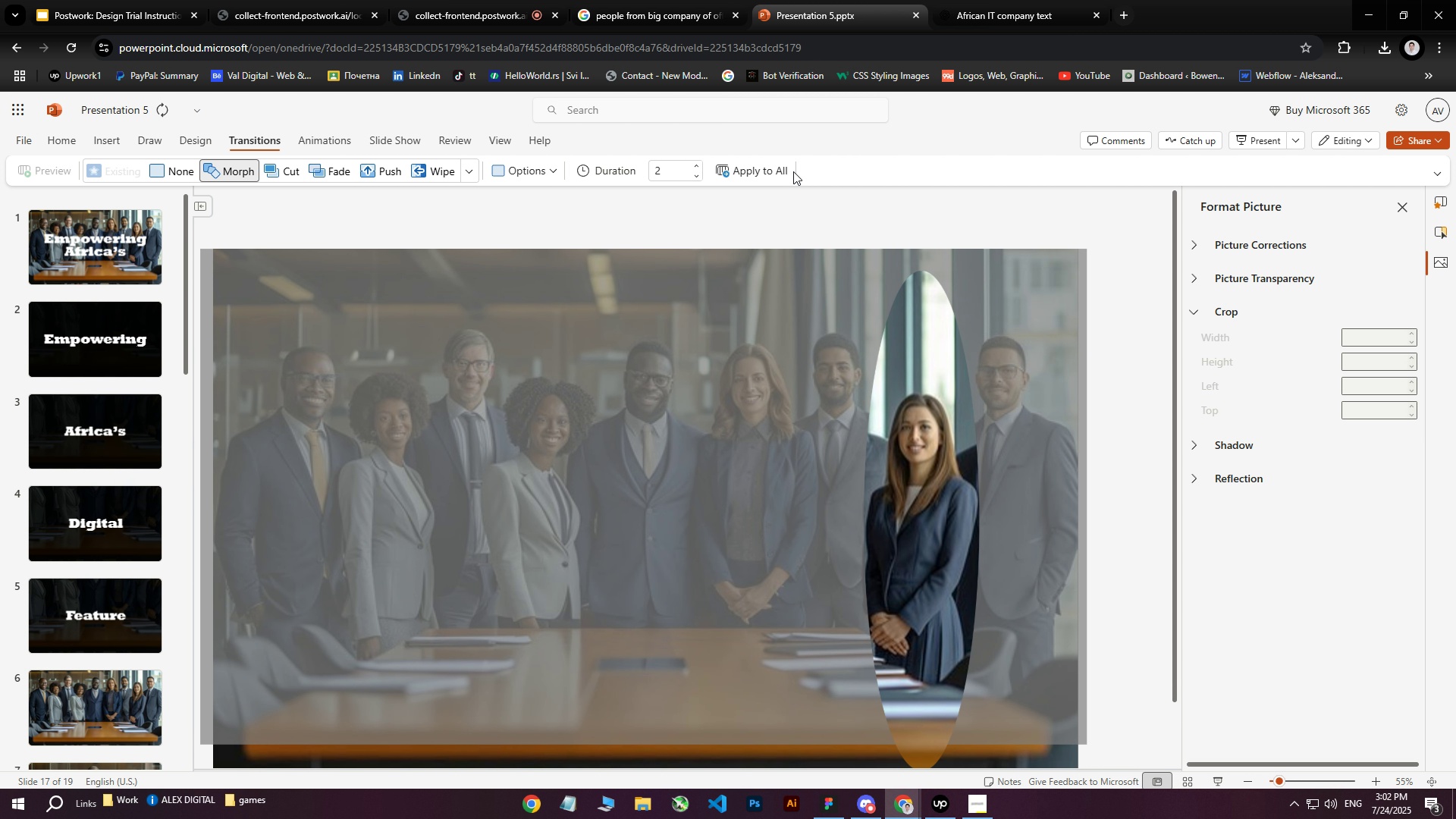 
left_click([765, 169])
 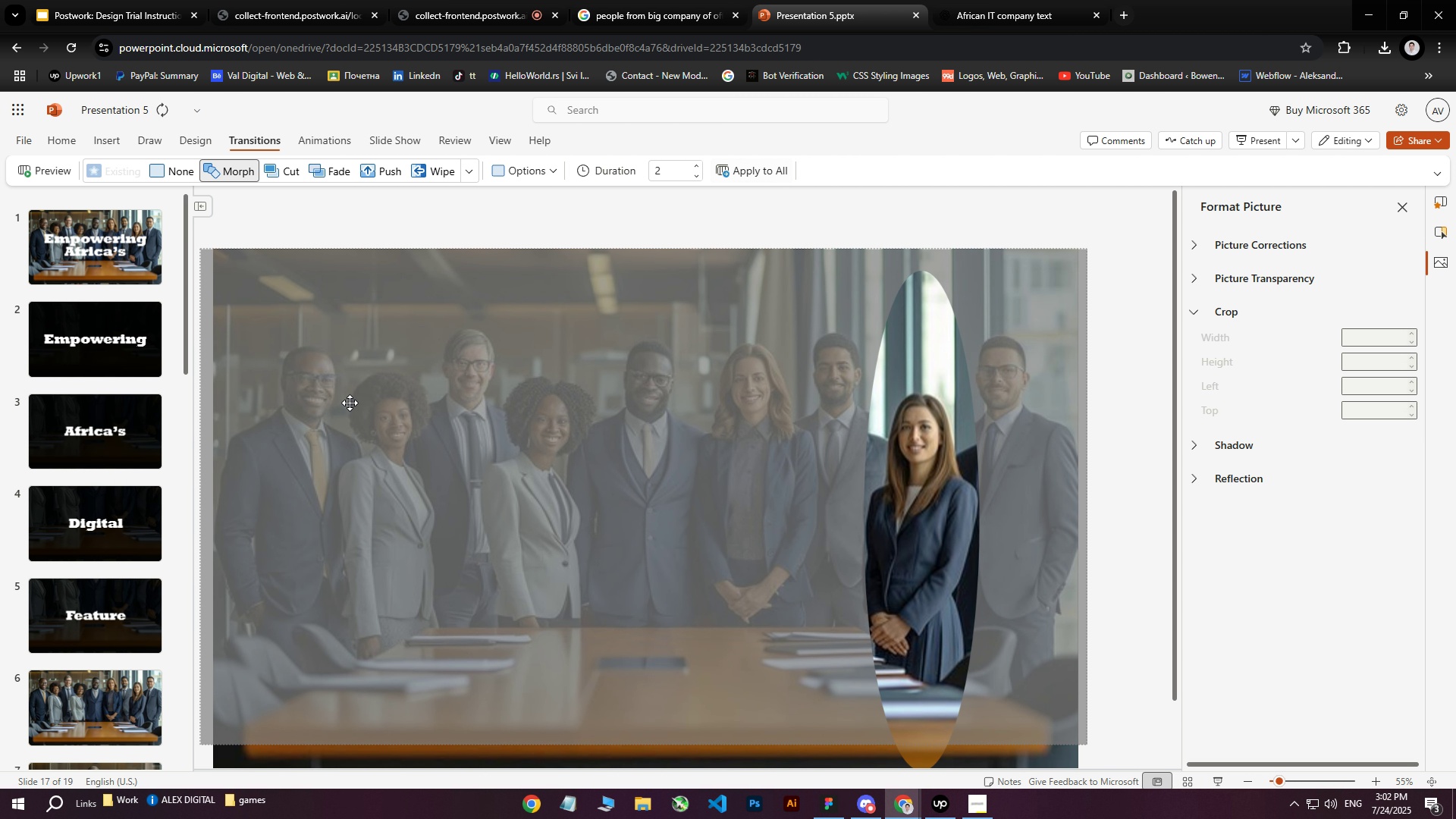 
scroll: coordinate [96, 514], scroll_direction: down, amount: 4.0
 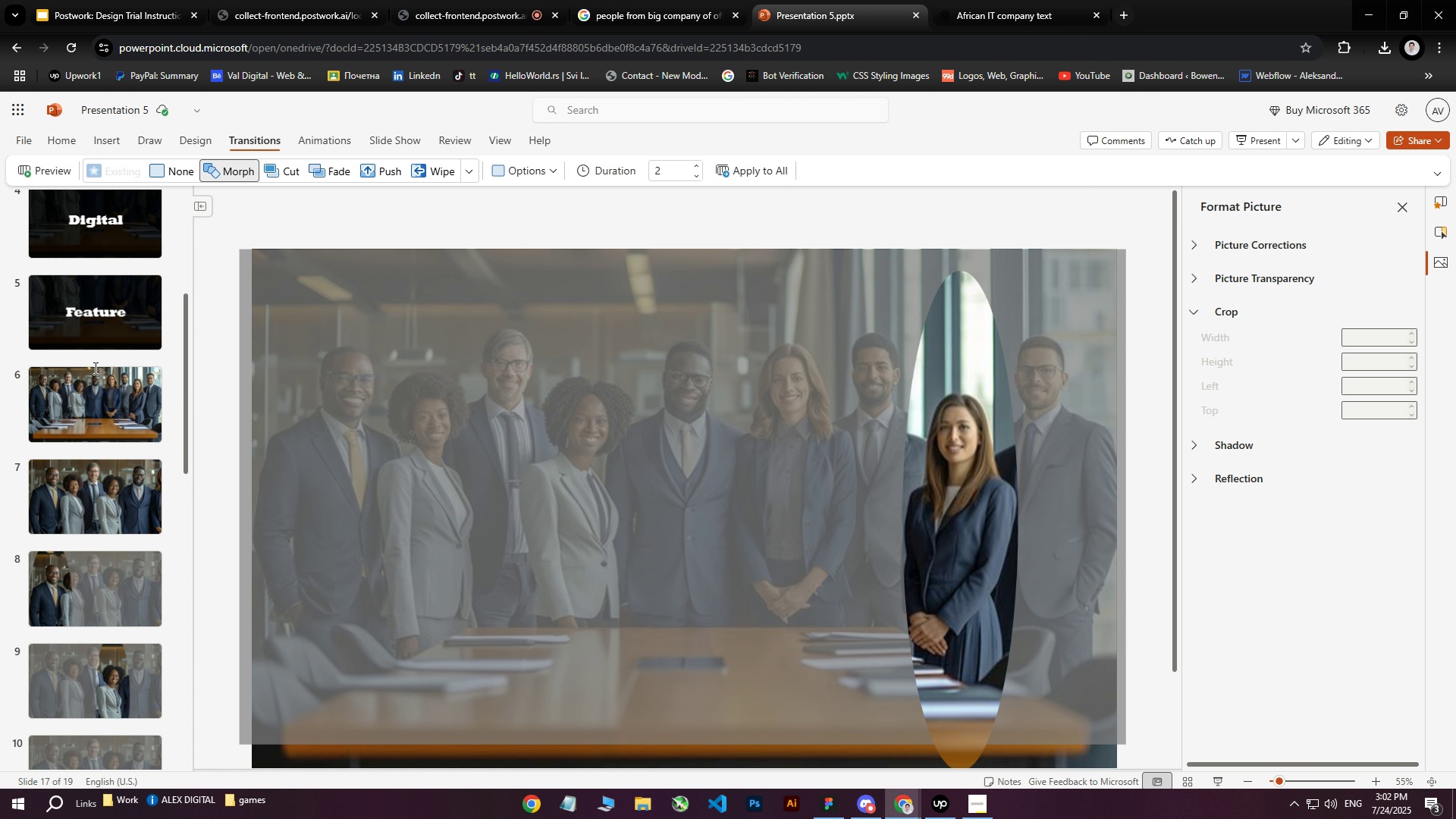 
left_click([88, 387])
 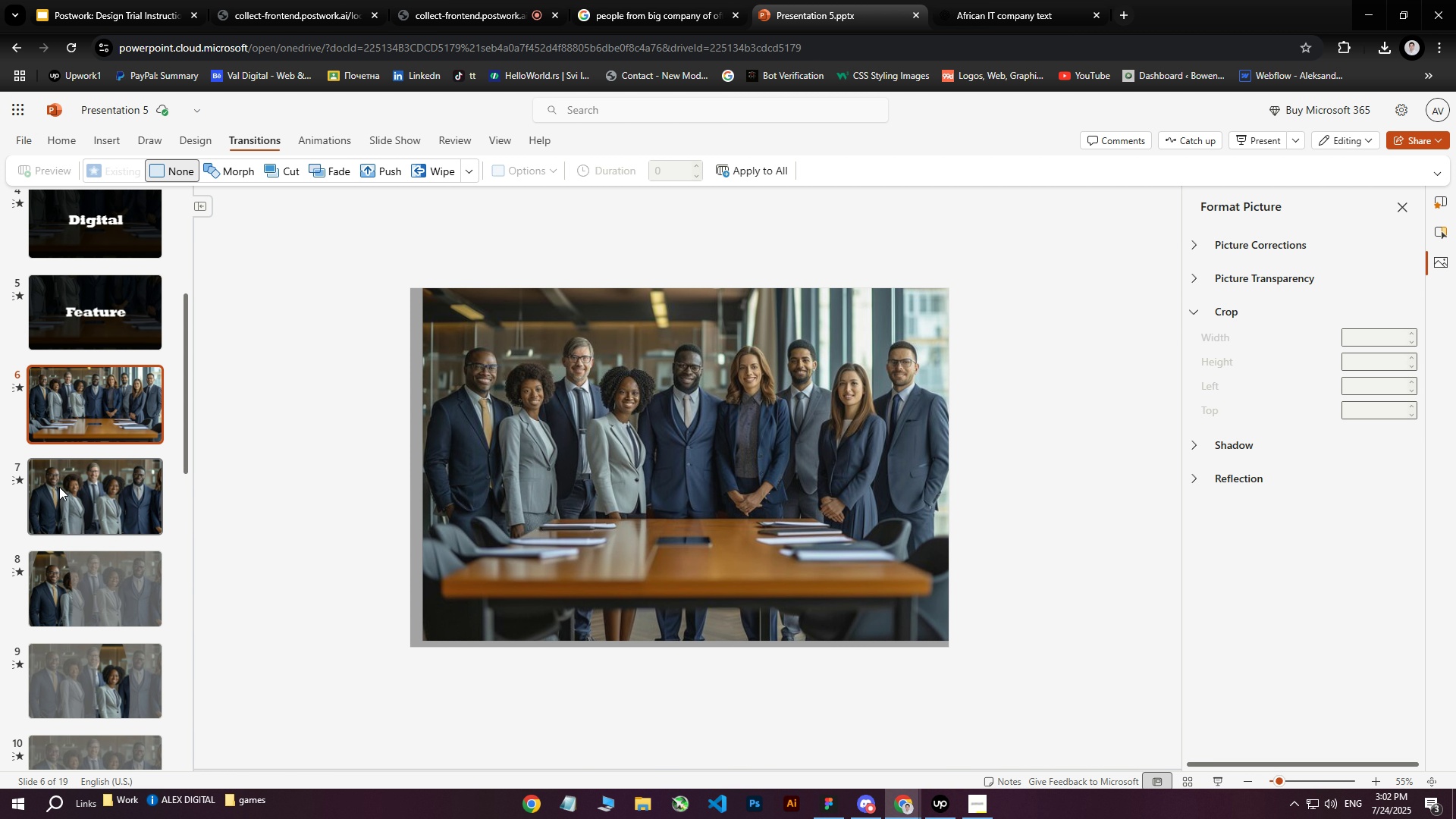 
left_click([59, 487])
 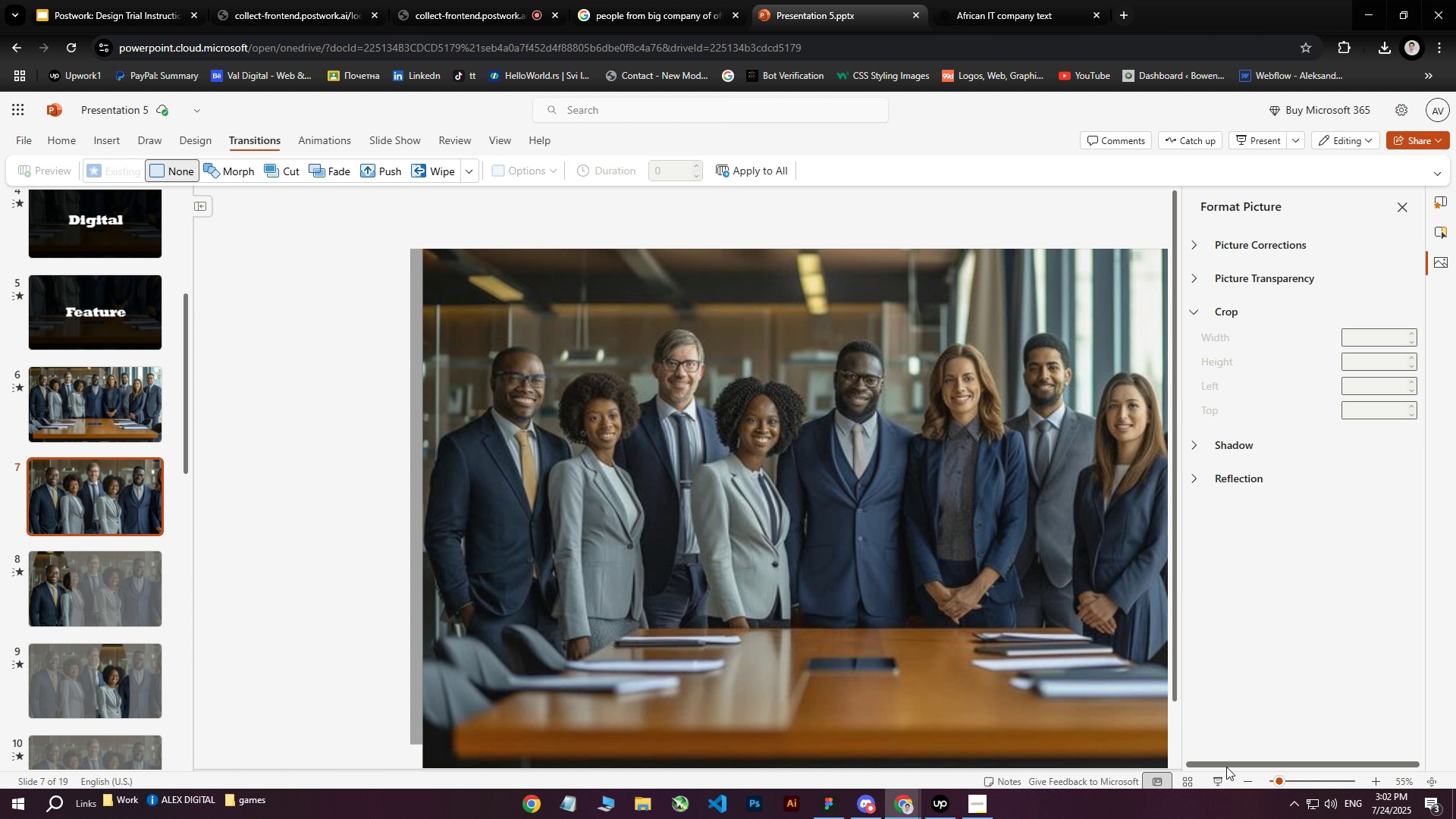 
left_click([1224, 778])
 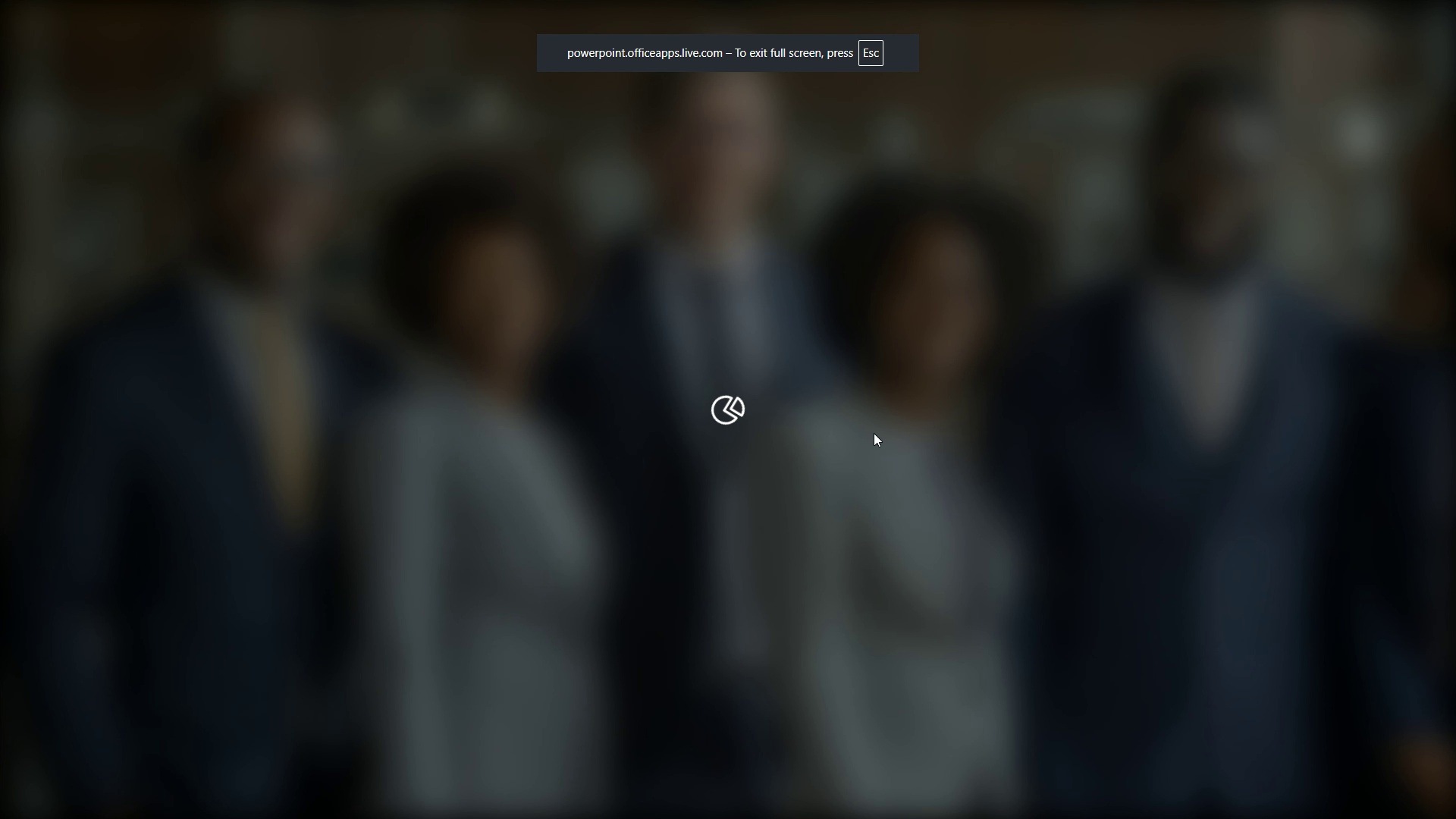 
wait(8.58)
 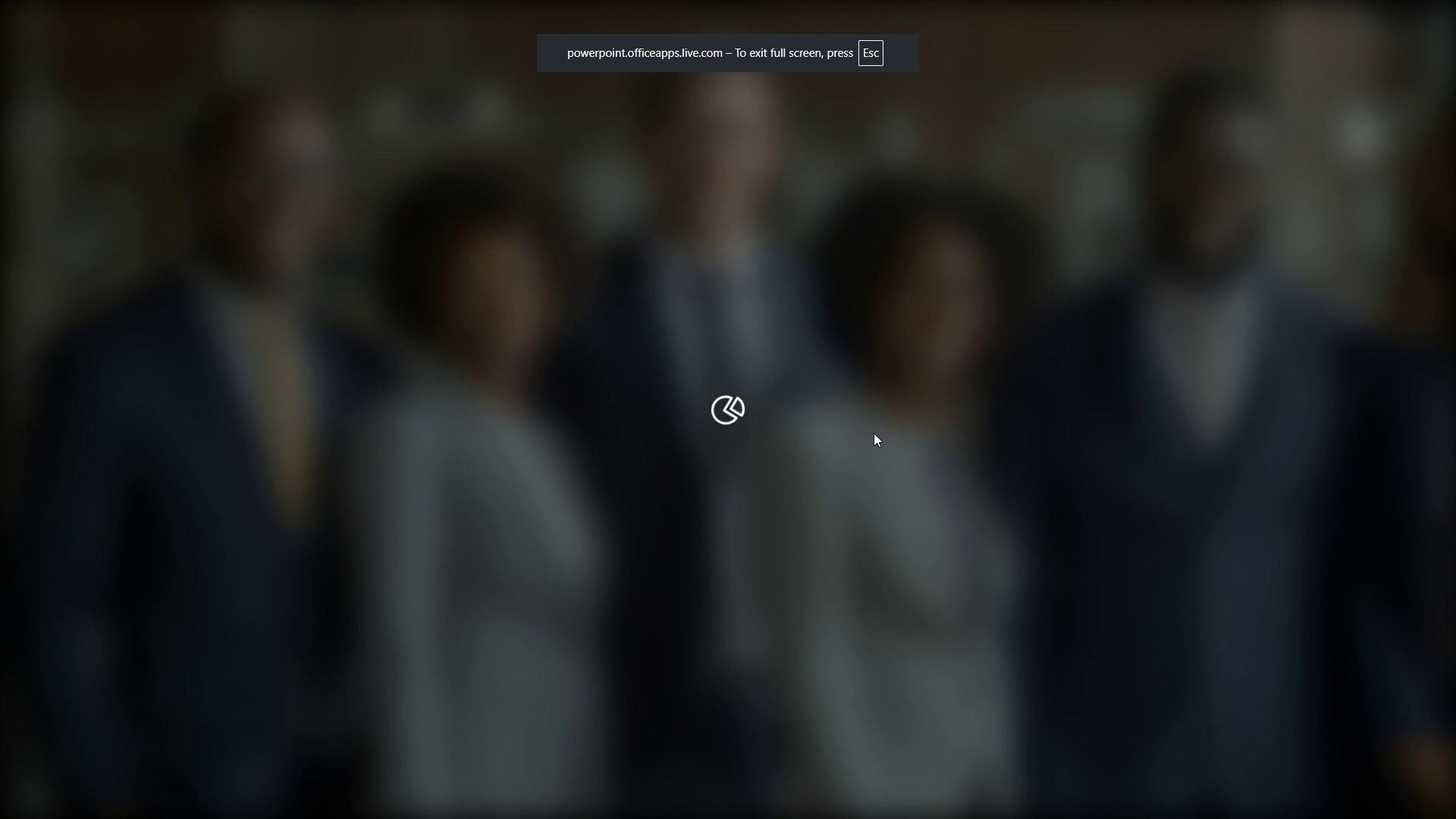 
key(ArrowRight)
 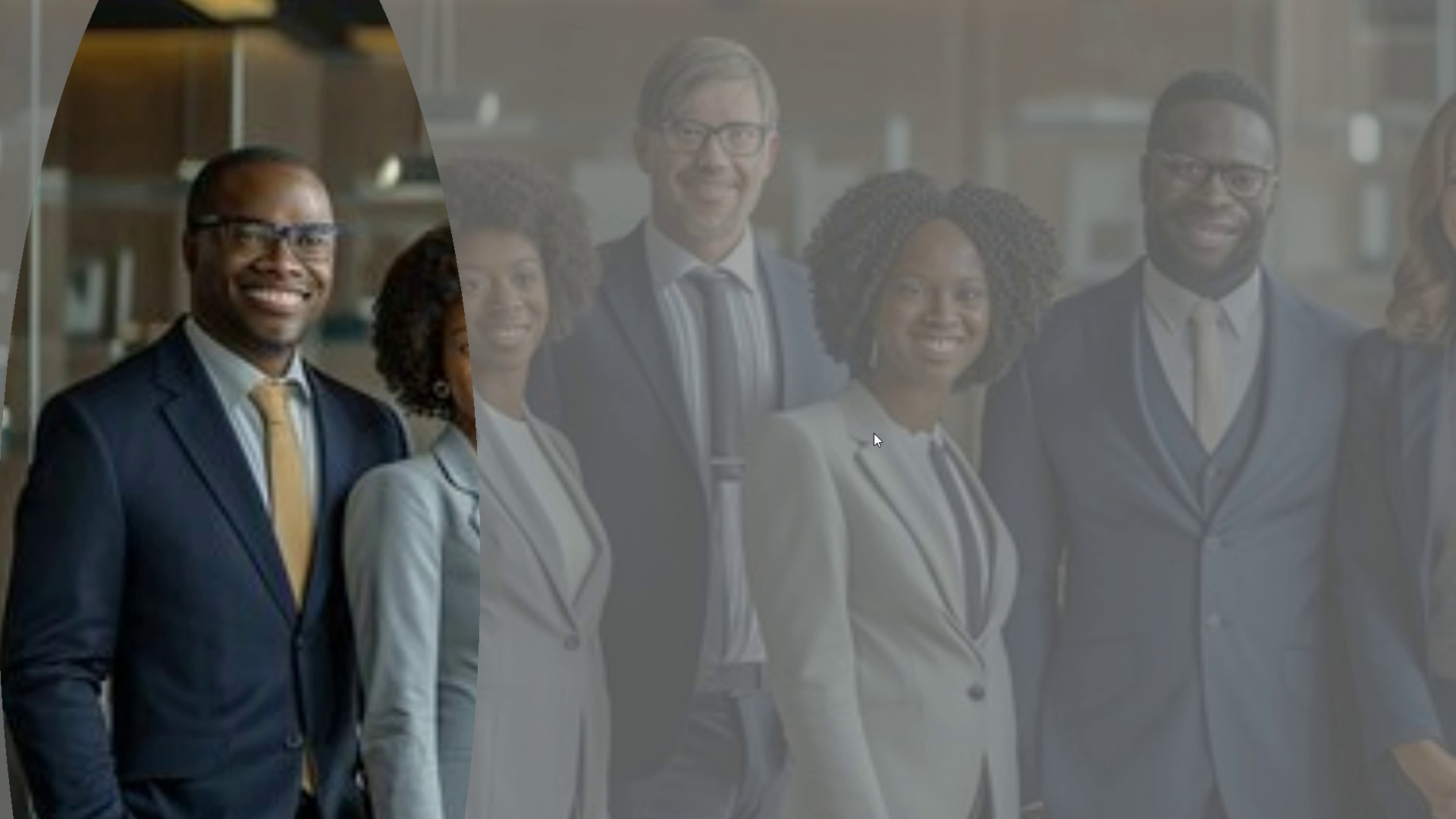 
key(ArrowRight)
 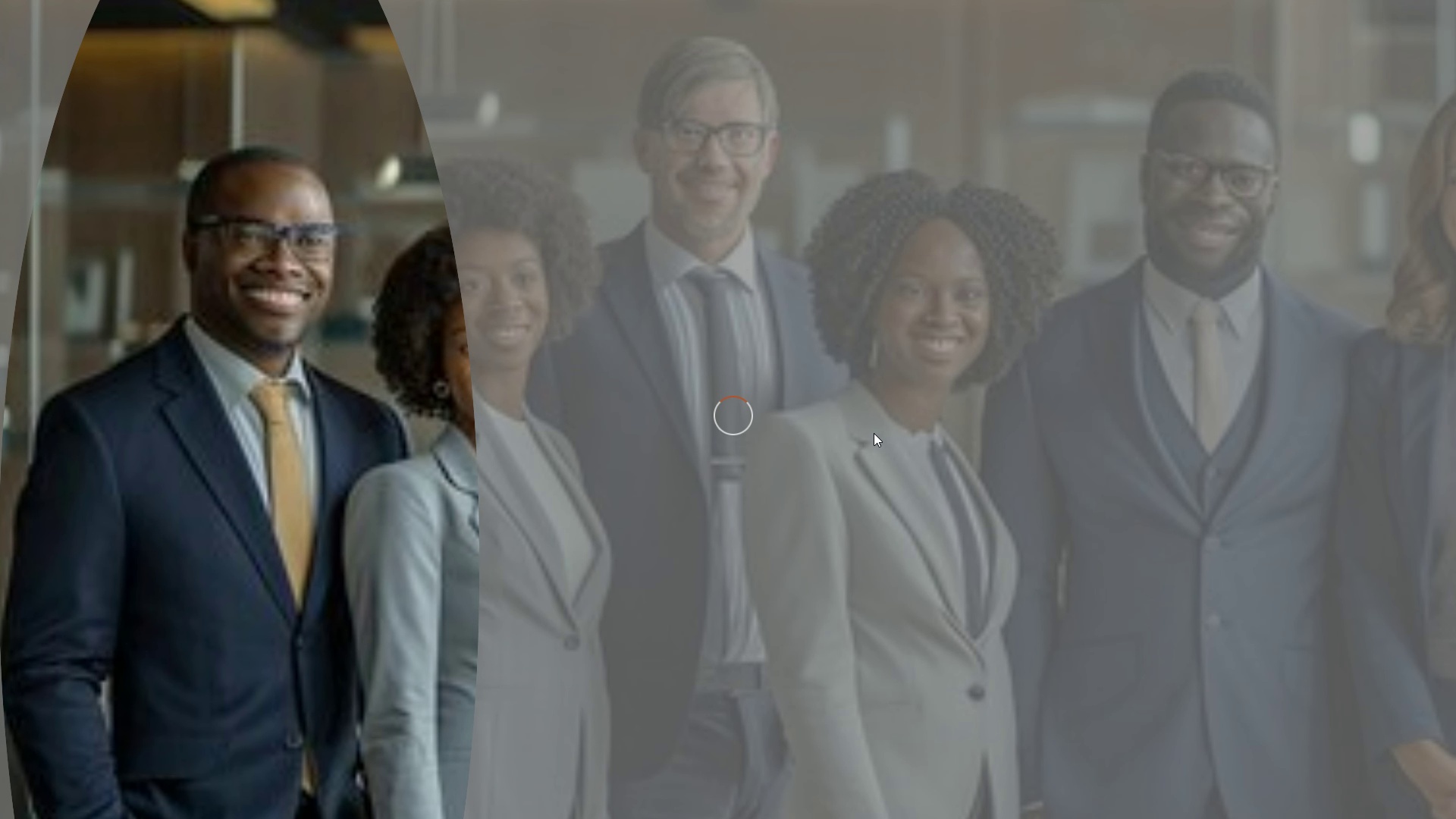 
key(ArrowRight)
 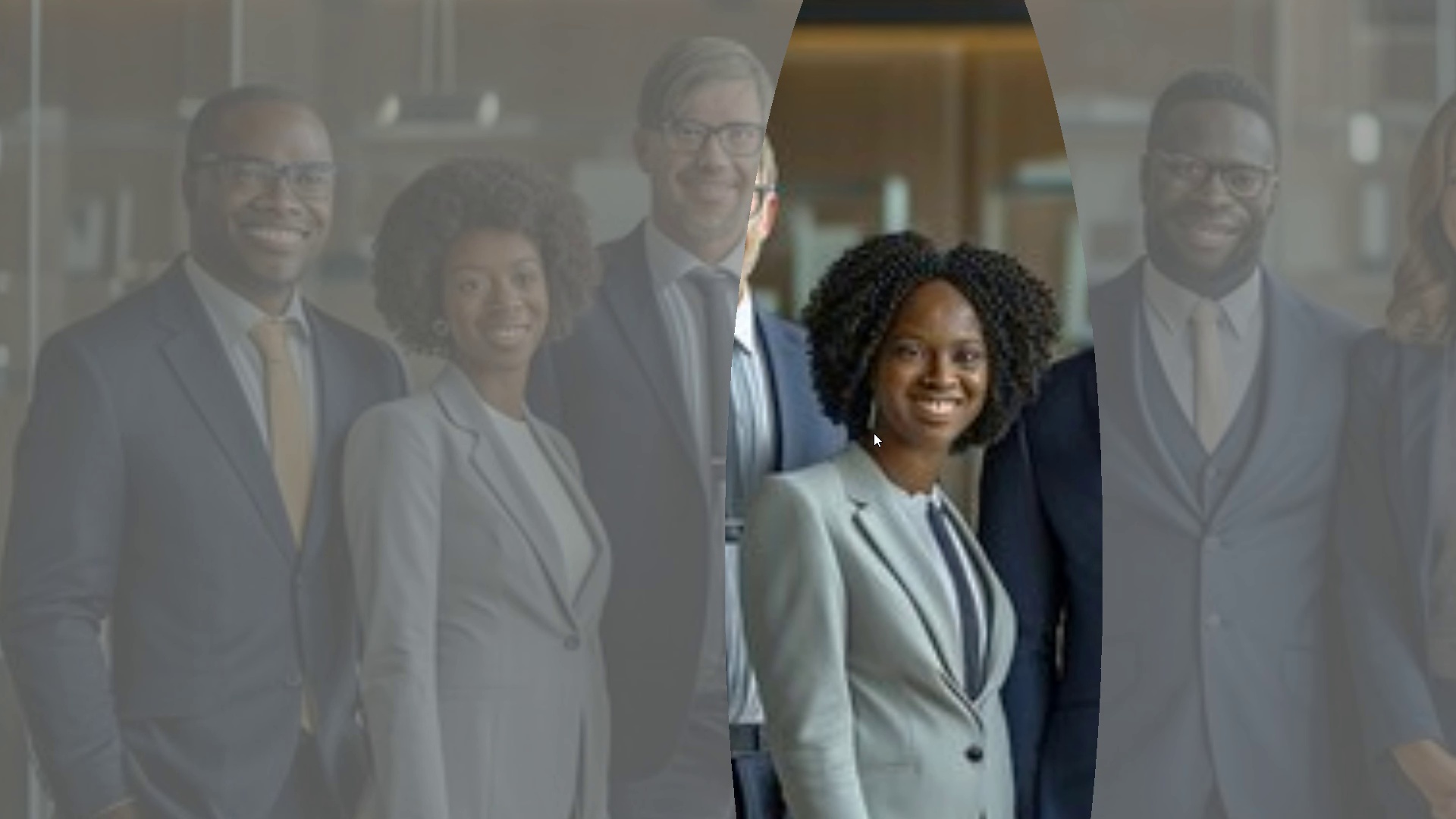 
key(ArrowRight)
 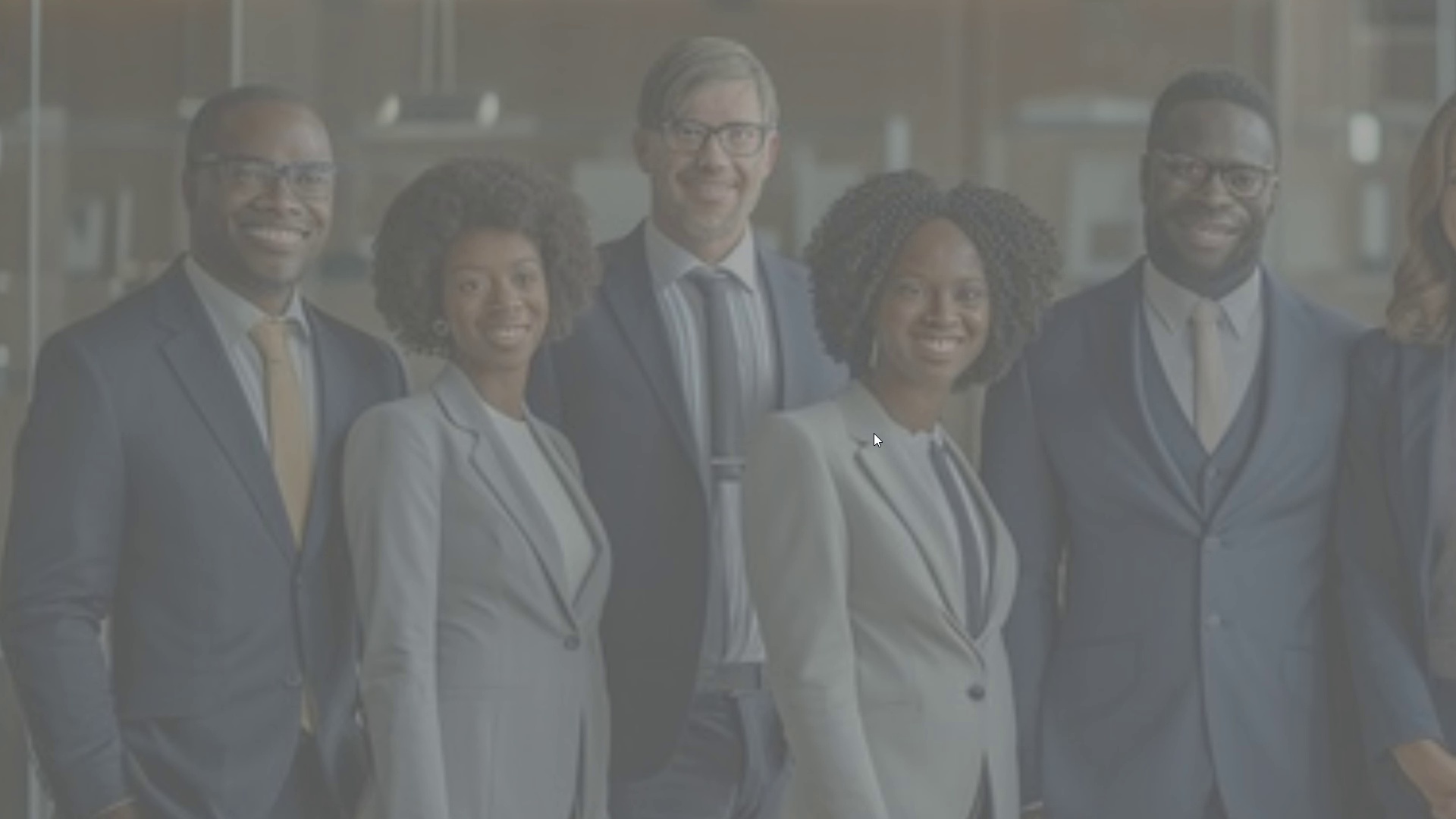 
key(ArrowRight)
 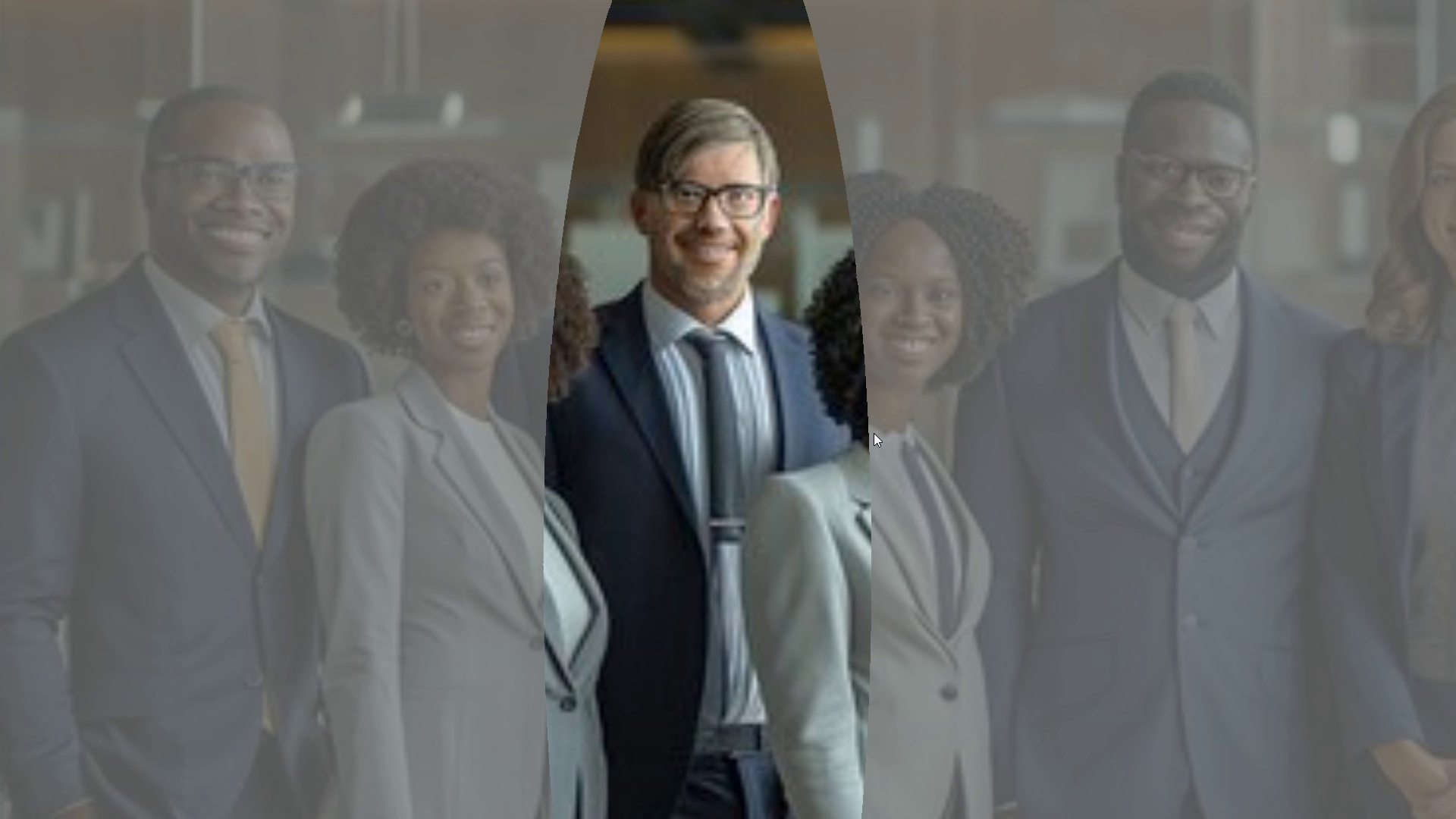 
key(ArrowRight)
 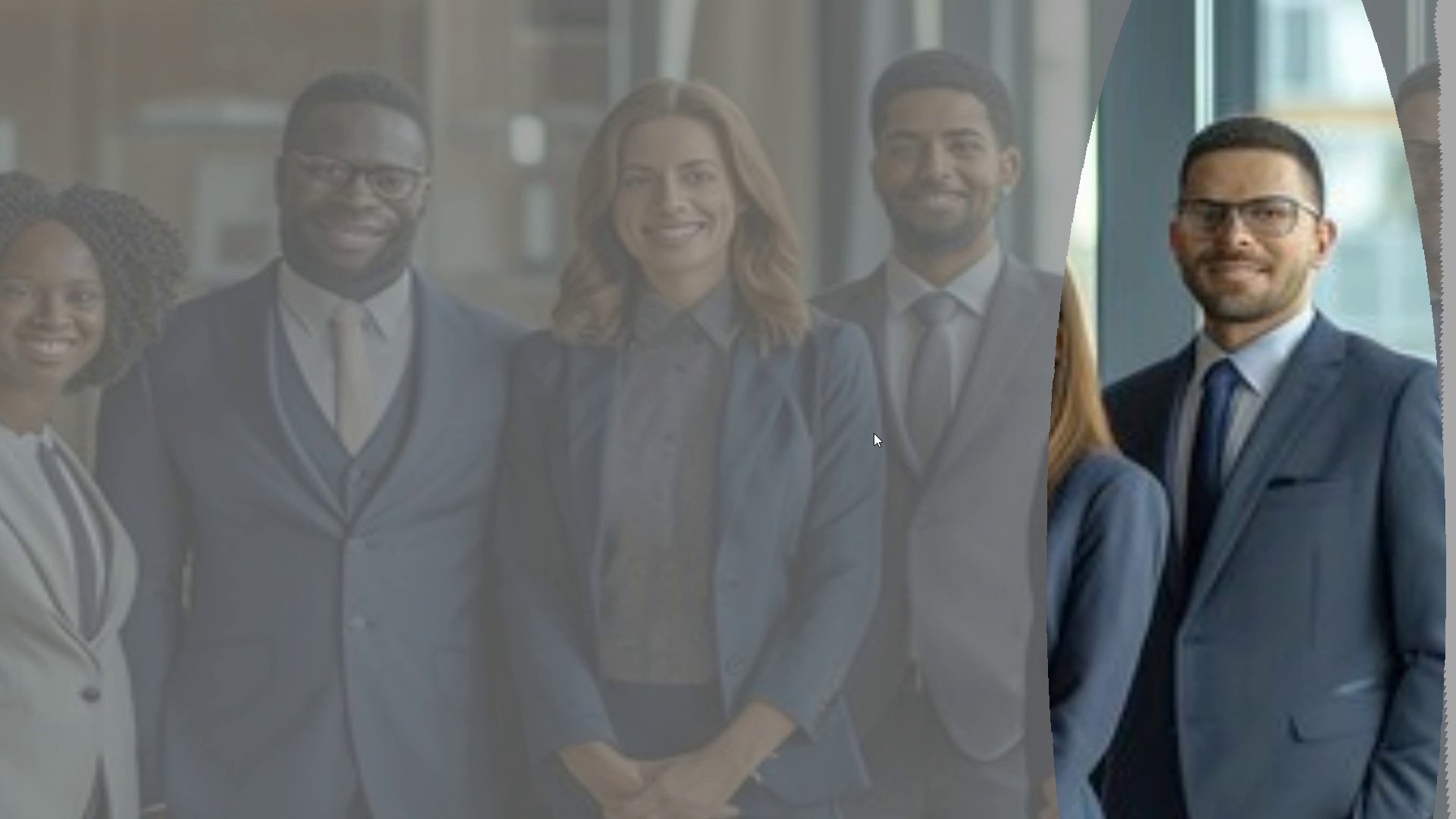 
key(ArrowRight)
 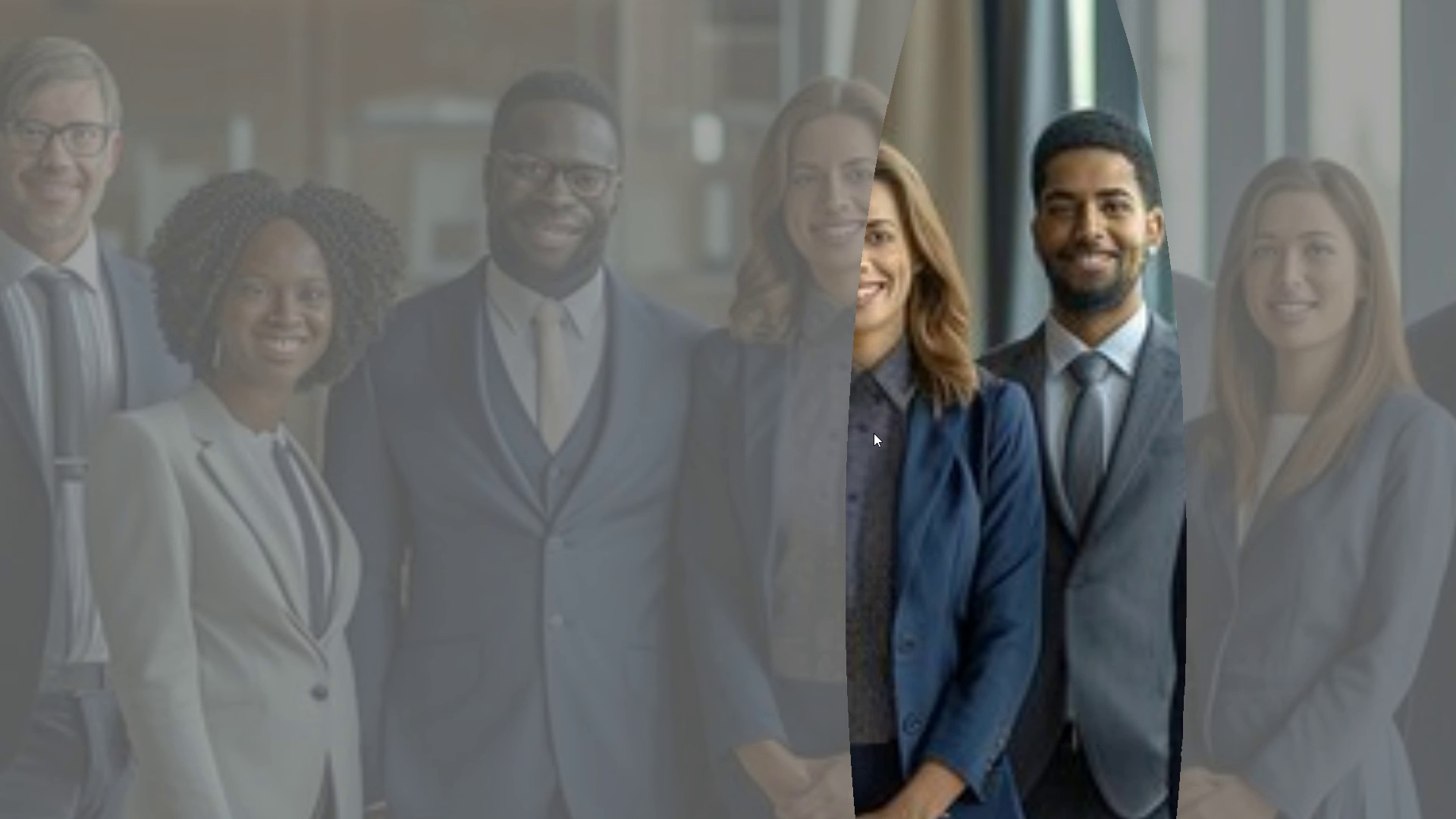 
key(ArrowRight)
 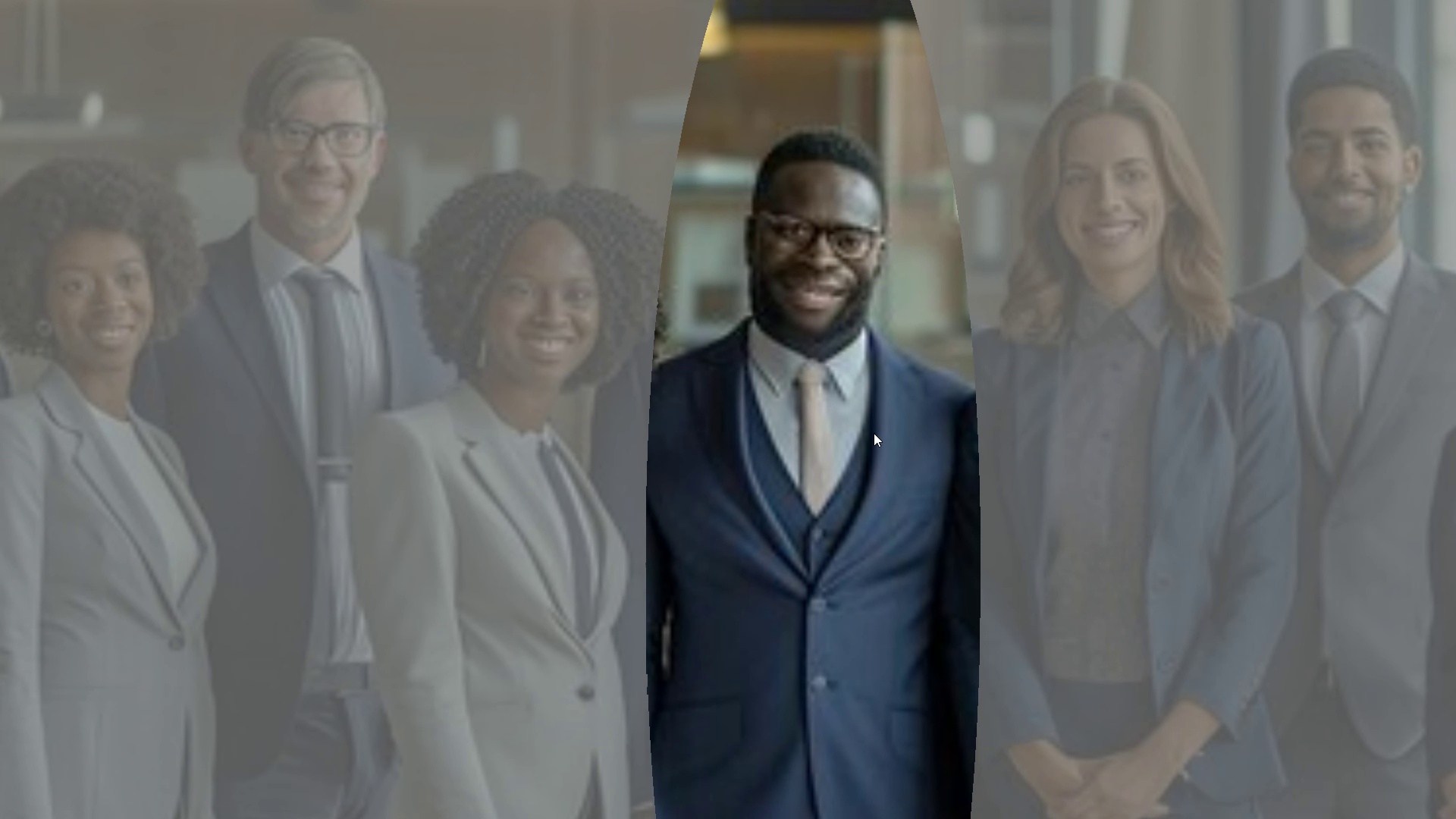 
key(ArrowRight)
 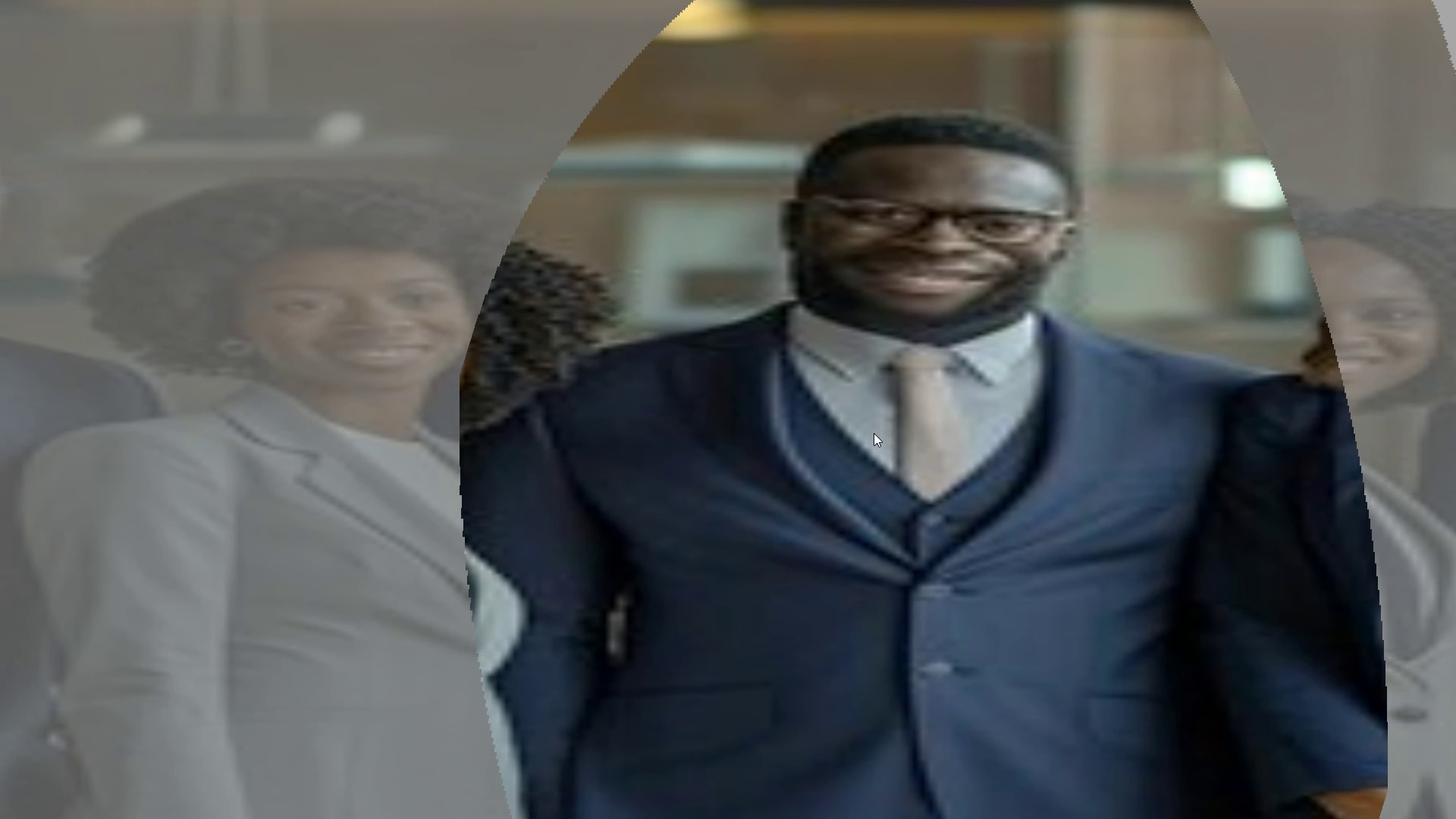 
key(ArrowRight)
 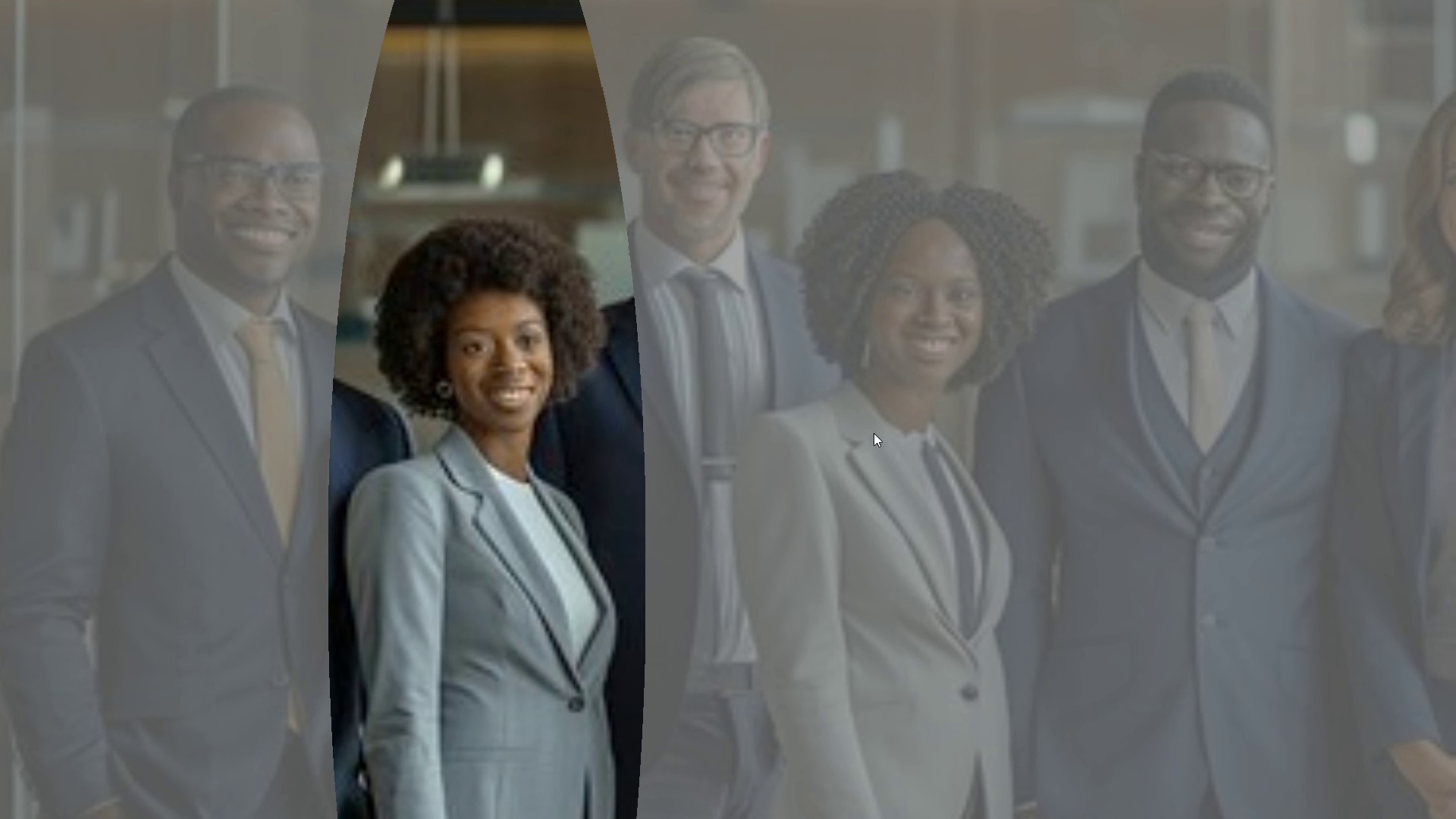 
key(ArrowRight)
 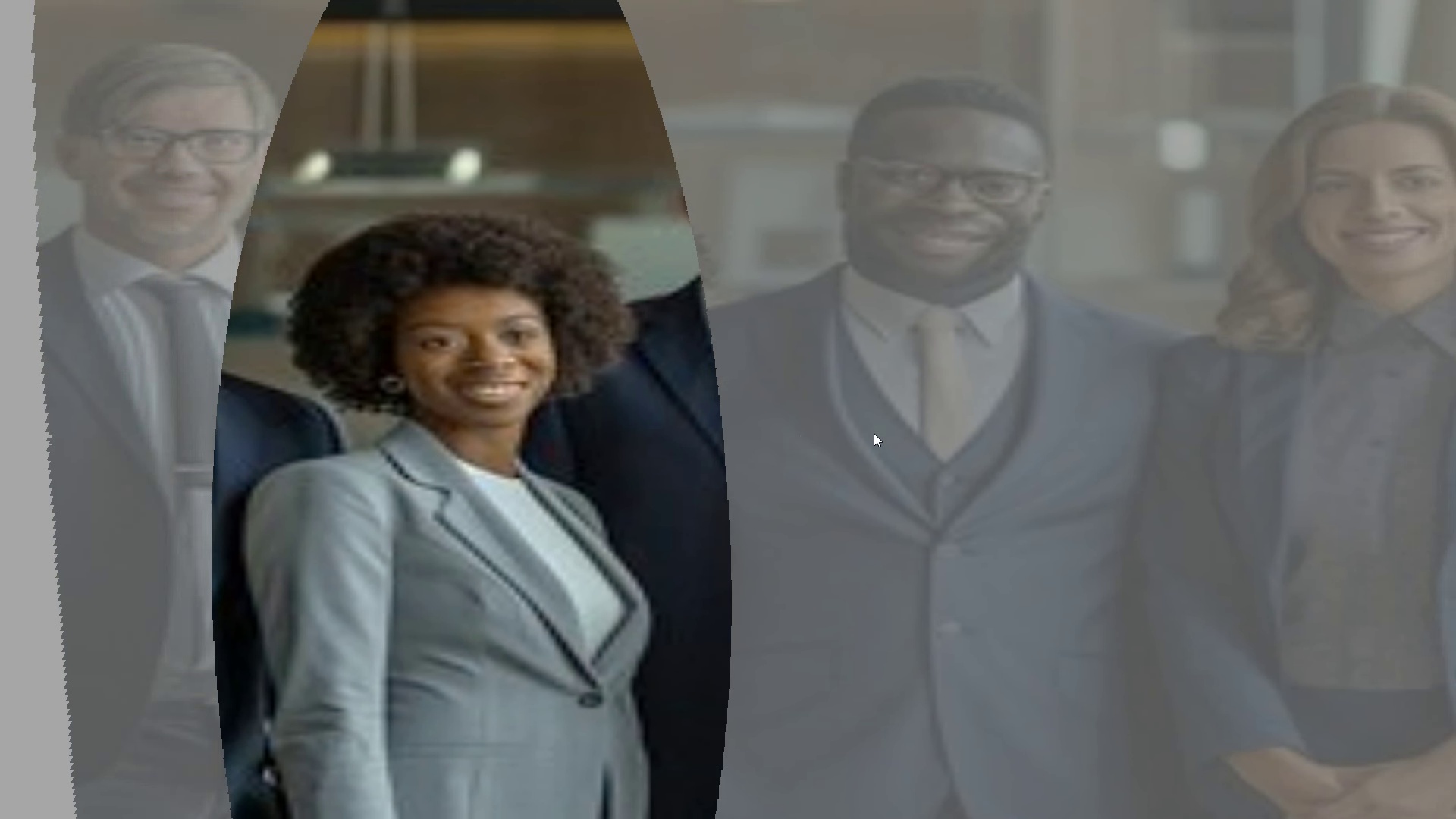 
key(ArrowLeft)
 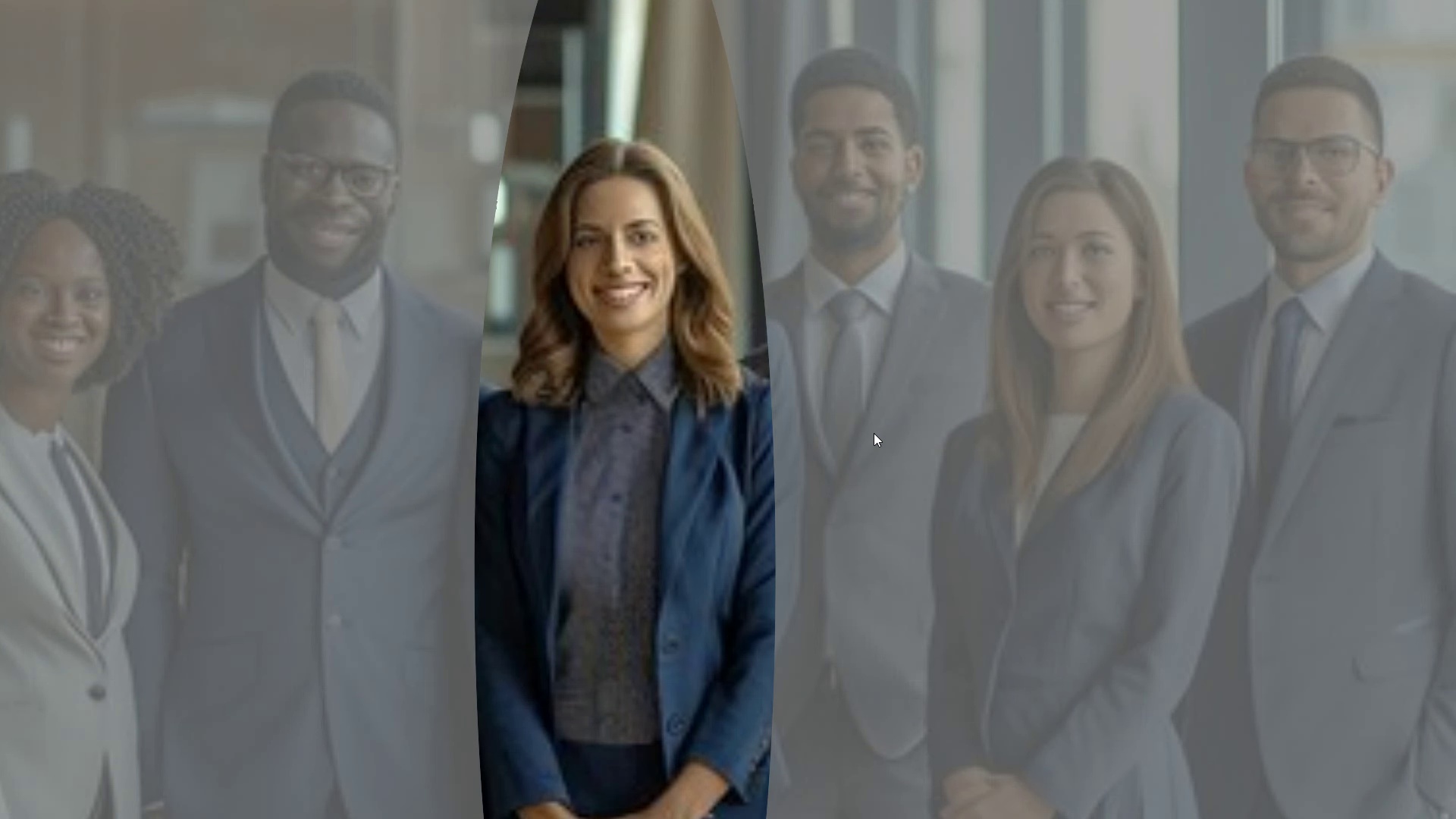 
key(ArrowLeft)
 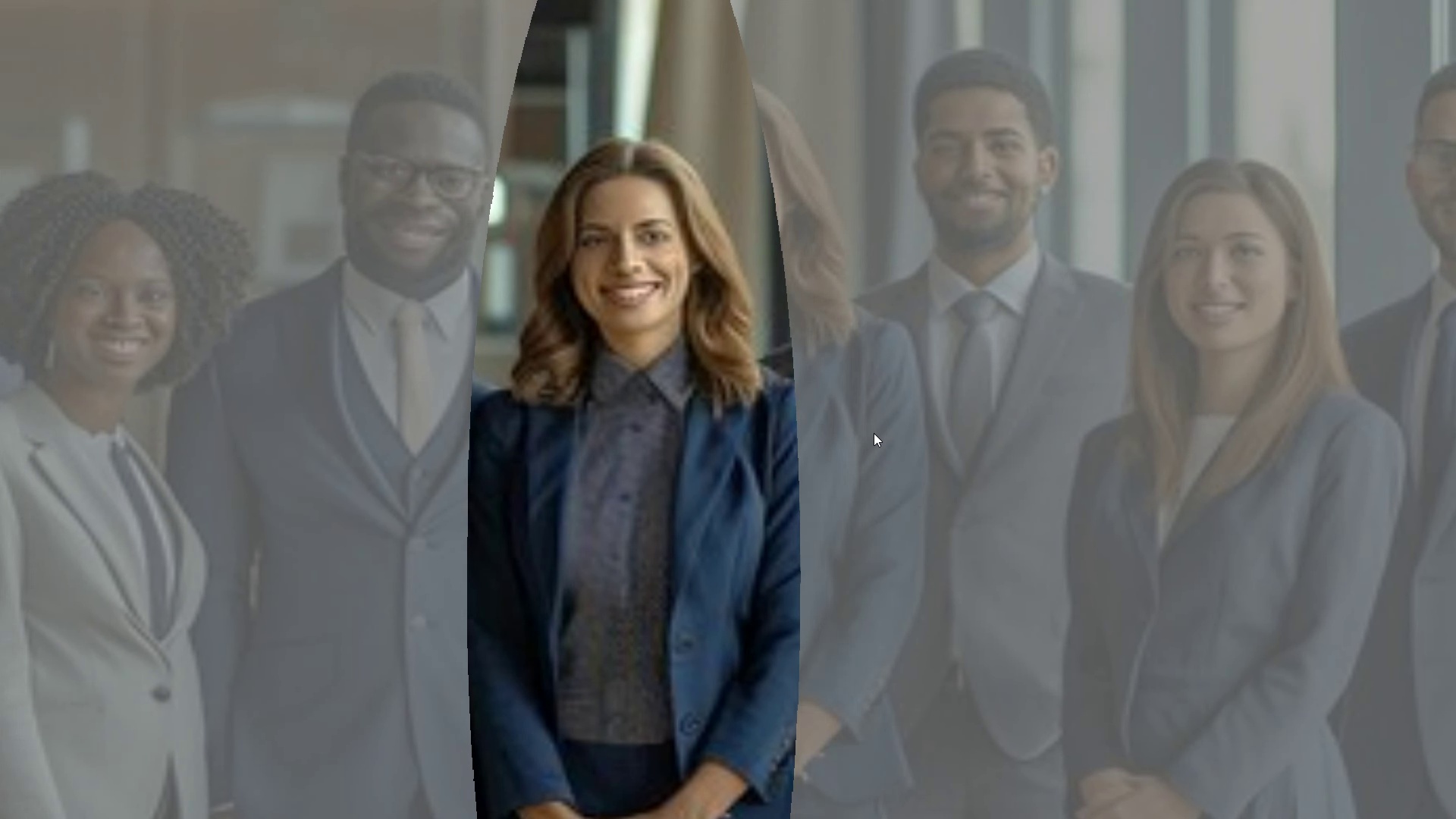 
key(ArrowLeft)
 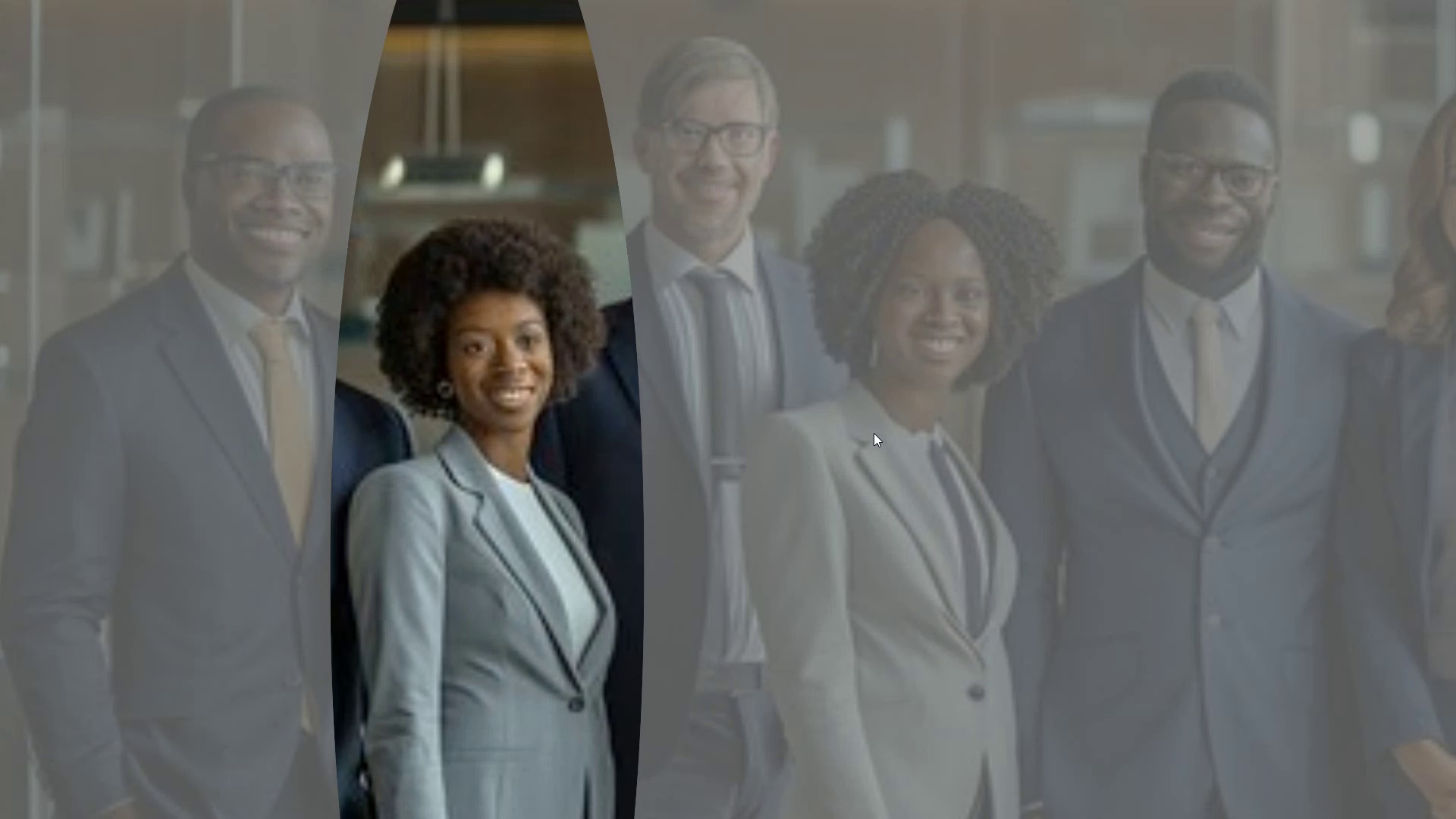 
key(ArrowLeft)
 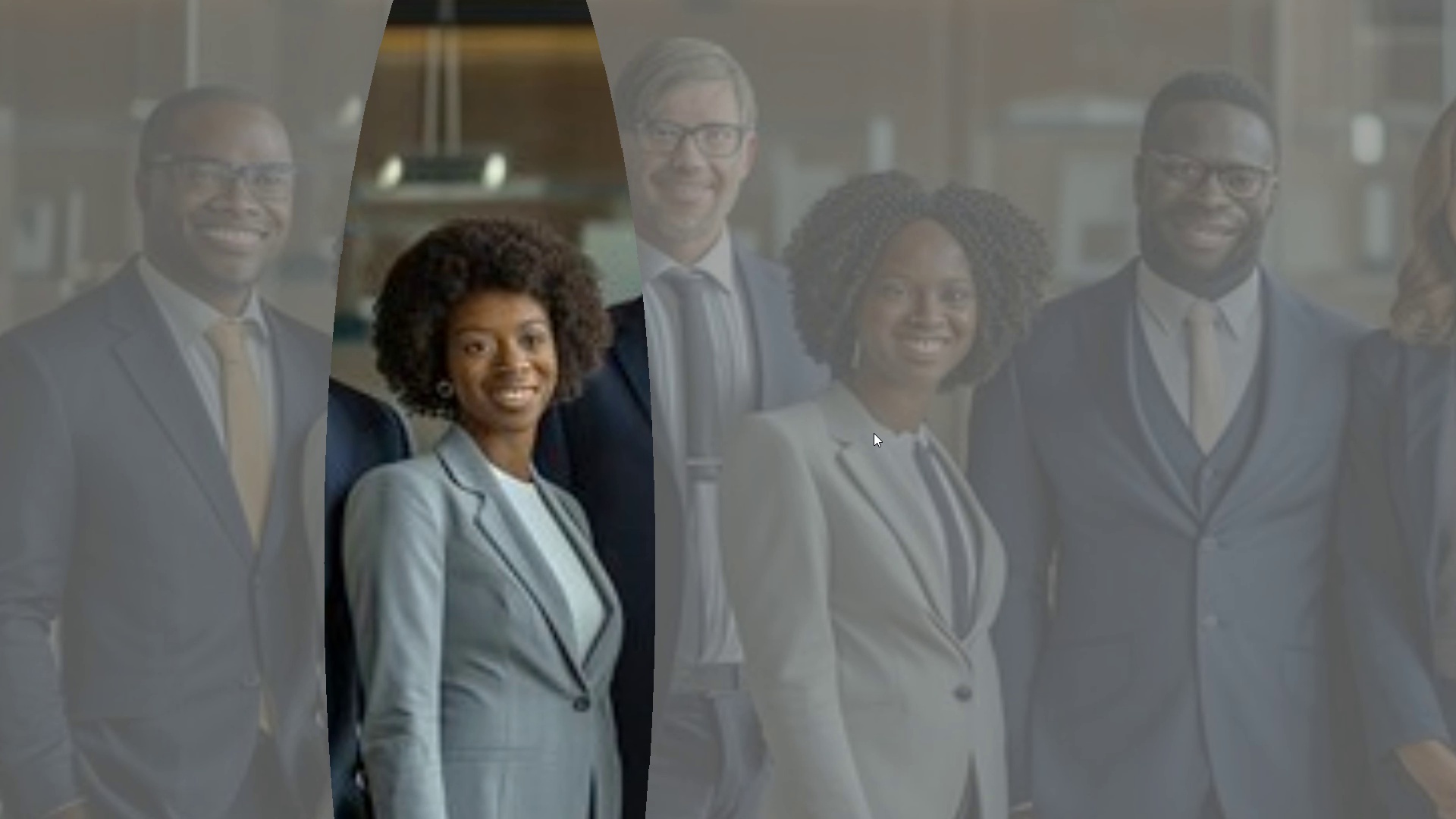 
key(ArrowLeft)
 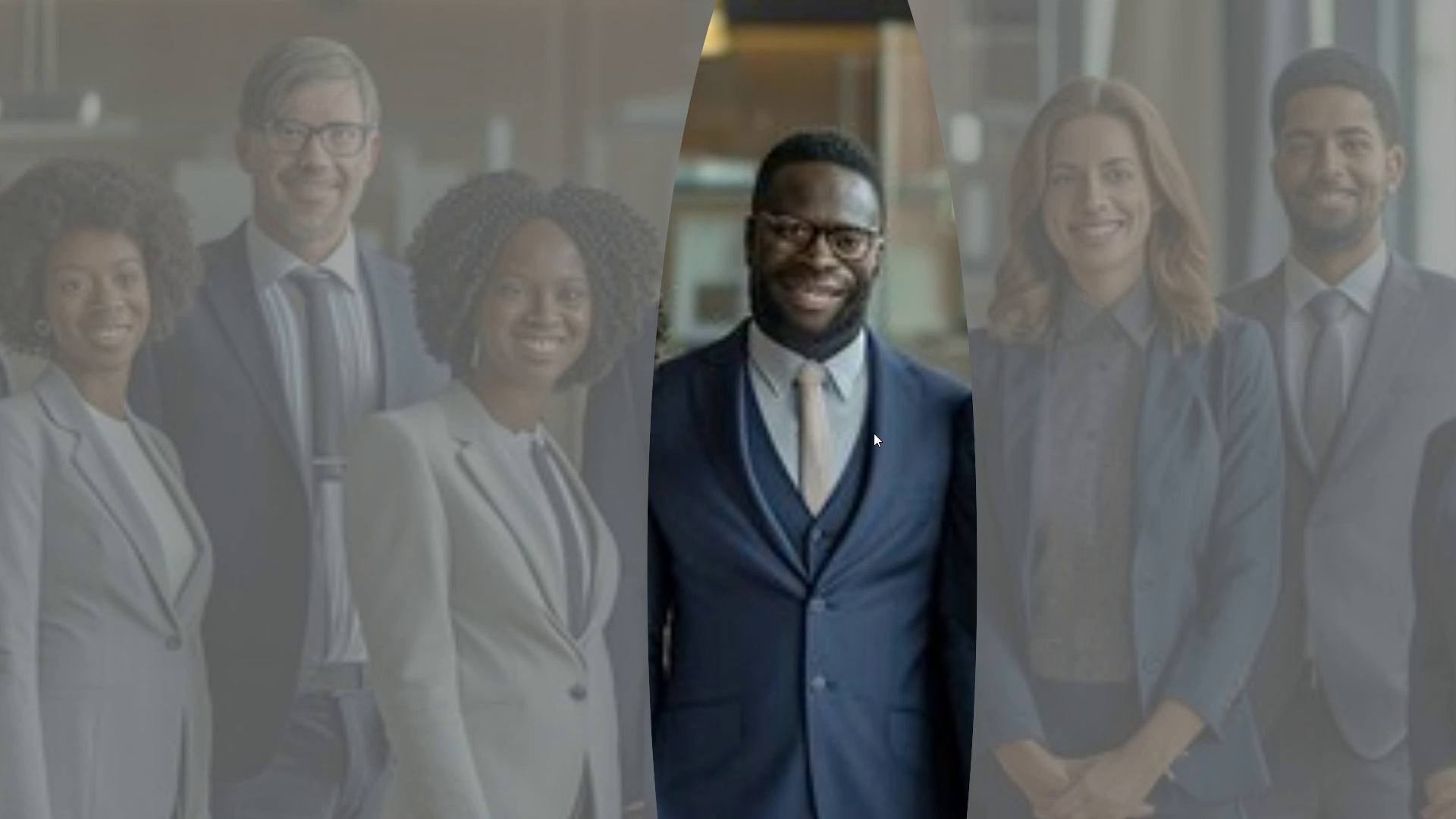 
key(ArrowLeft)
 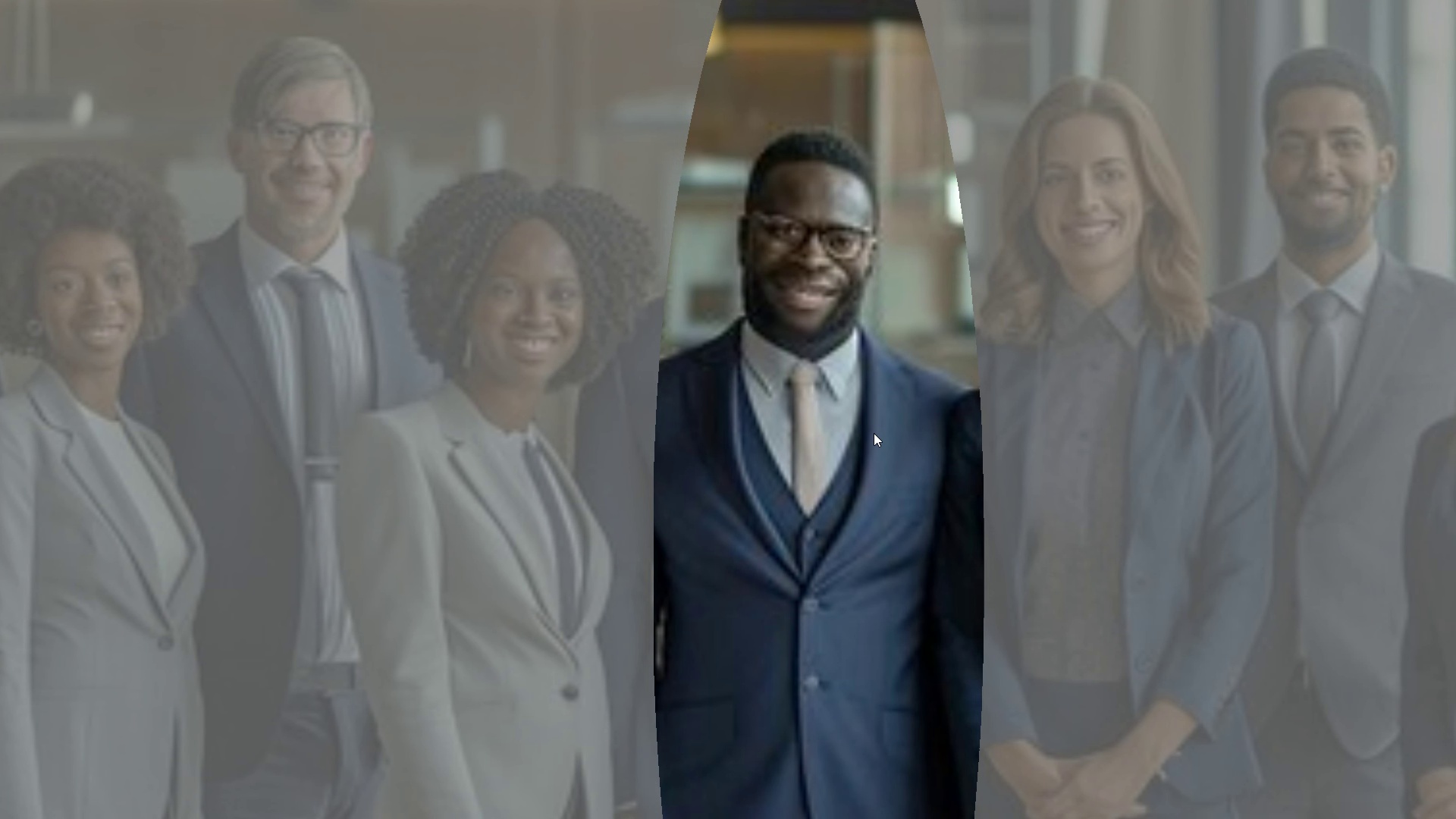 
key(ArrowLeft)
 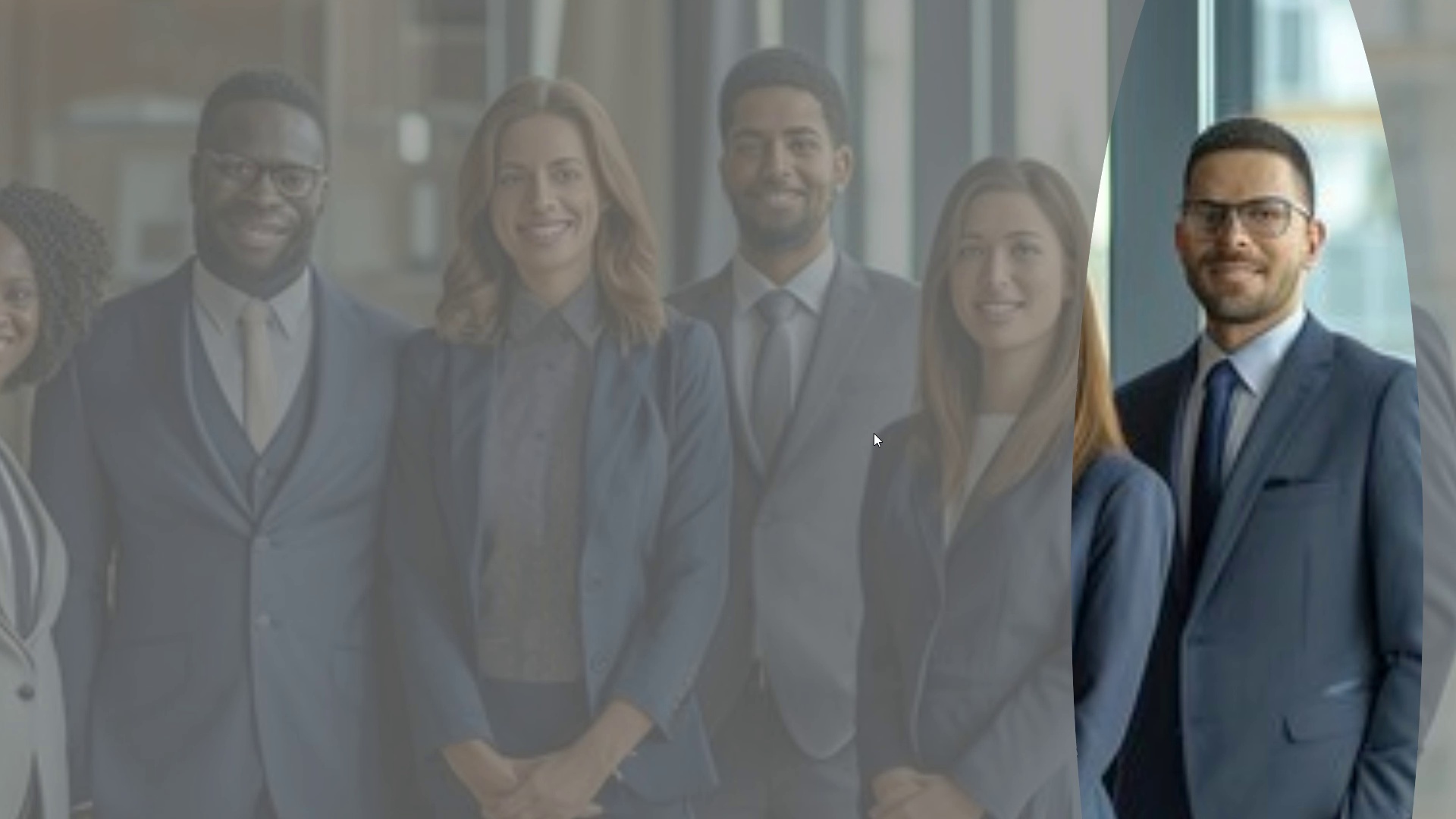 
key(ArrowLeft)
 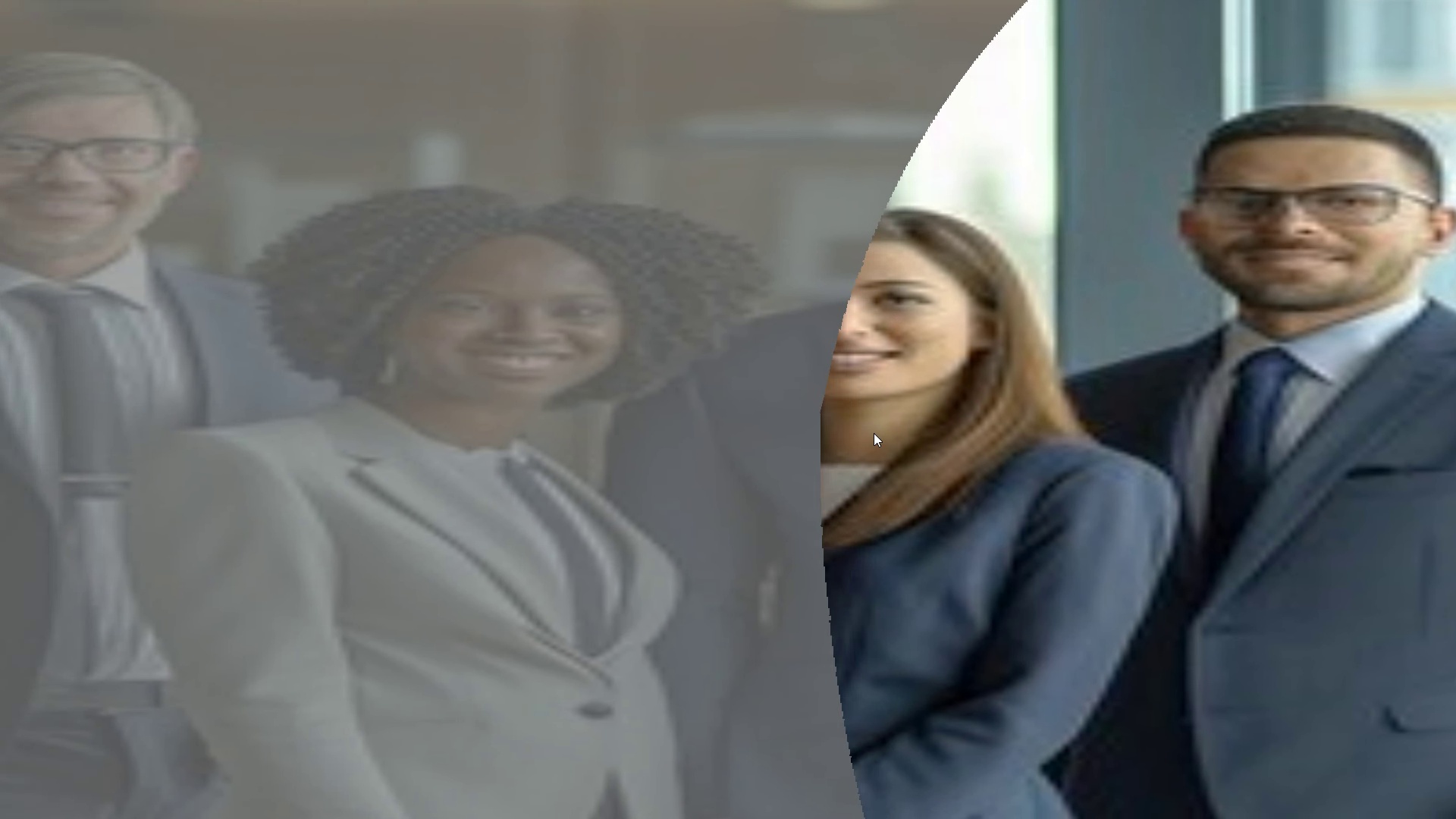 
key(ArrowLeft)
 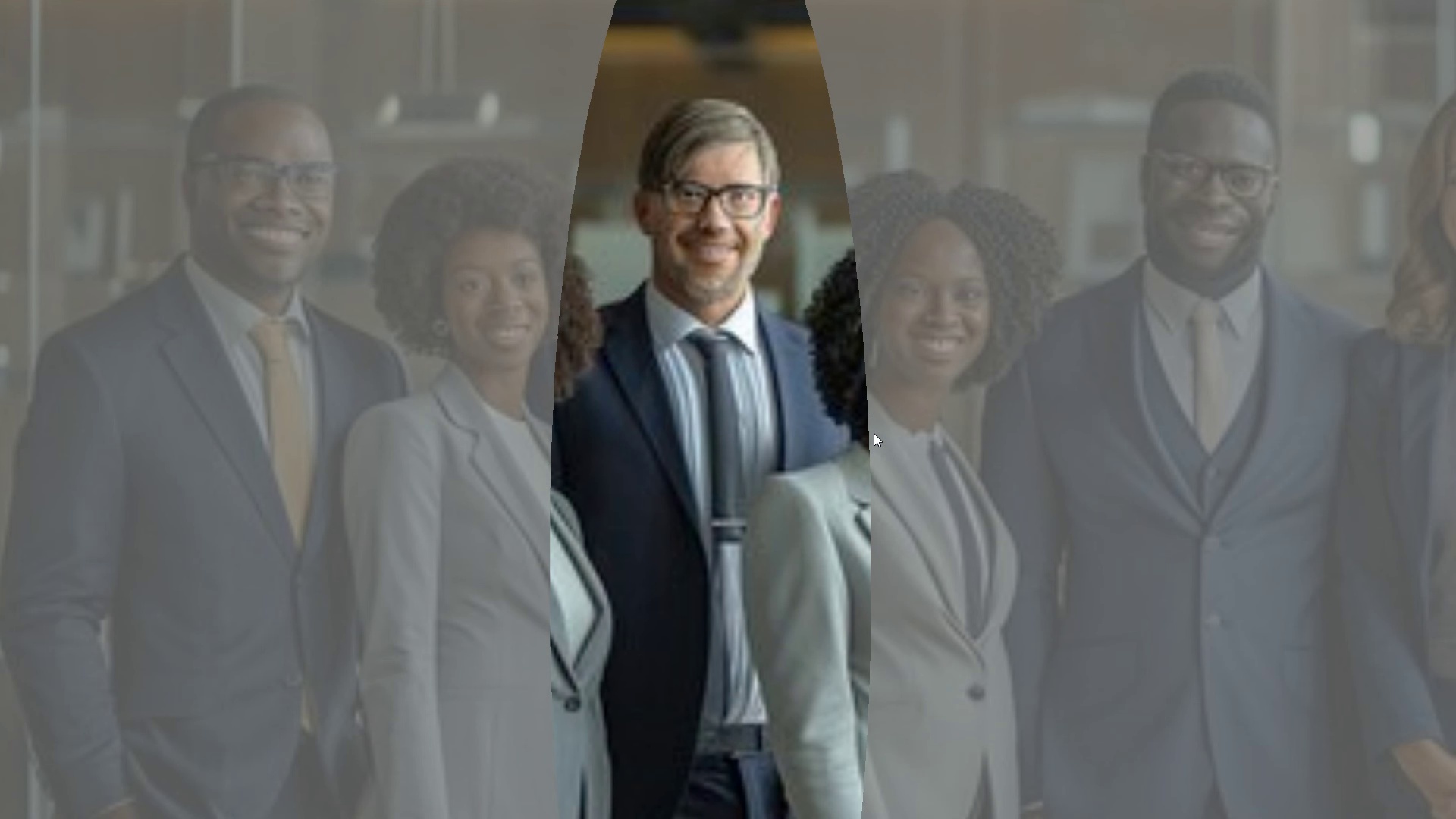 
key(ArrowLeft)
 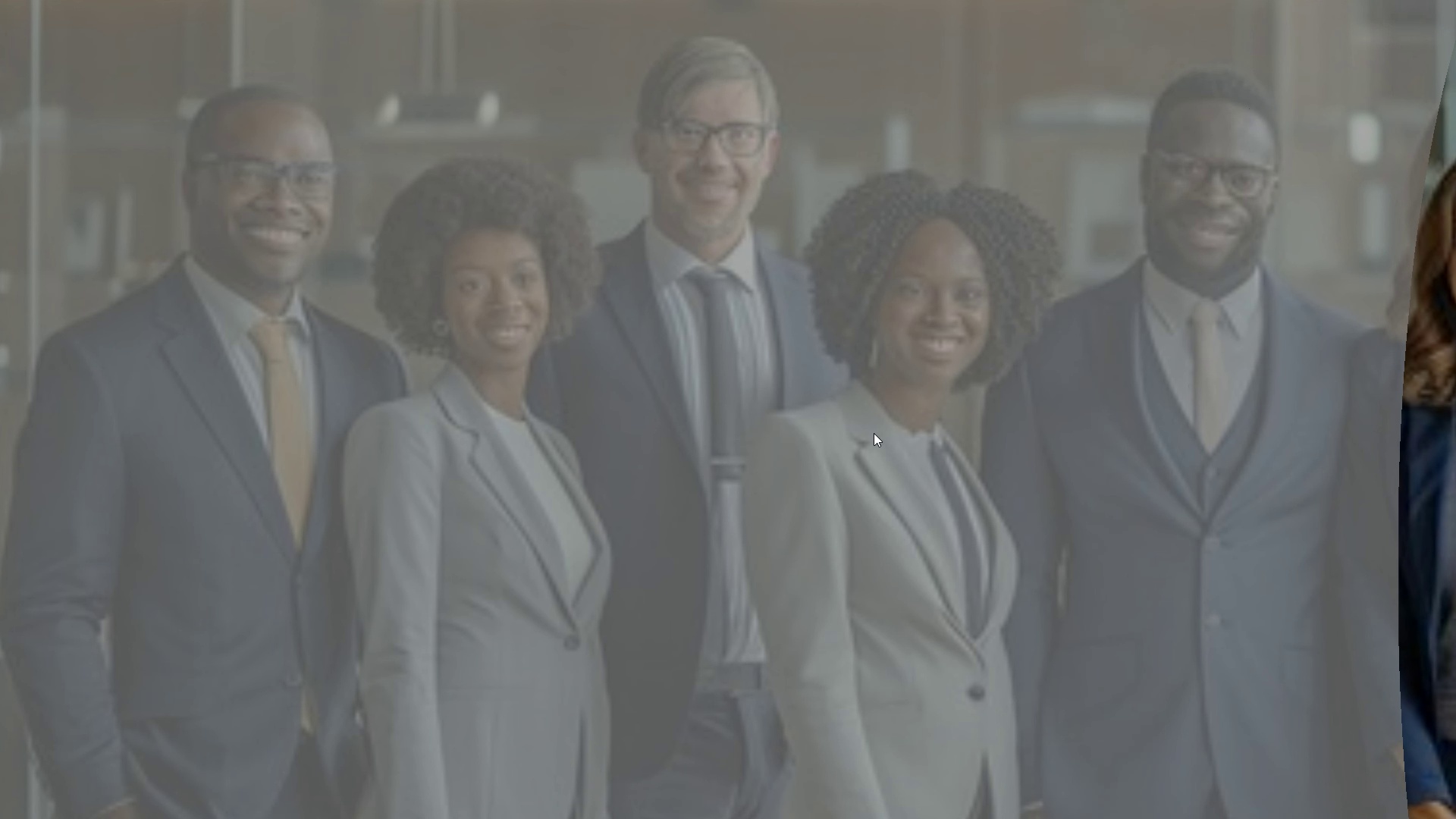 
key(ArrowRight)
 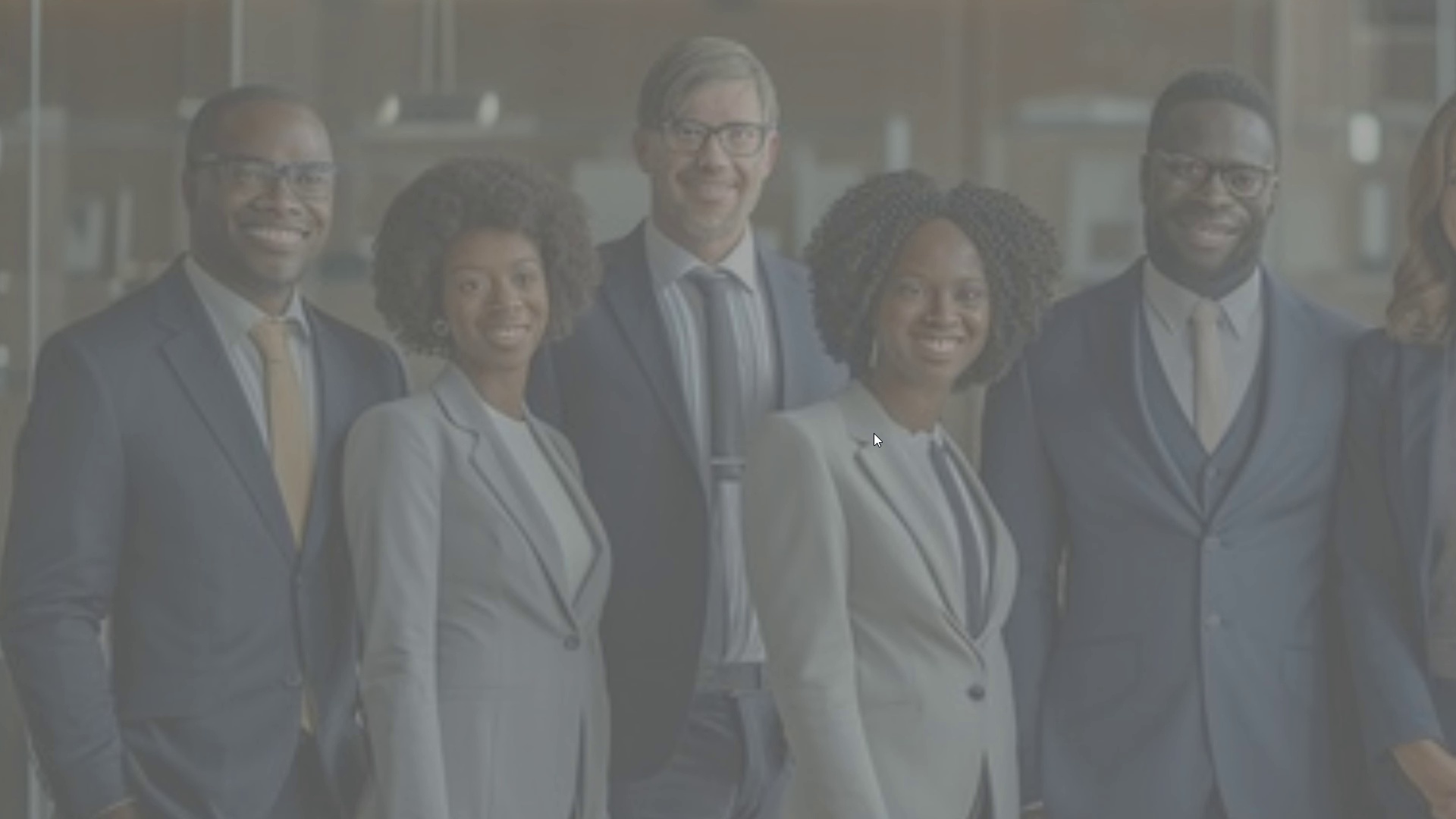 
key(ArrowLeft)
 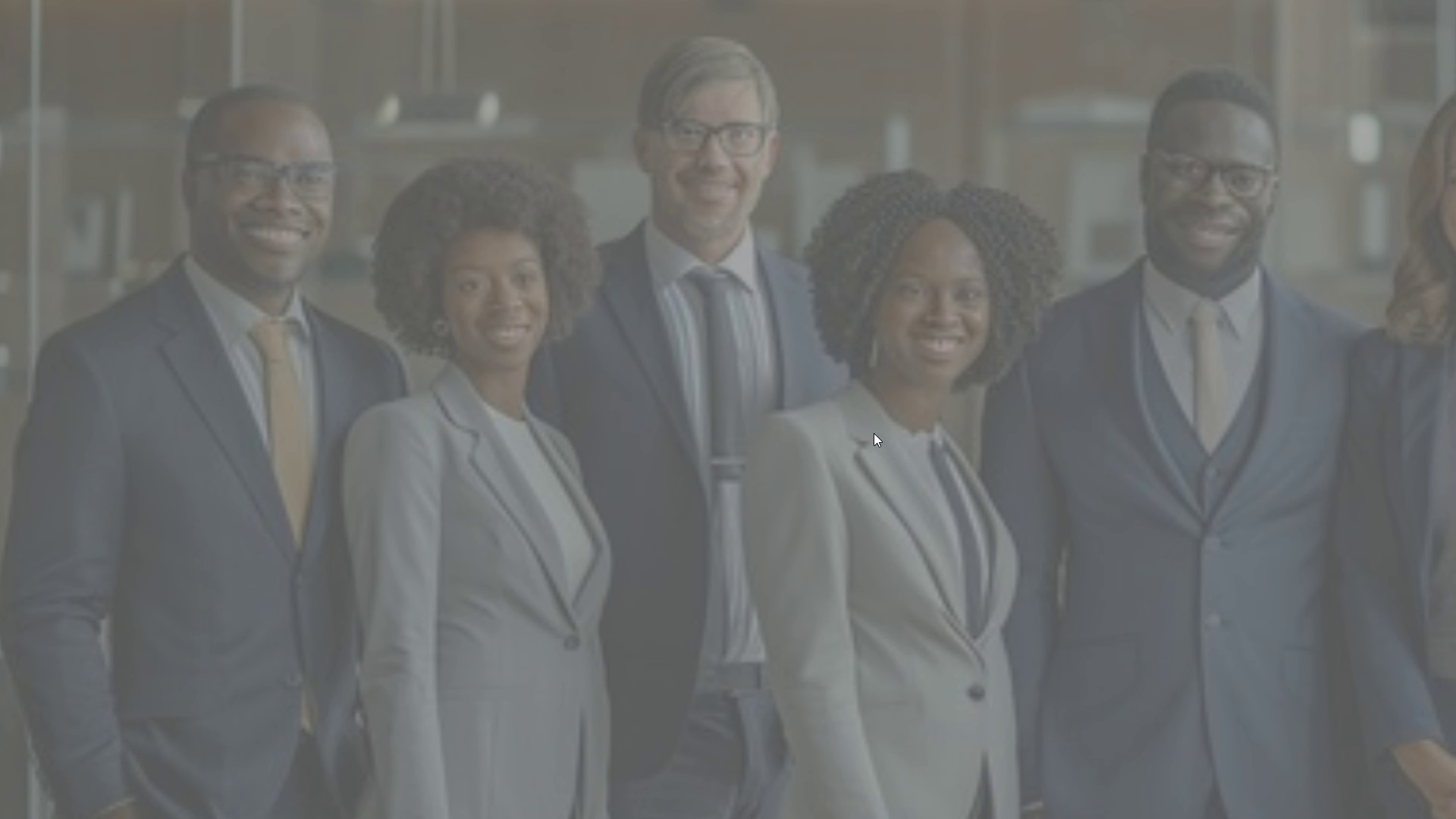 
key(ArrowRight)
 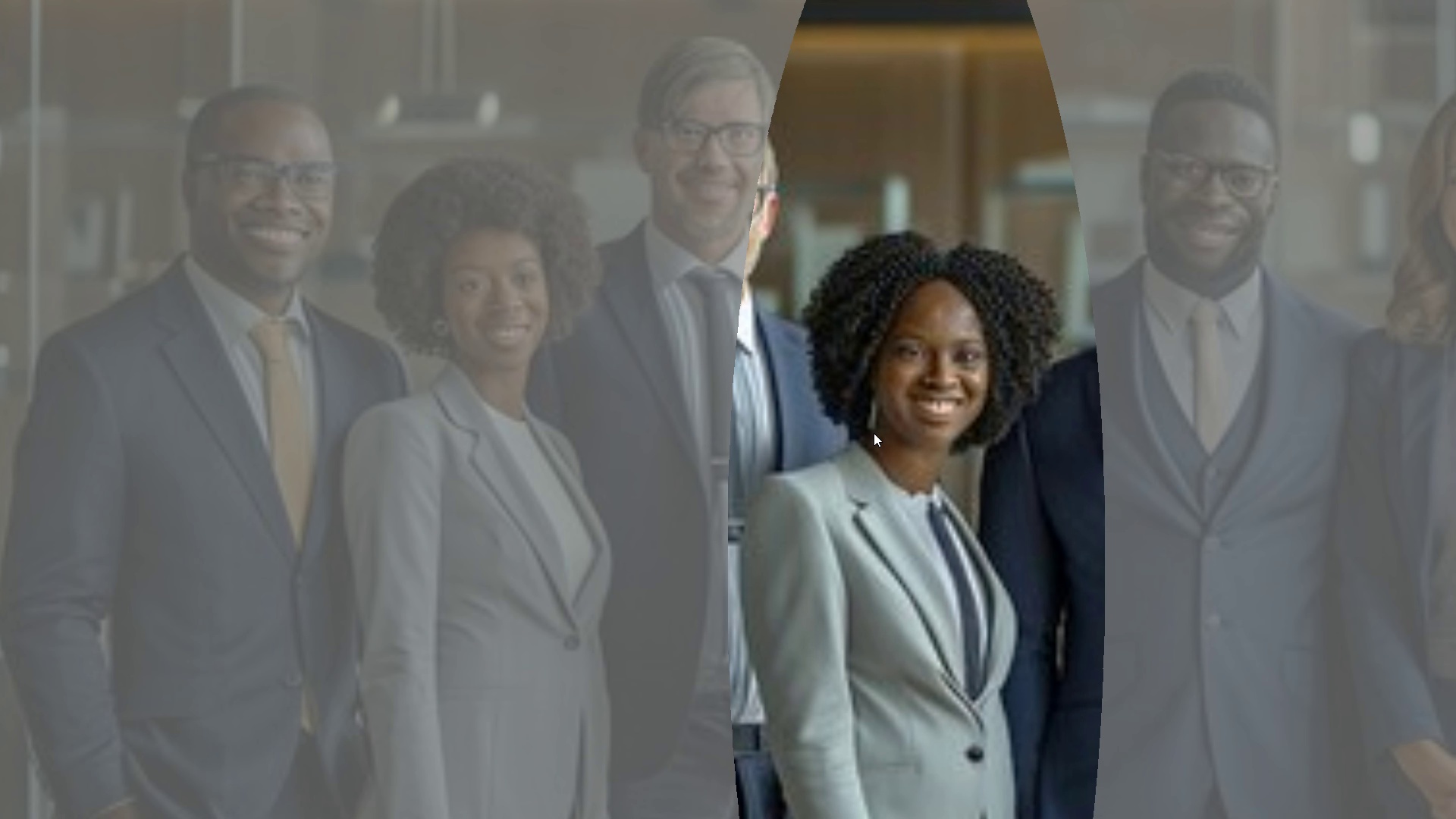 
key(ArrowLeft)
 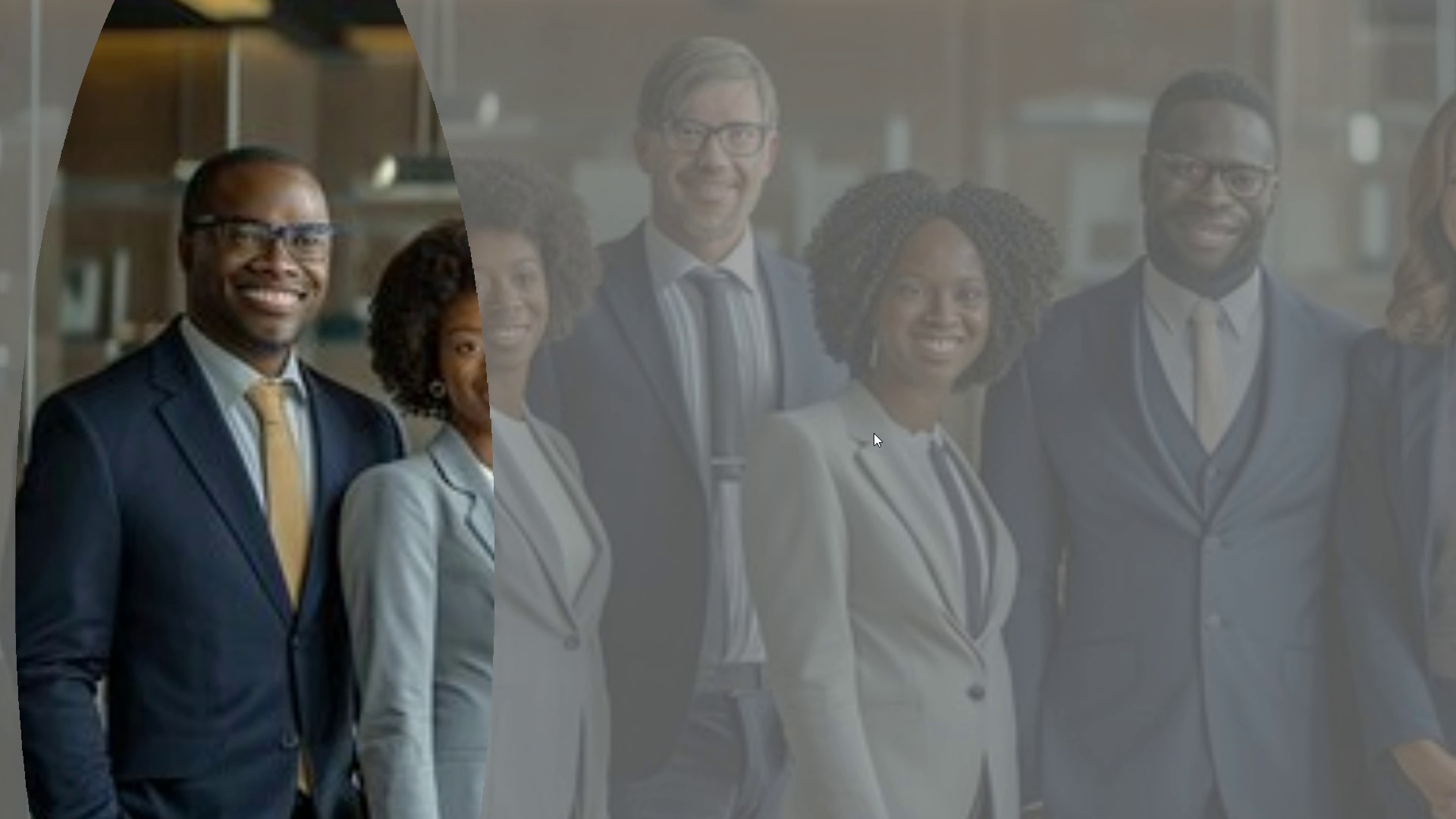 
key(ArrowRight)
 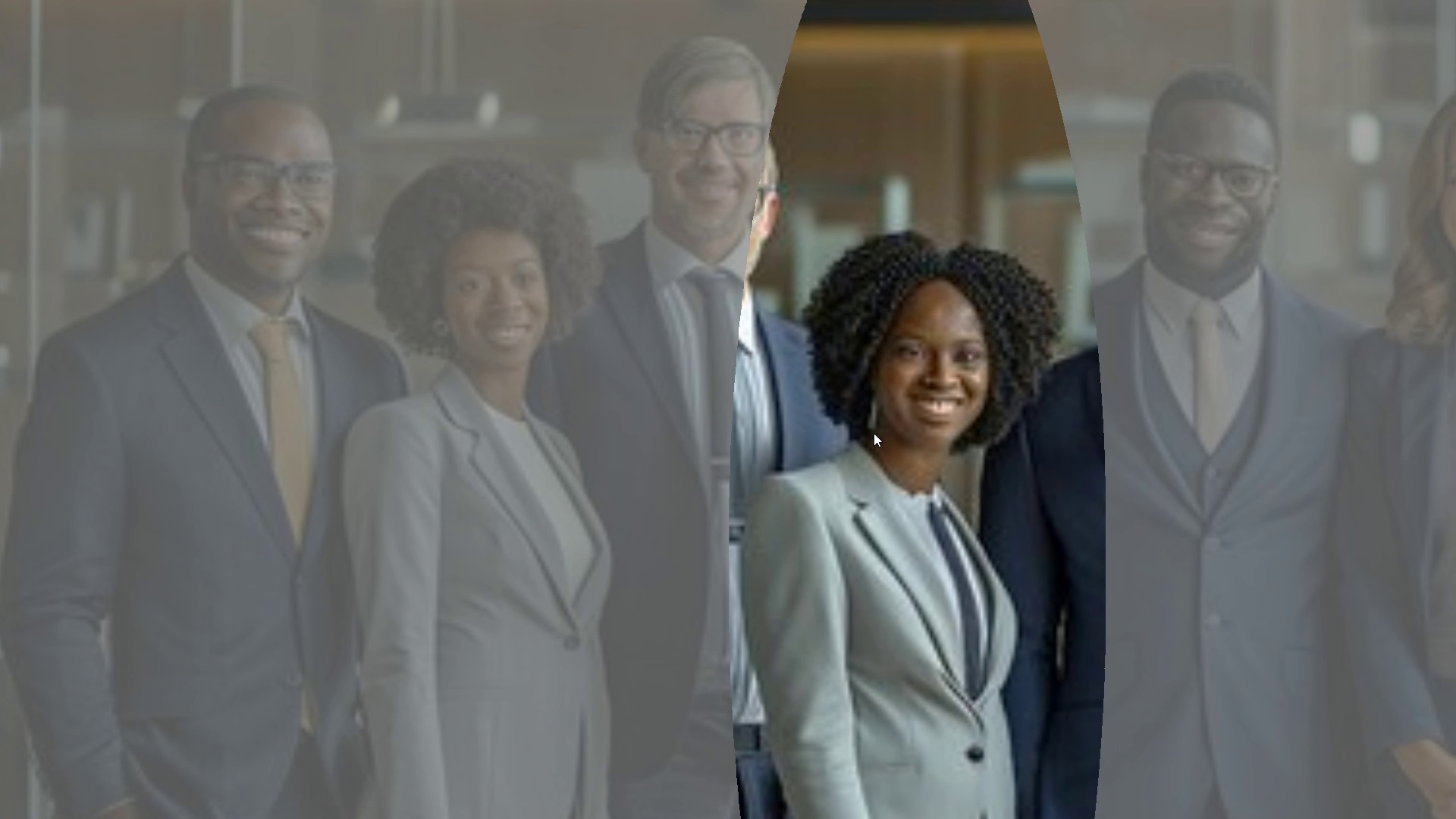 
key(ArrowLeft)
 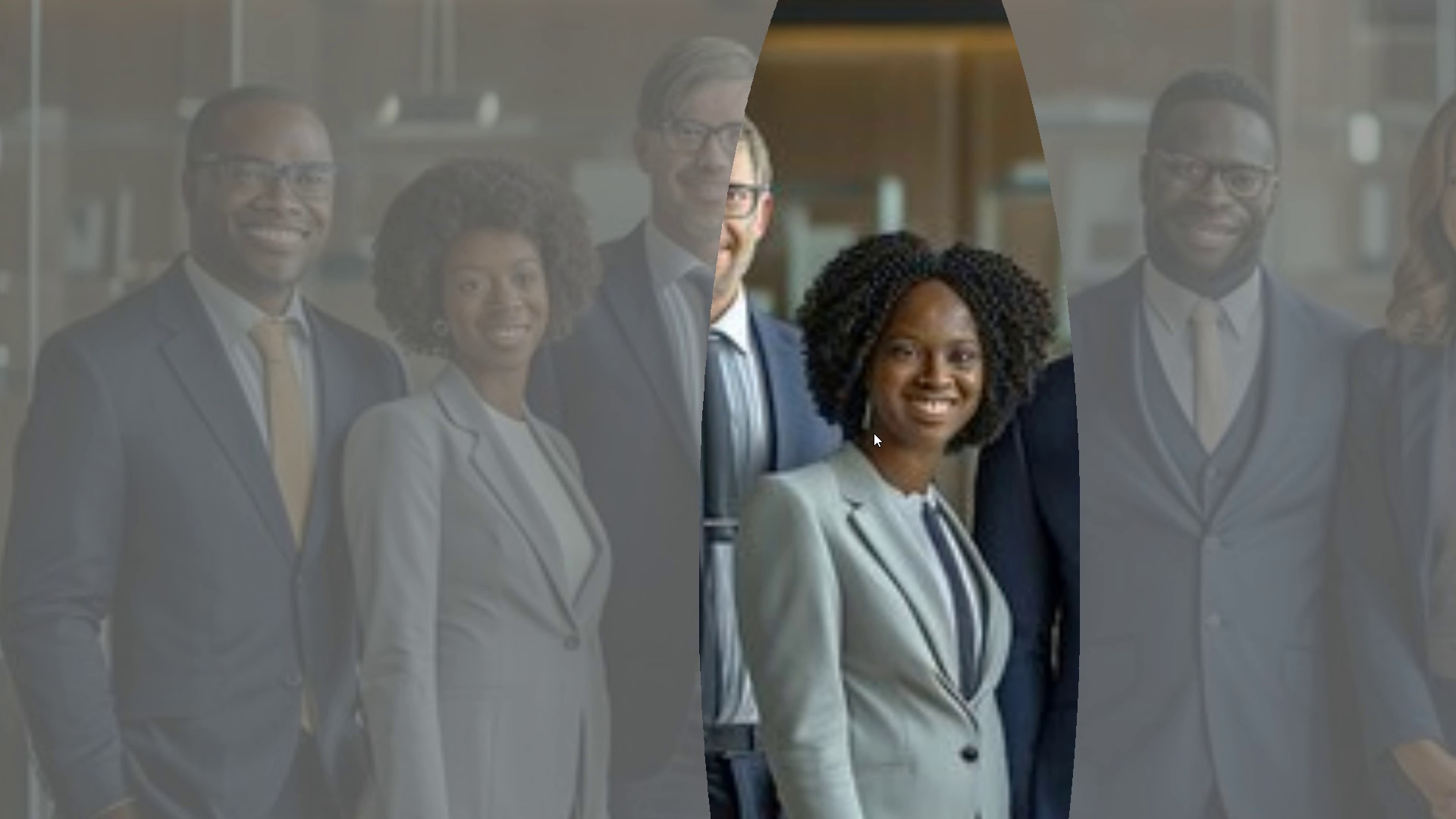 
key(ArrowLeft)
 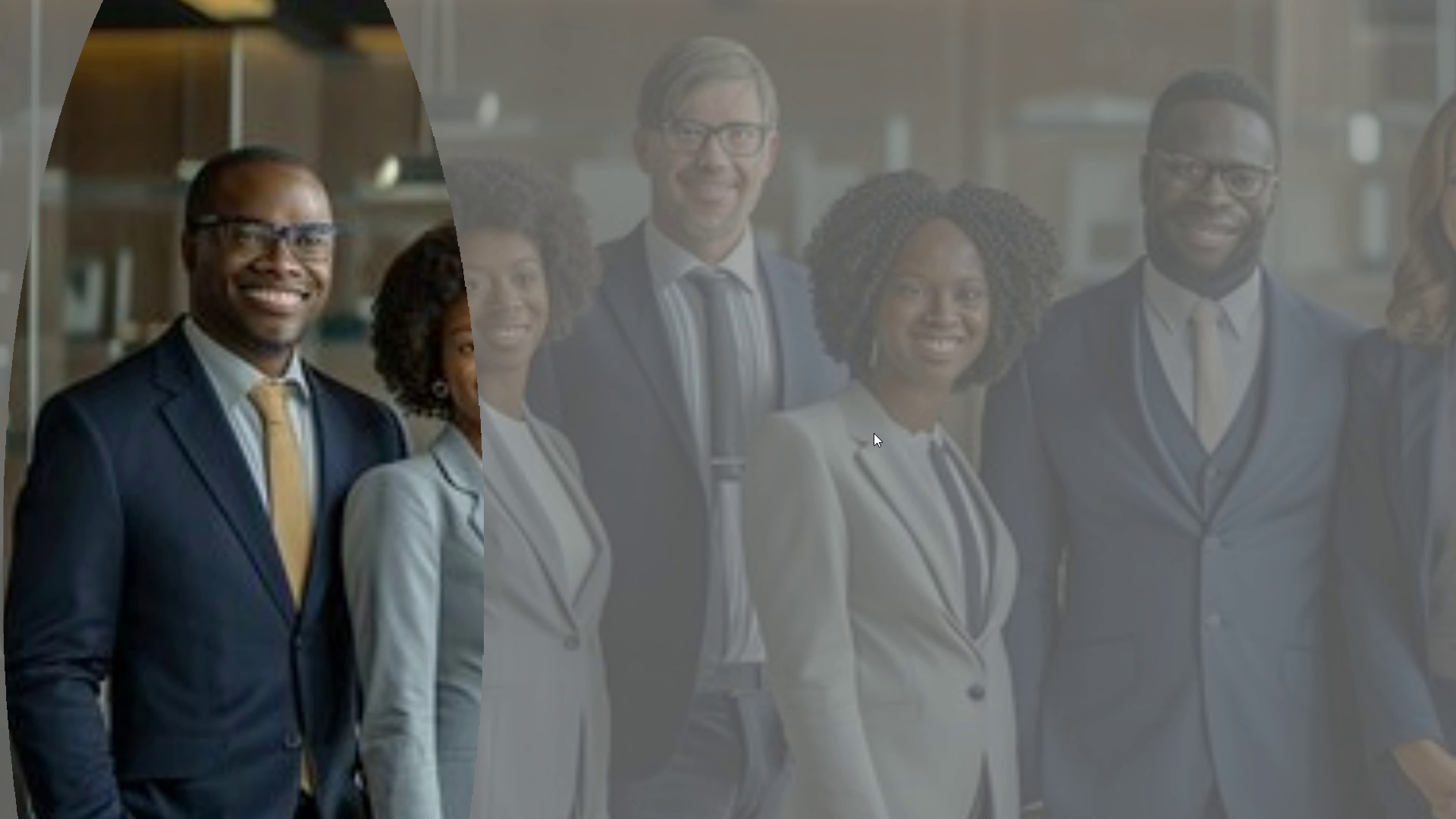 
key(ArrowRight)
 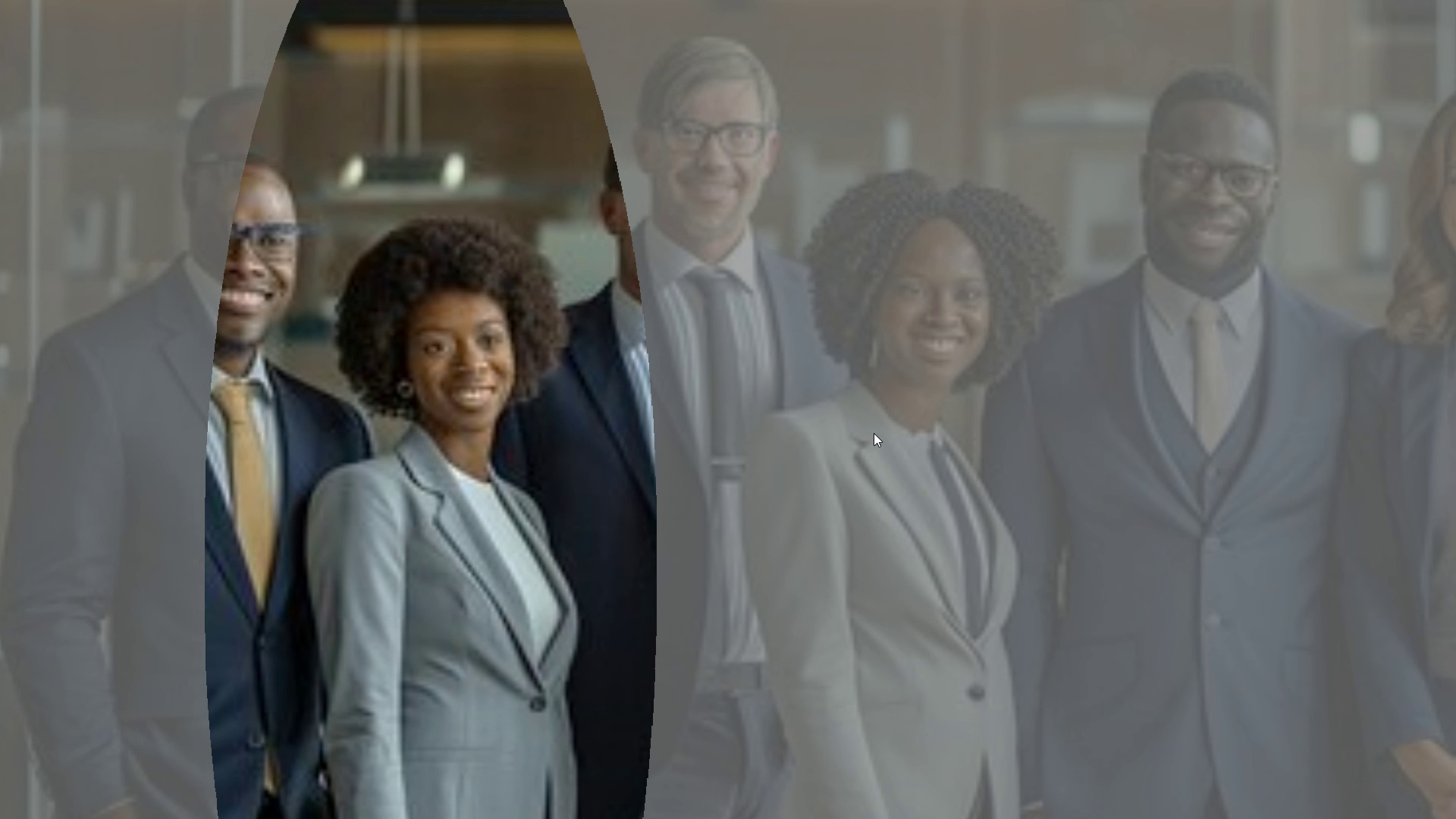 
key(ArrowRight)
 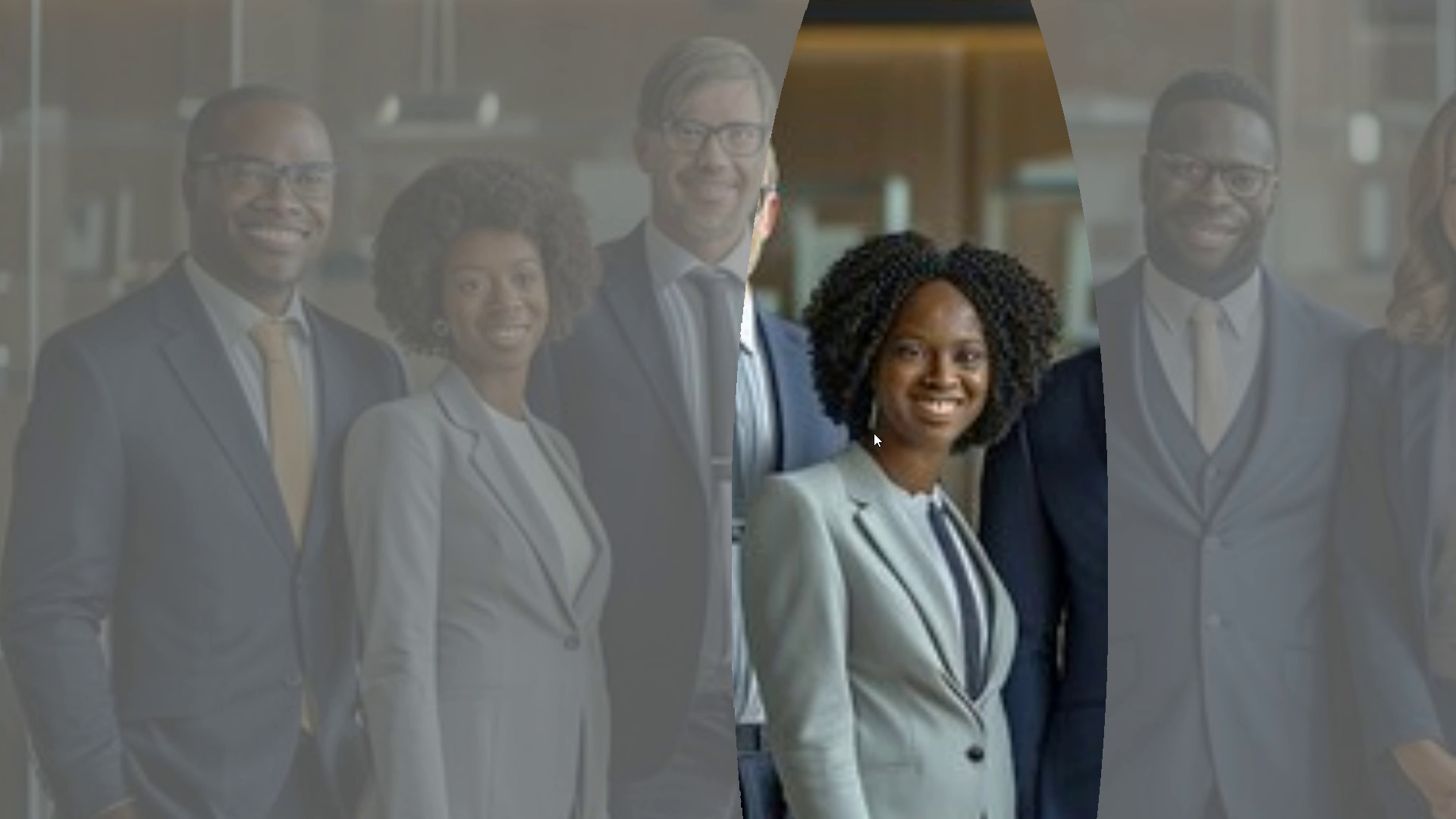 
key(ArrowRight)
 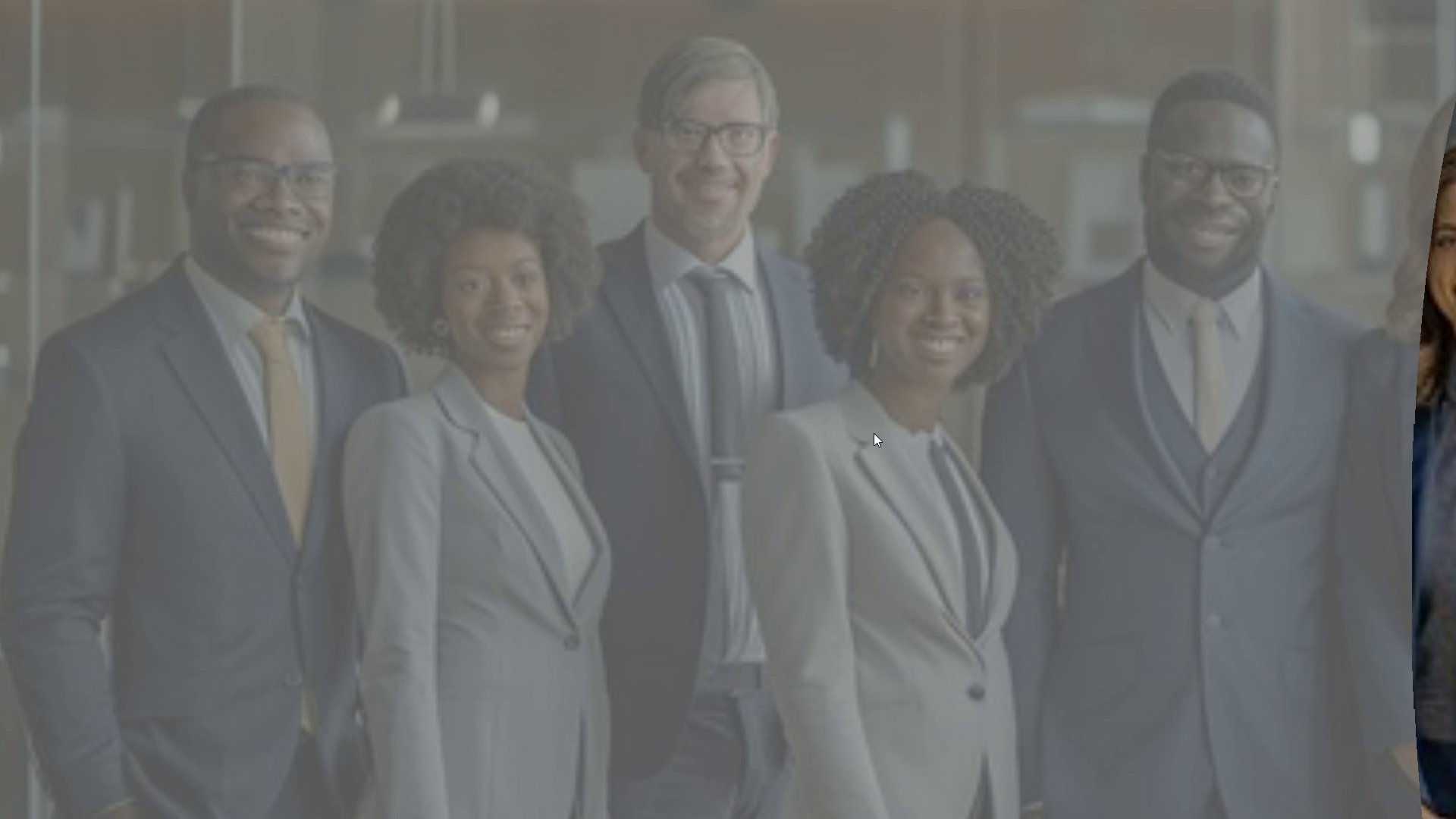 
key(Escape)
 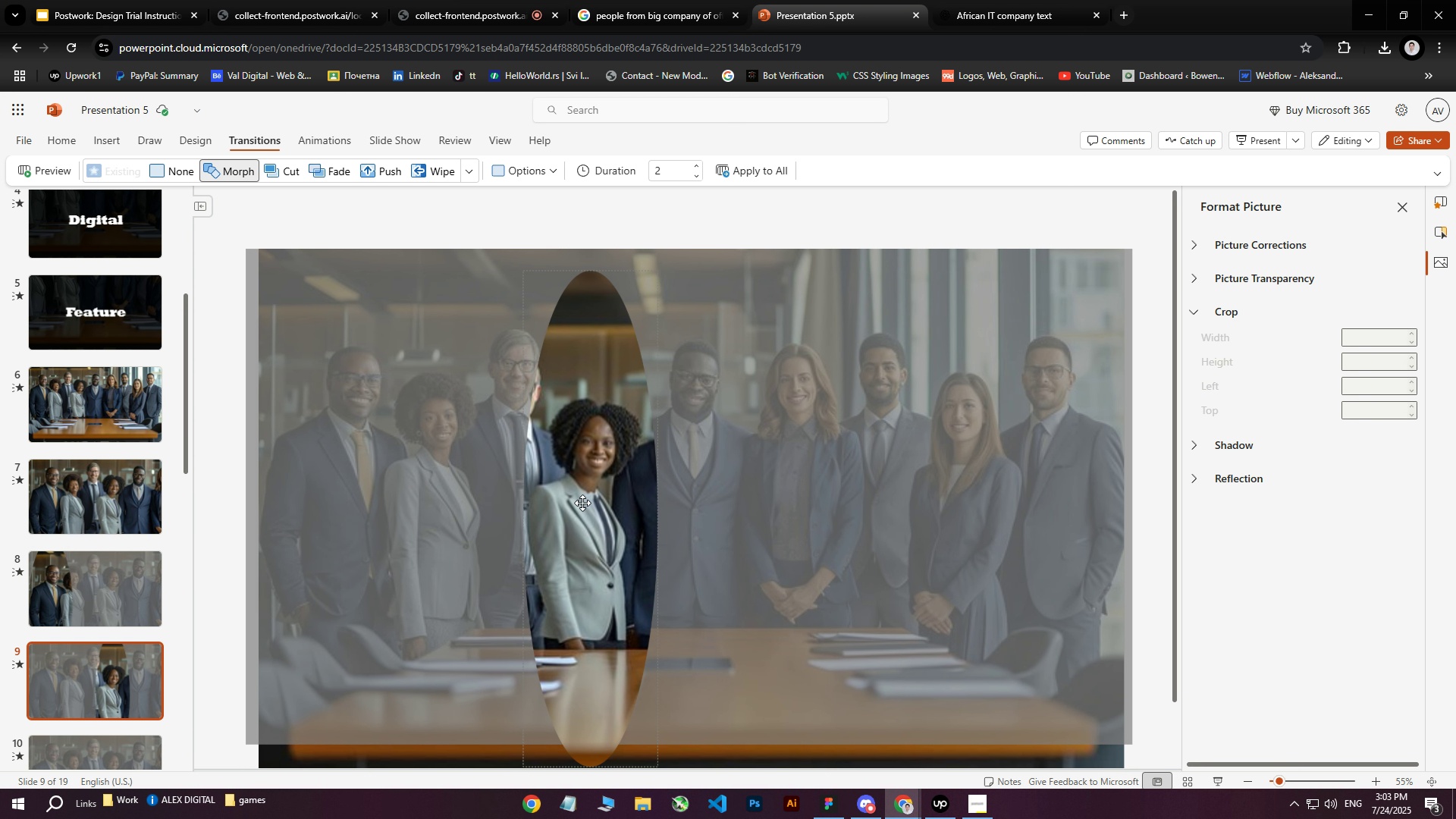 
scroll: coordinate [106, 526], scroll_direction: down, amount: 13.0
 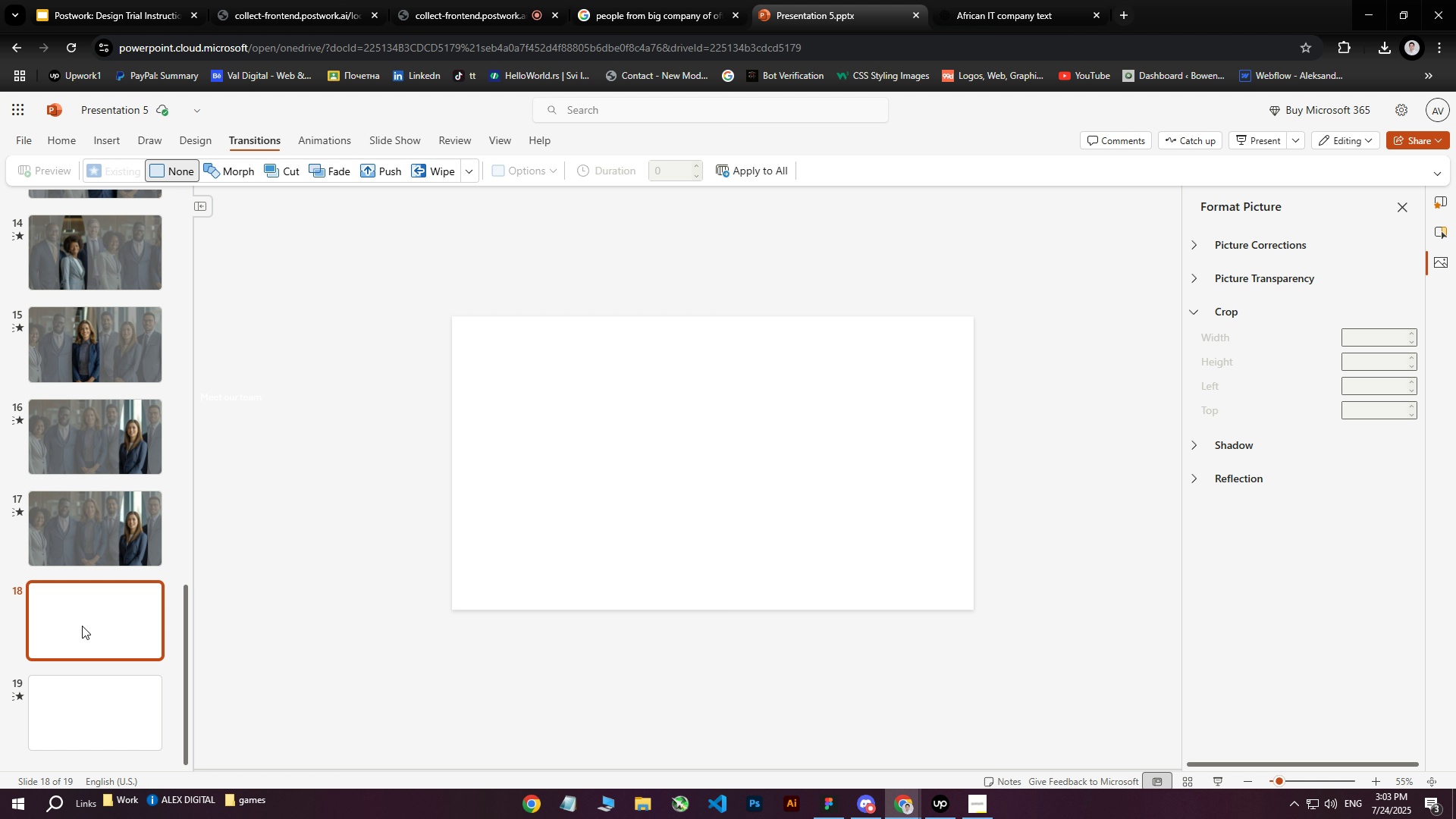 
left_click([82, 626])
 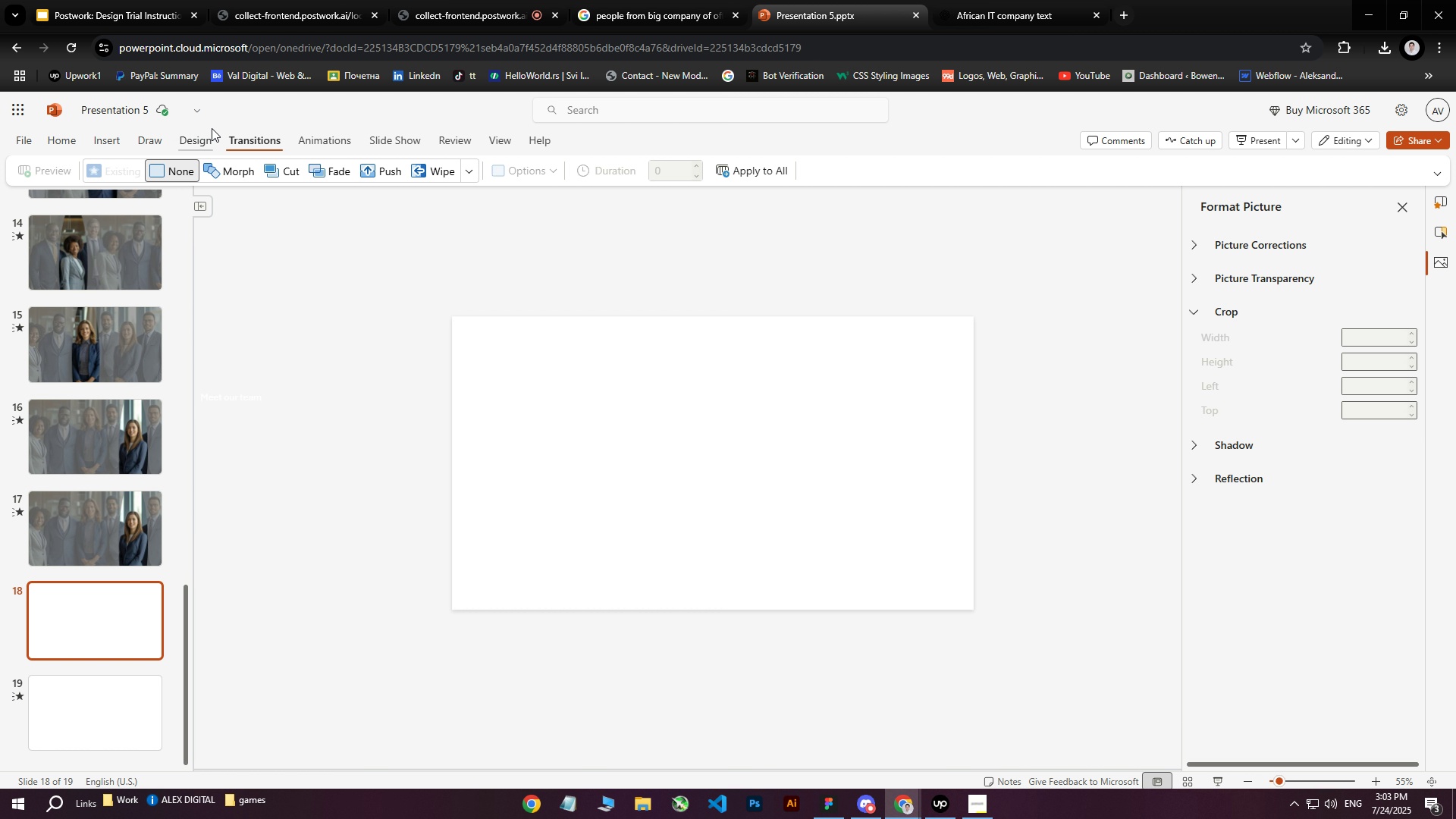 
left_click([117, 136])
 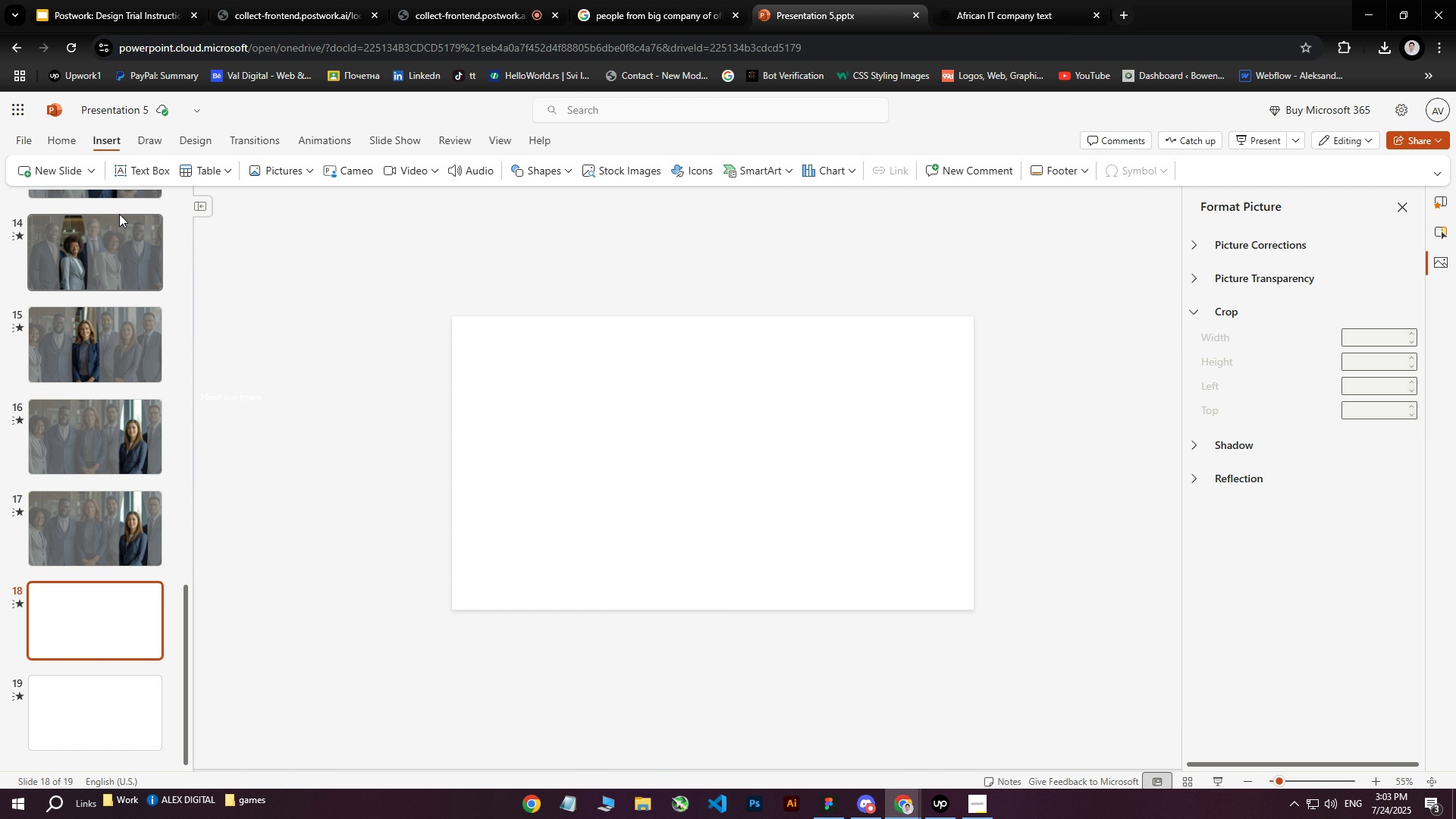 
left_click([268, 171])
 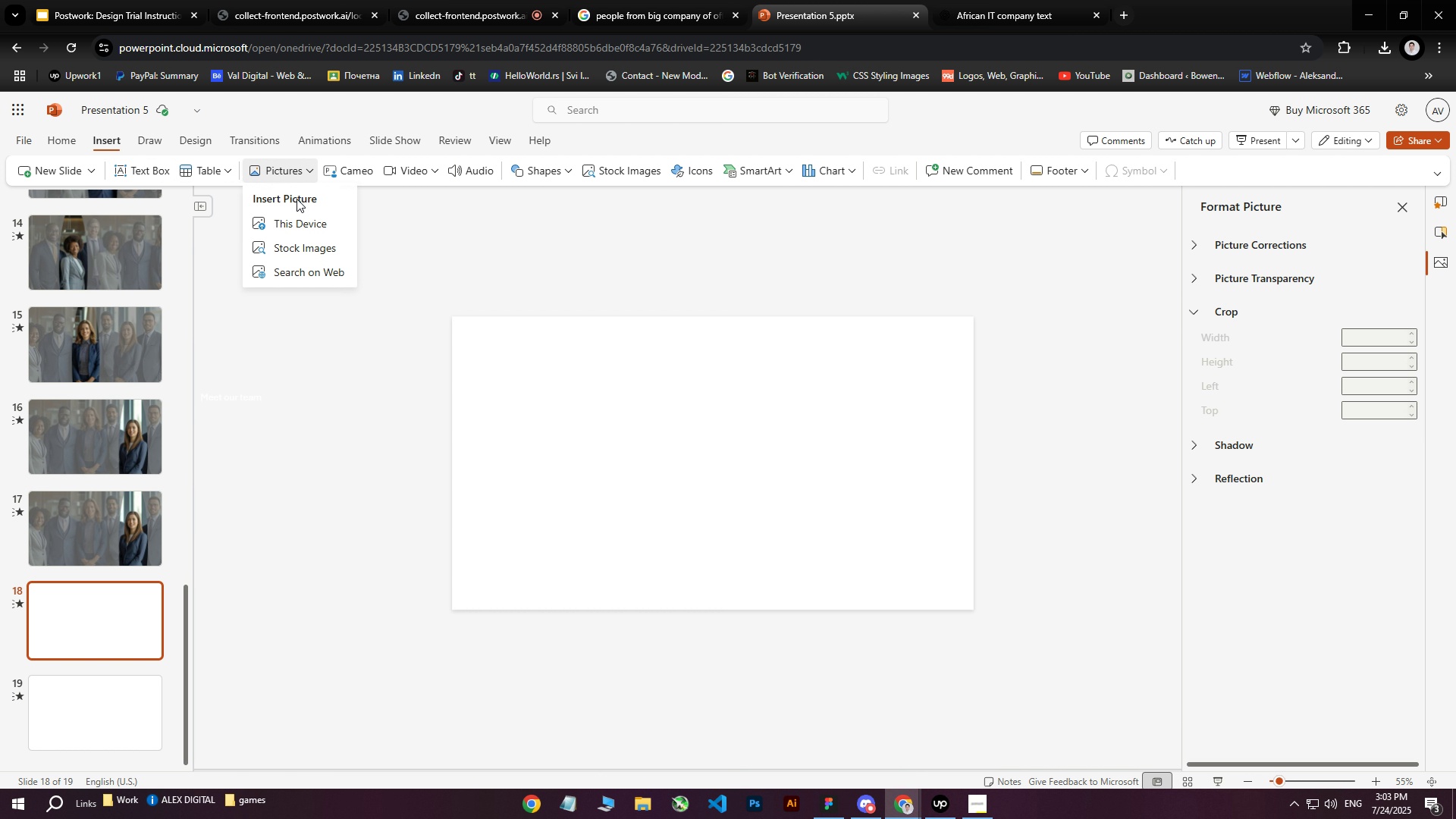 
left_click([300, 228])
 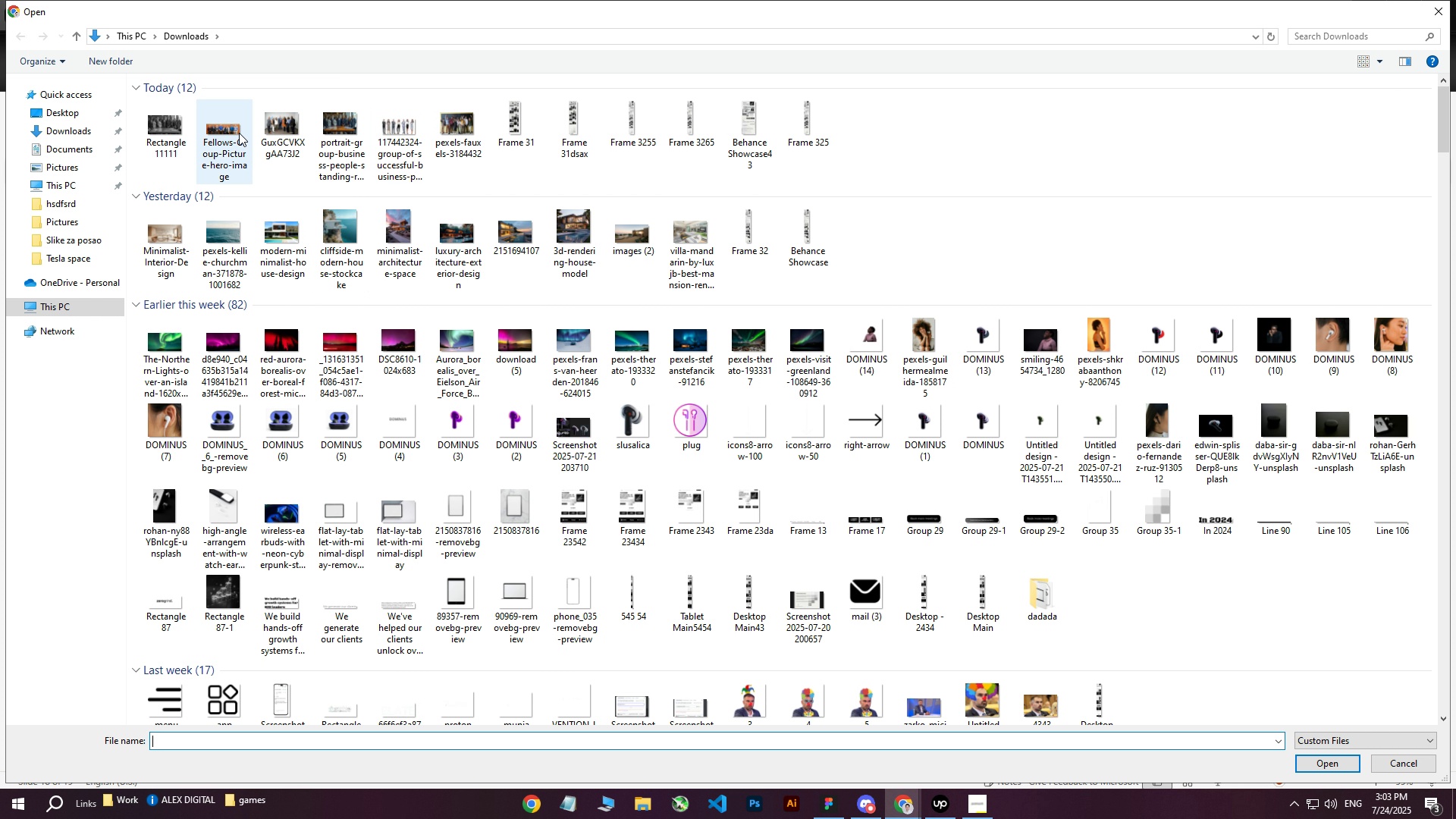 
left_click([454, 129])
 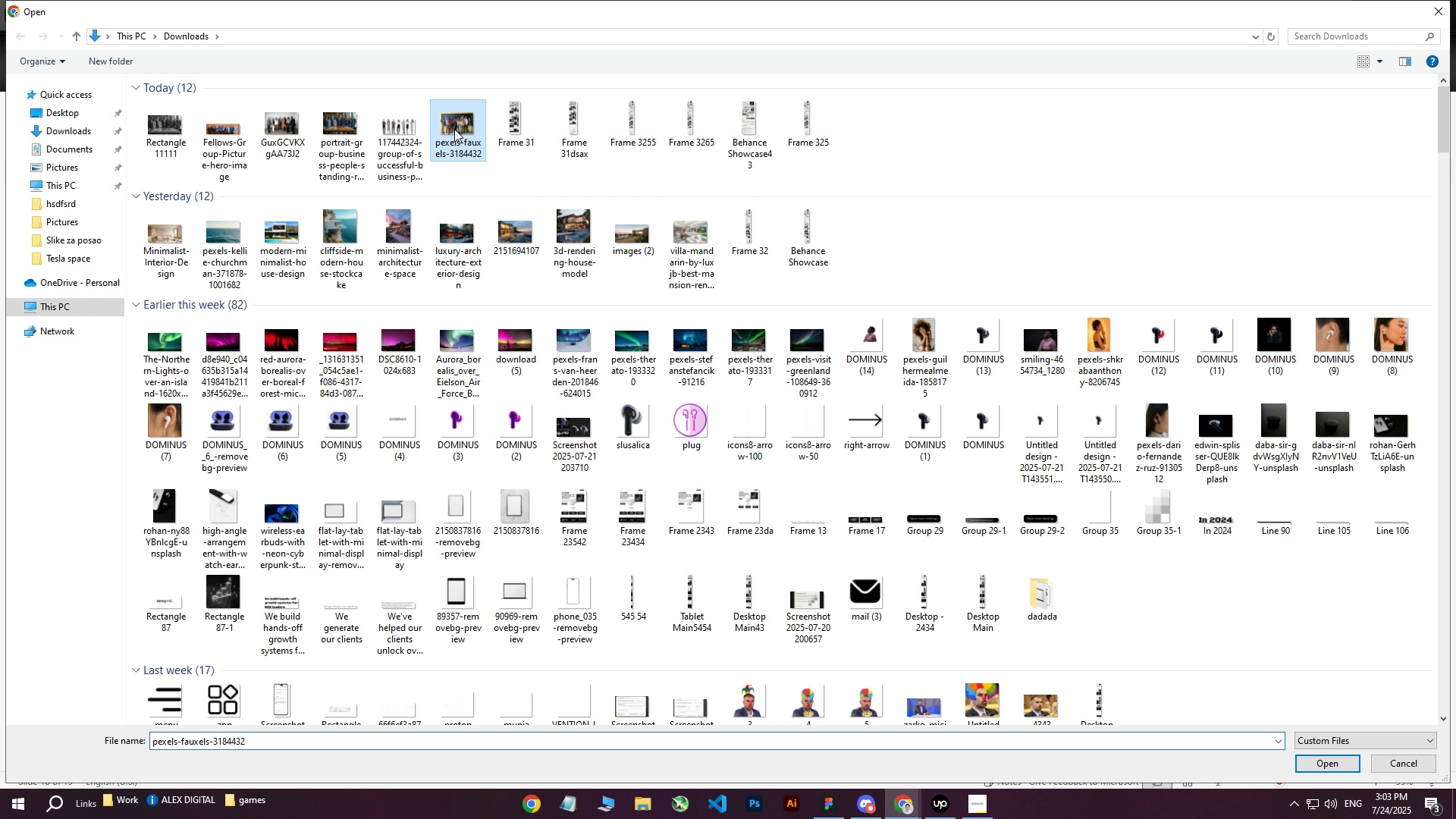 
hold_key(key=ControlLeft, duration=1.5)
double_click([403, 133])
 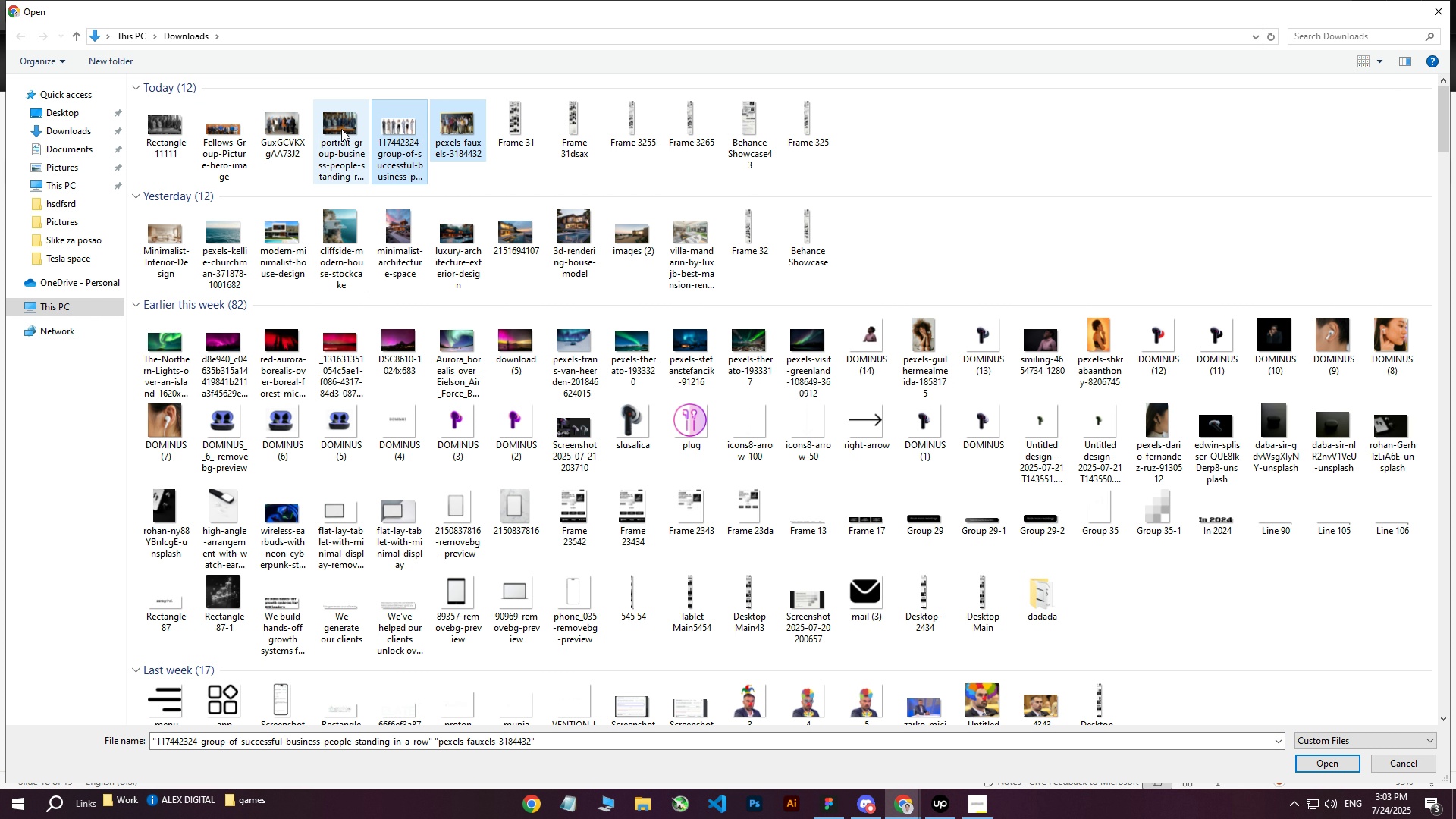 
triple_click([341, 129])
 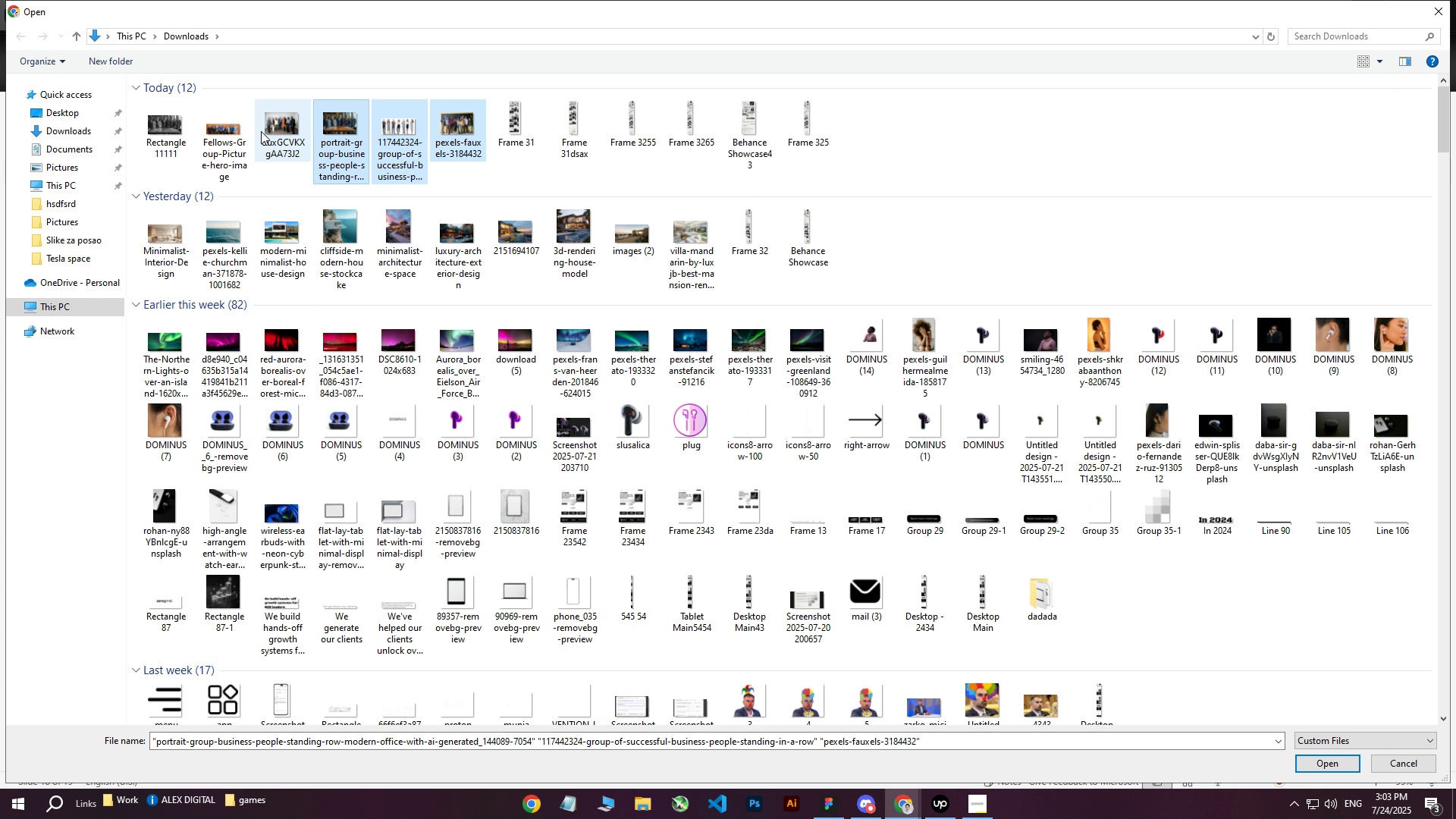 
left_click([270, 130])
 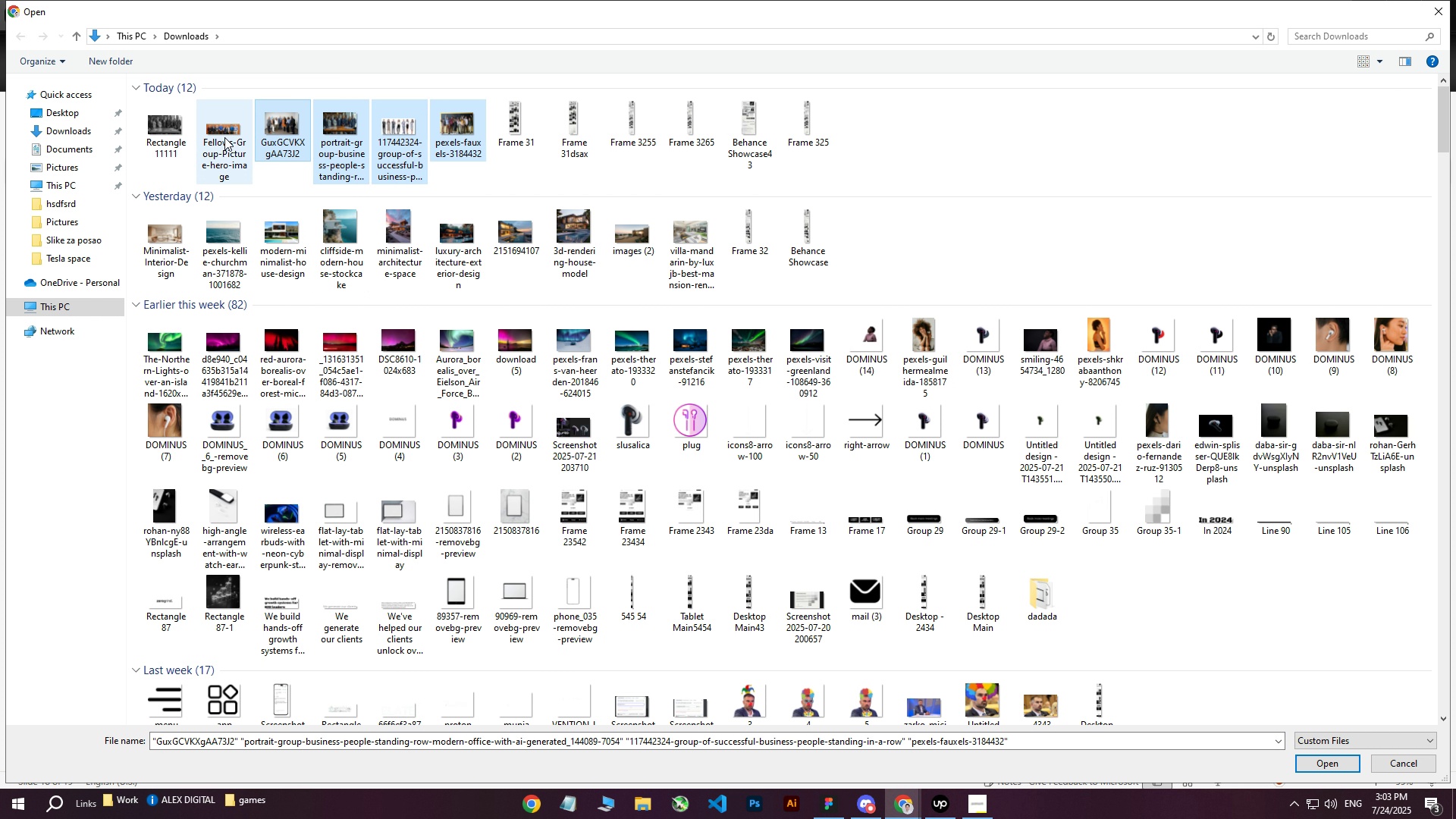 
double_click([224, 137])
 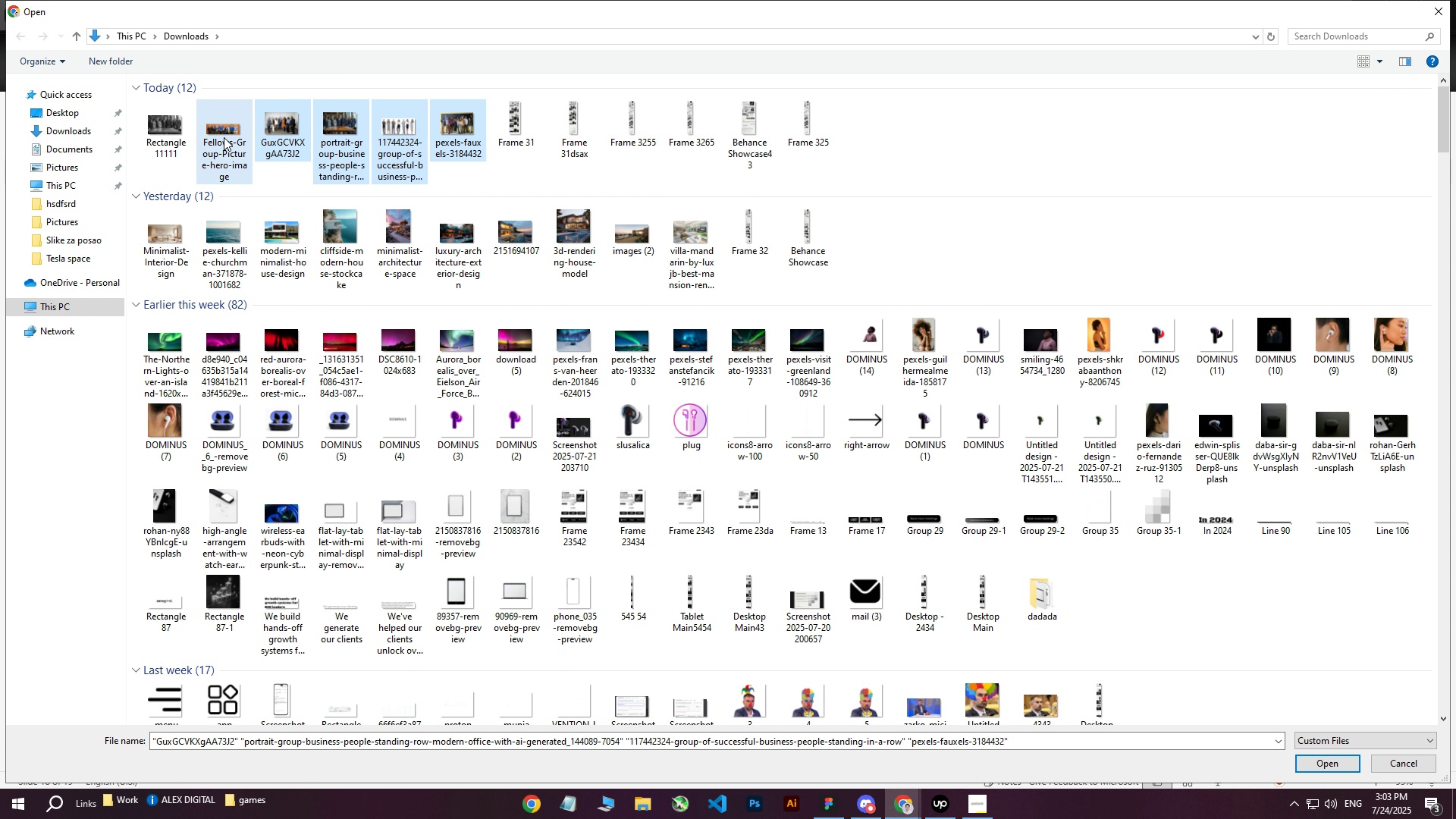 
hold_key(key=ControlLeft, duration=0.32)
 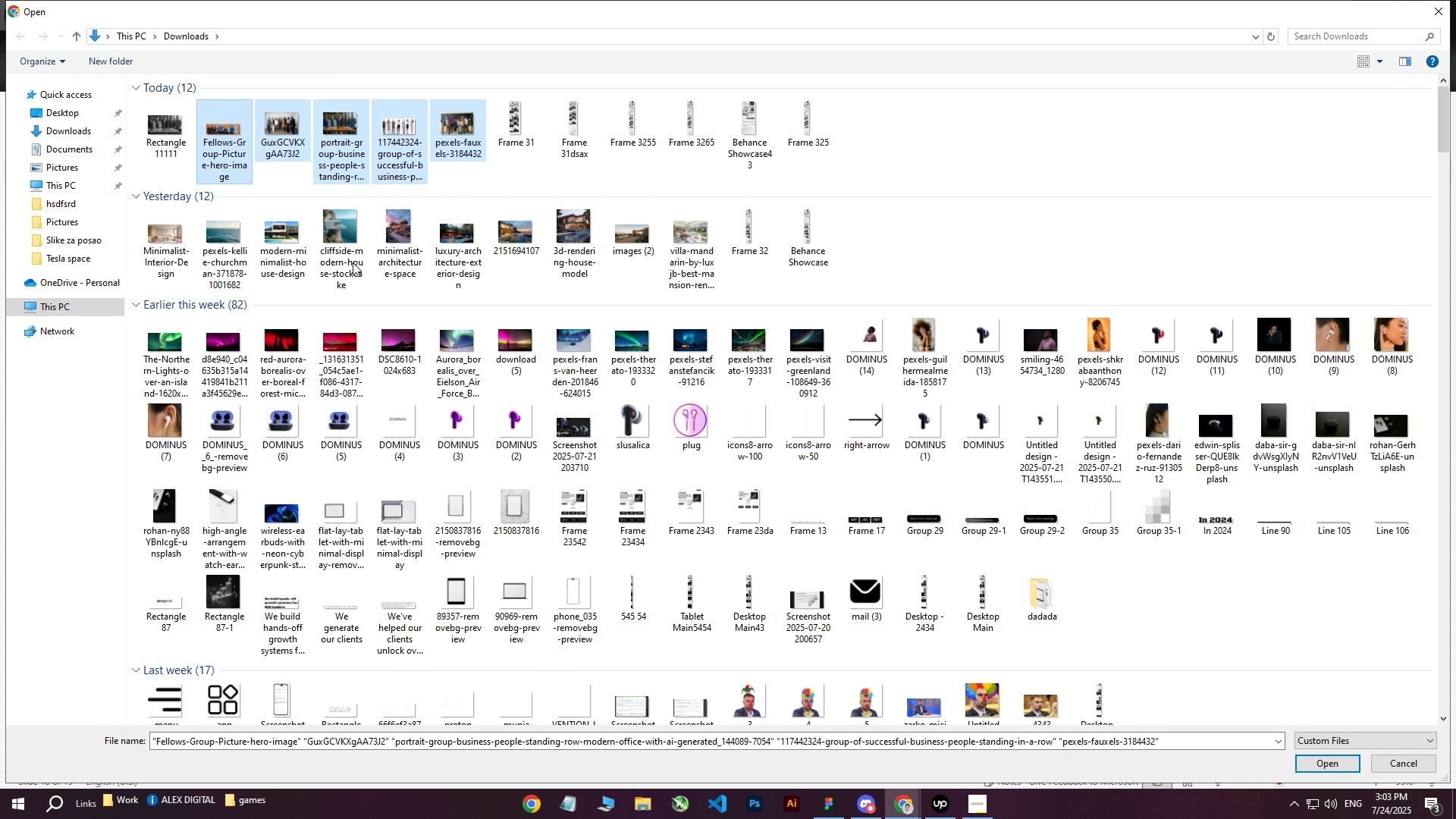 
hold_key(key=ControlLeft, duration=1.39)
left_click([344, 127])
 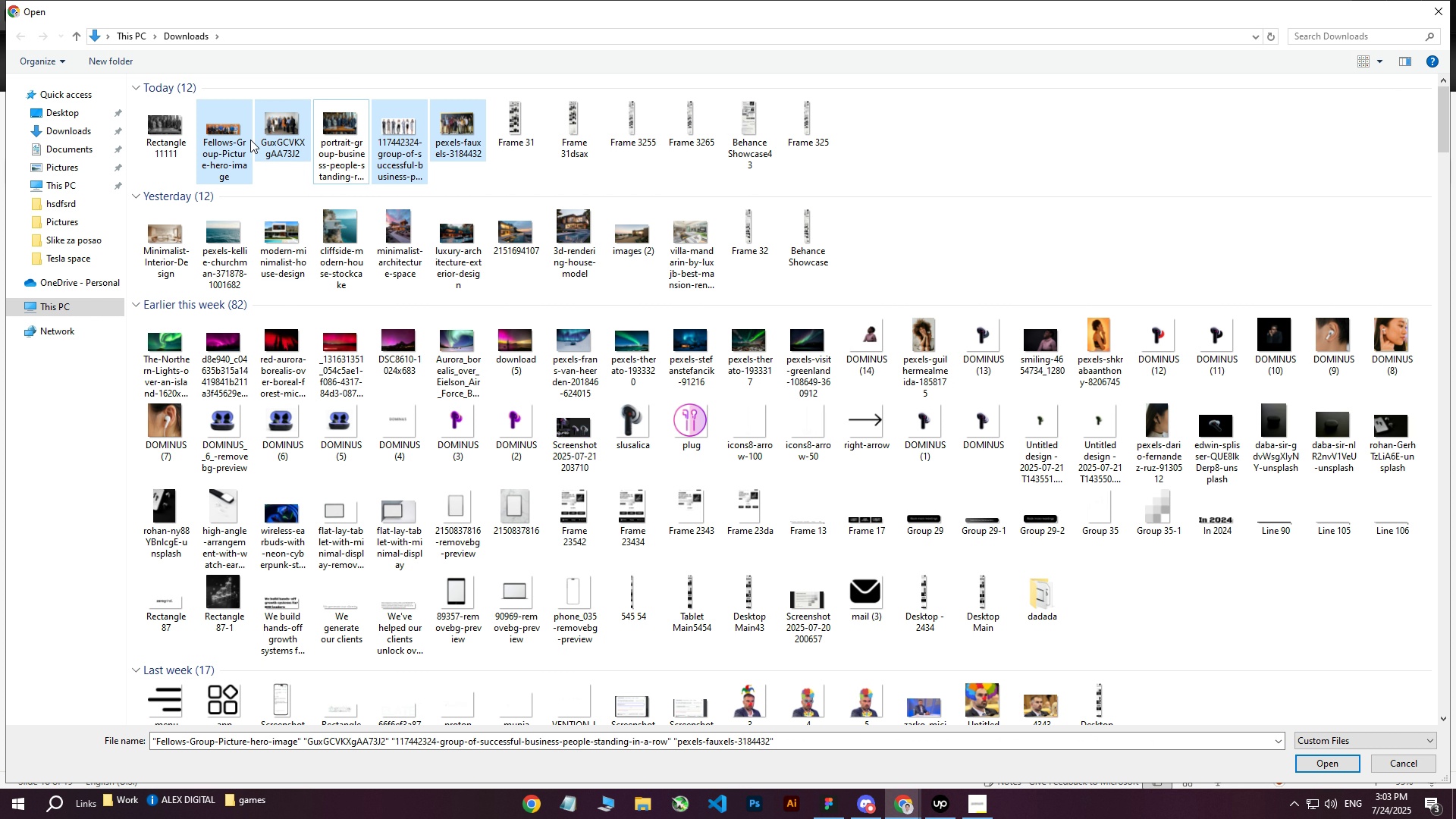 
left_click([234, 136])
 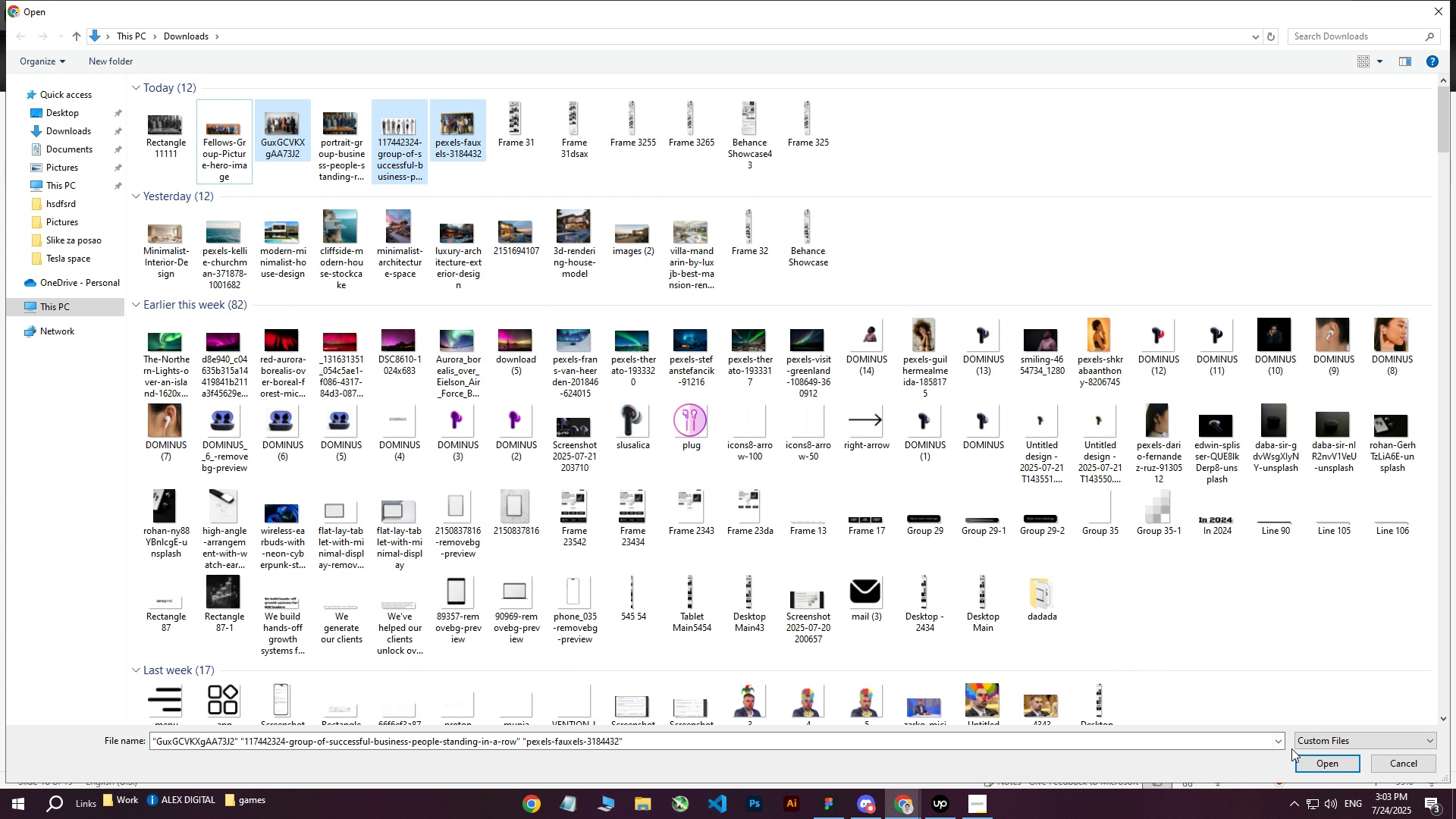 
left_click([1301, 764])
 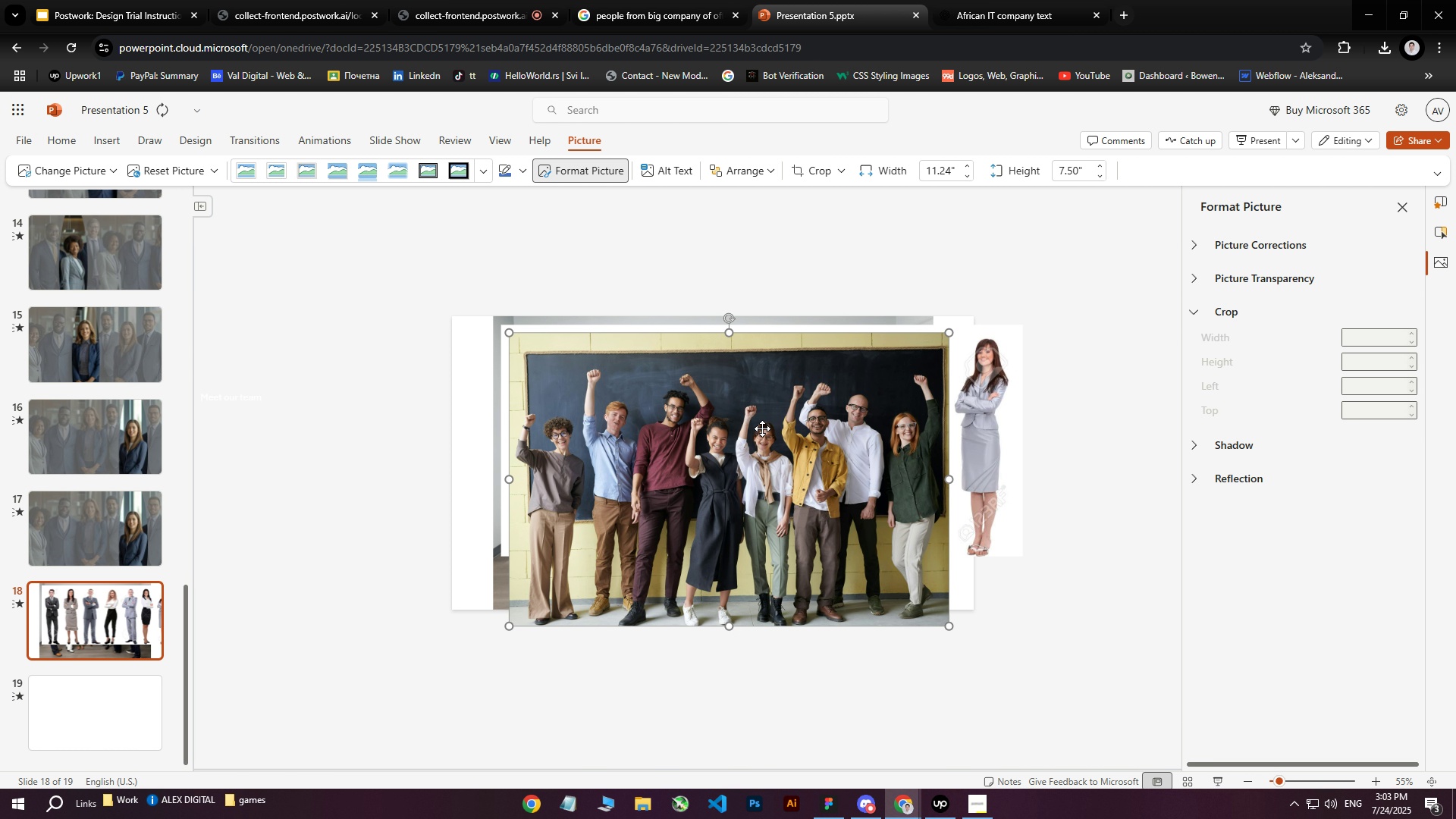 
left_click_drag(start_coordinate=[760, 432], to_coordinate=[720, 494])
 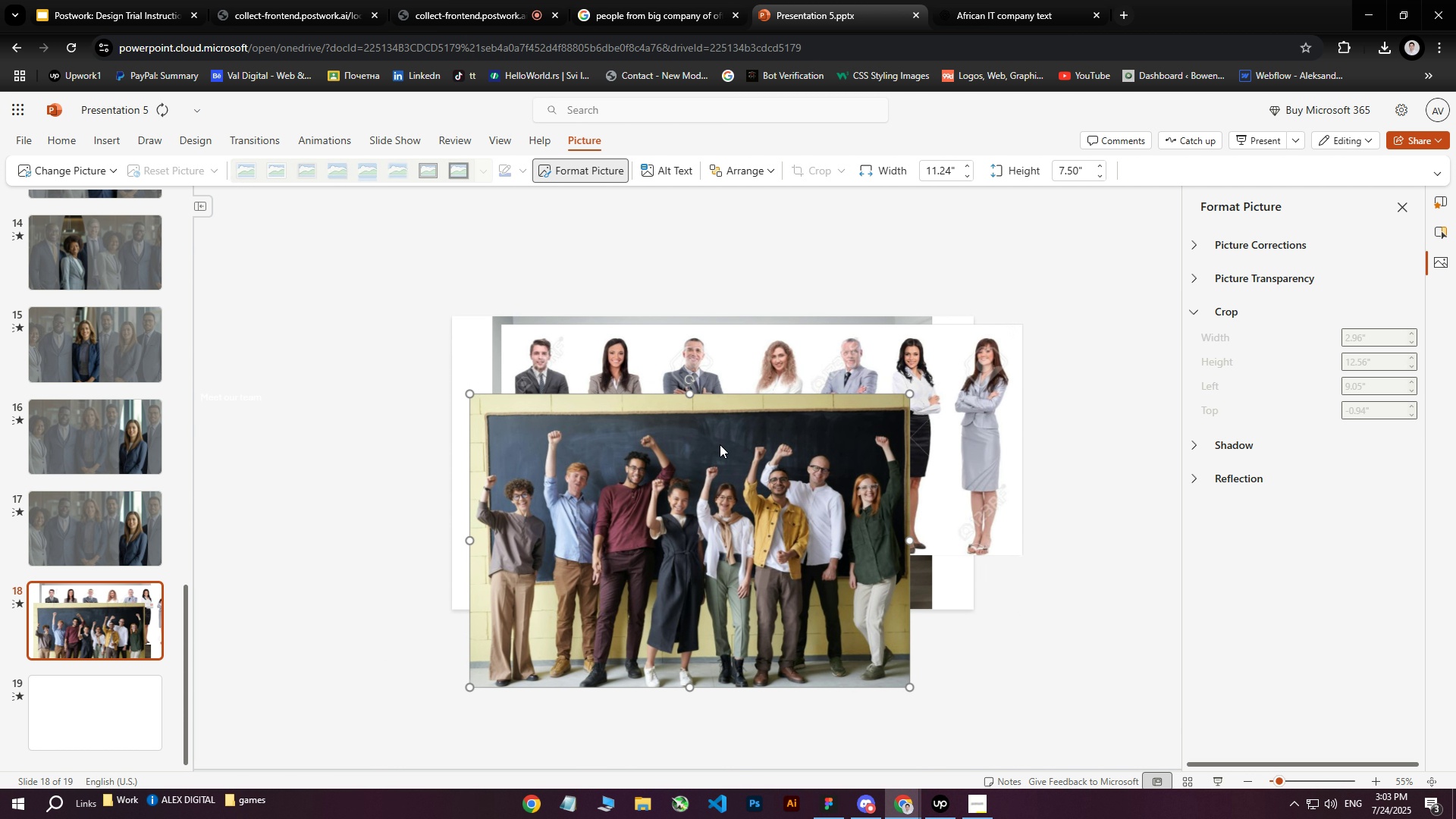 
left_click_drag(start_coordinate=[733, 467], to_coordinate=[716, 513])
 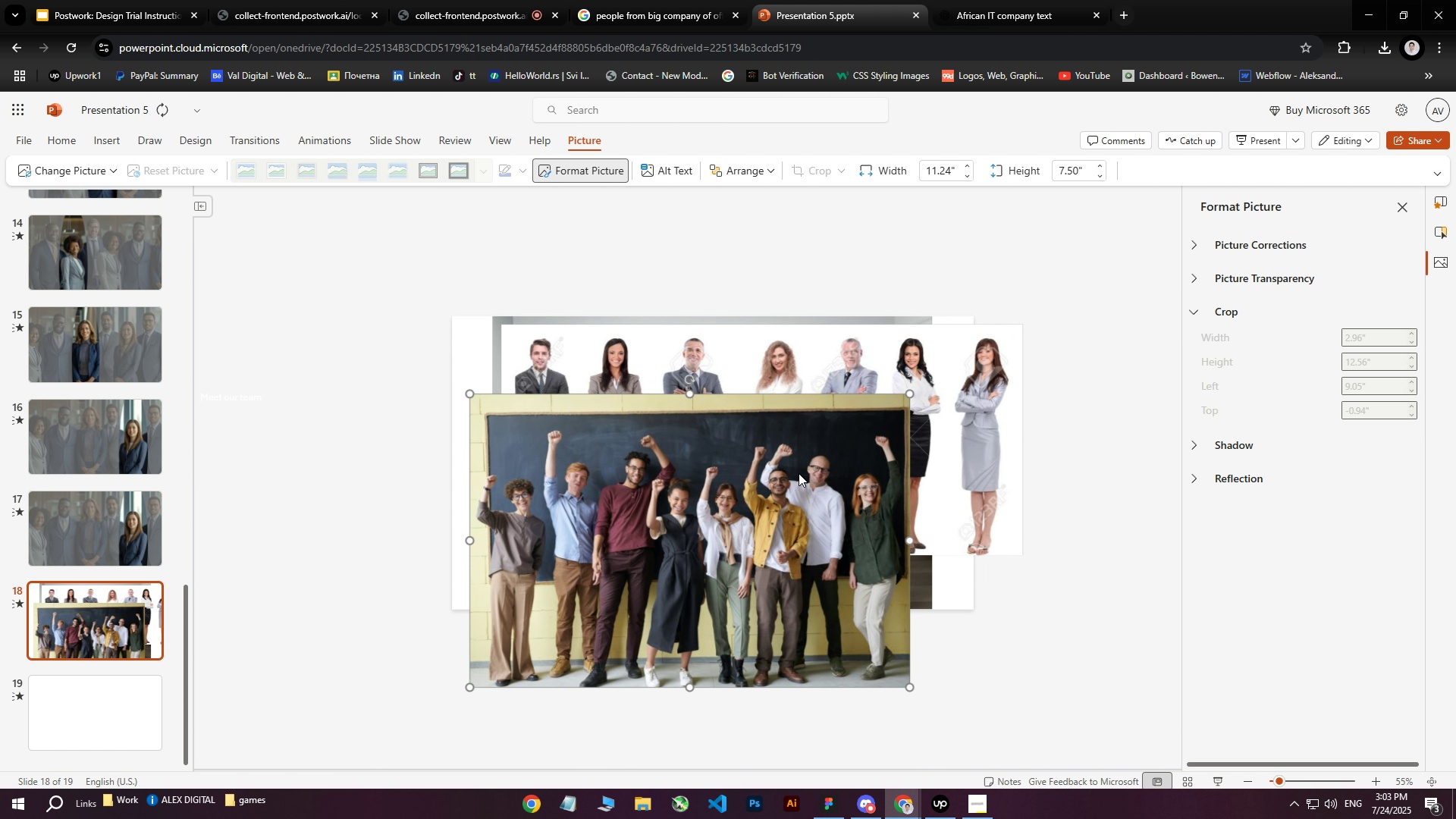 
left_click([1021, 573])
 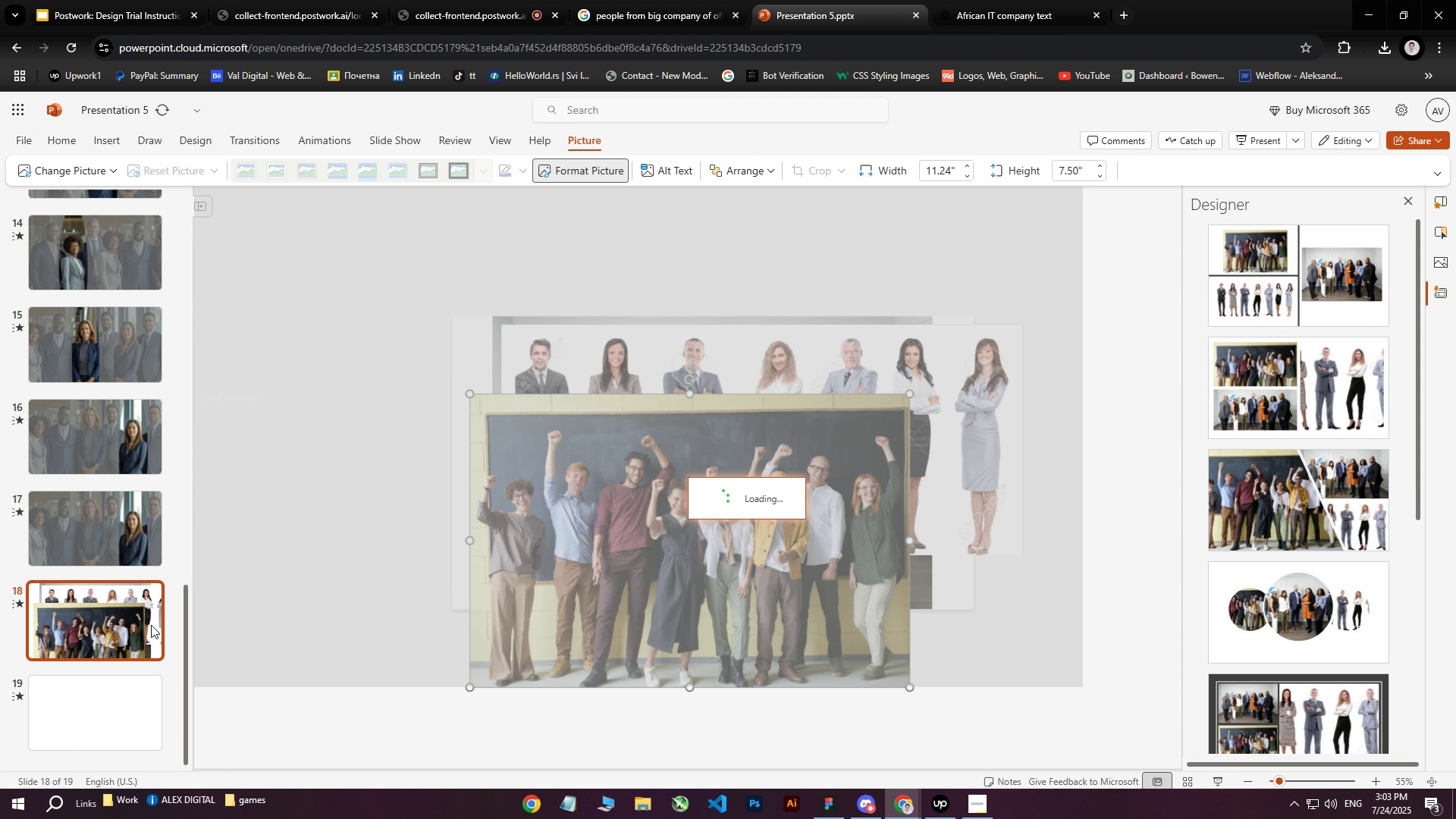 
double_click([97, 659])
 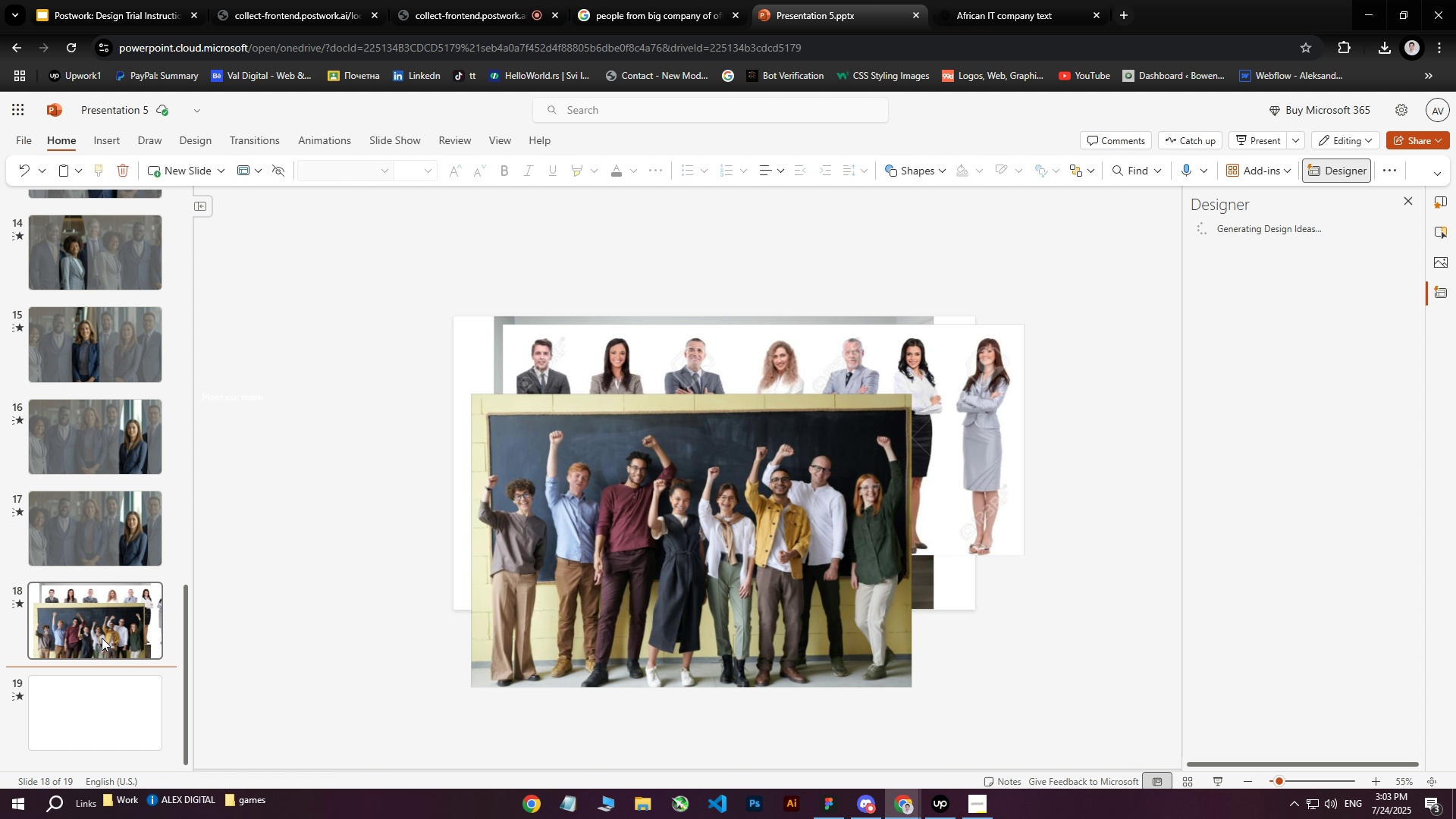 
triple_click([102, 636])
 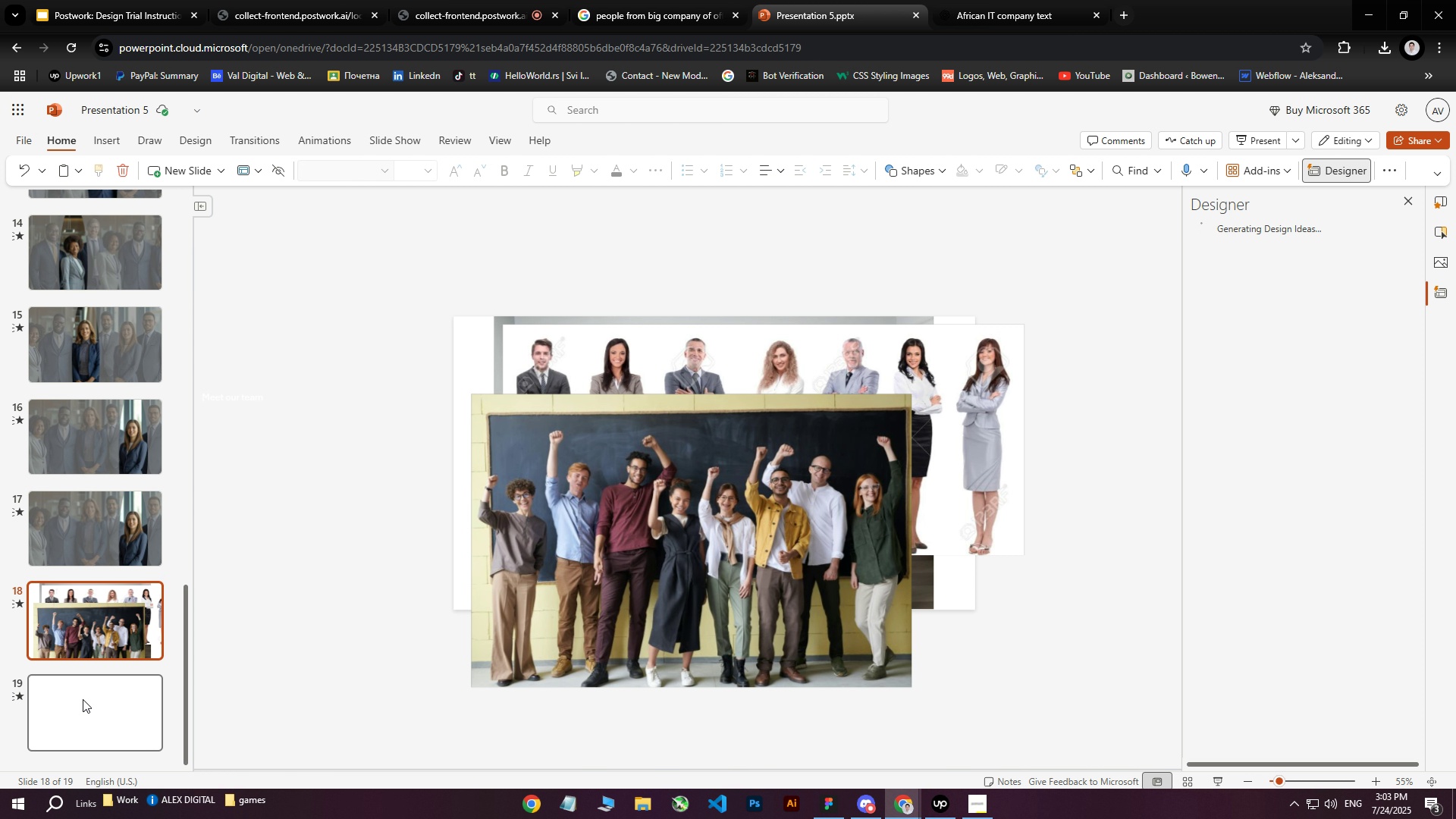 
triple_click([83, 699])
 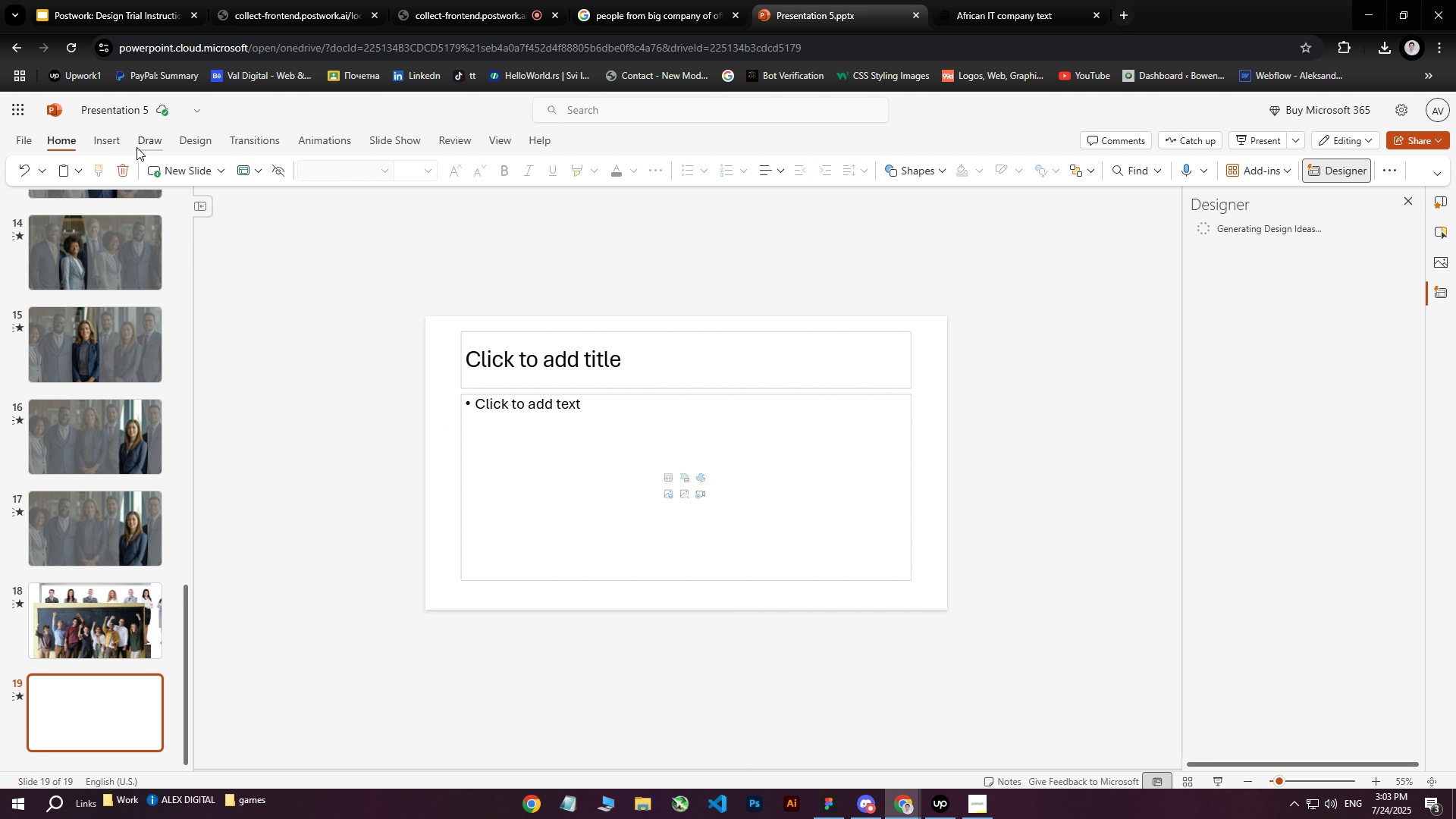 
left_click([101, 139])
 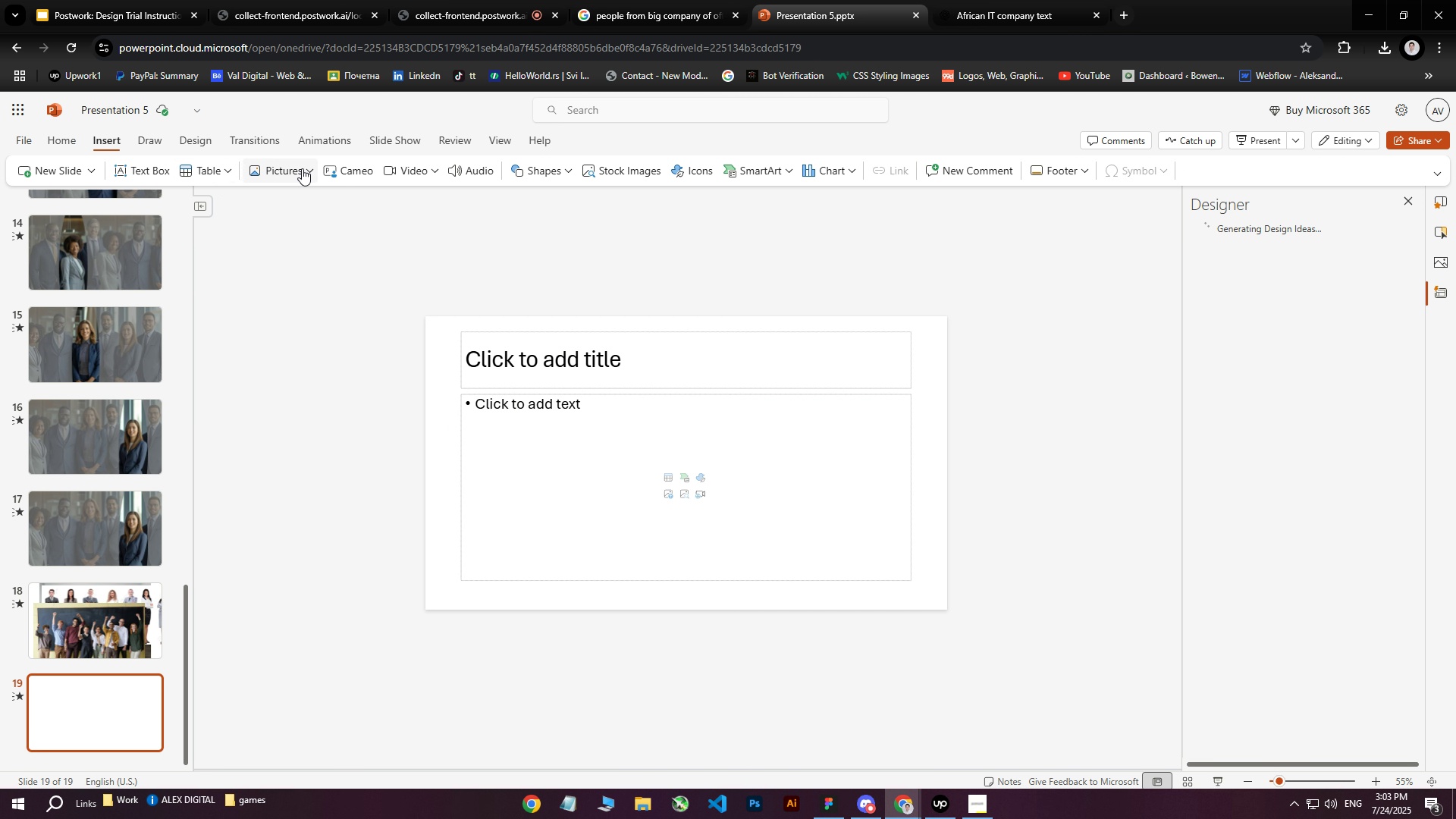 
left_click([287, 174])
 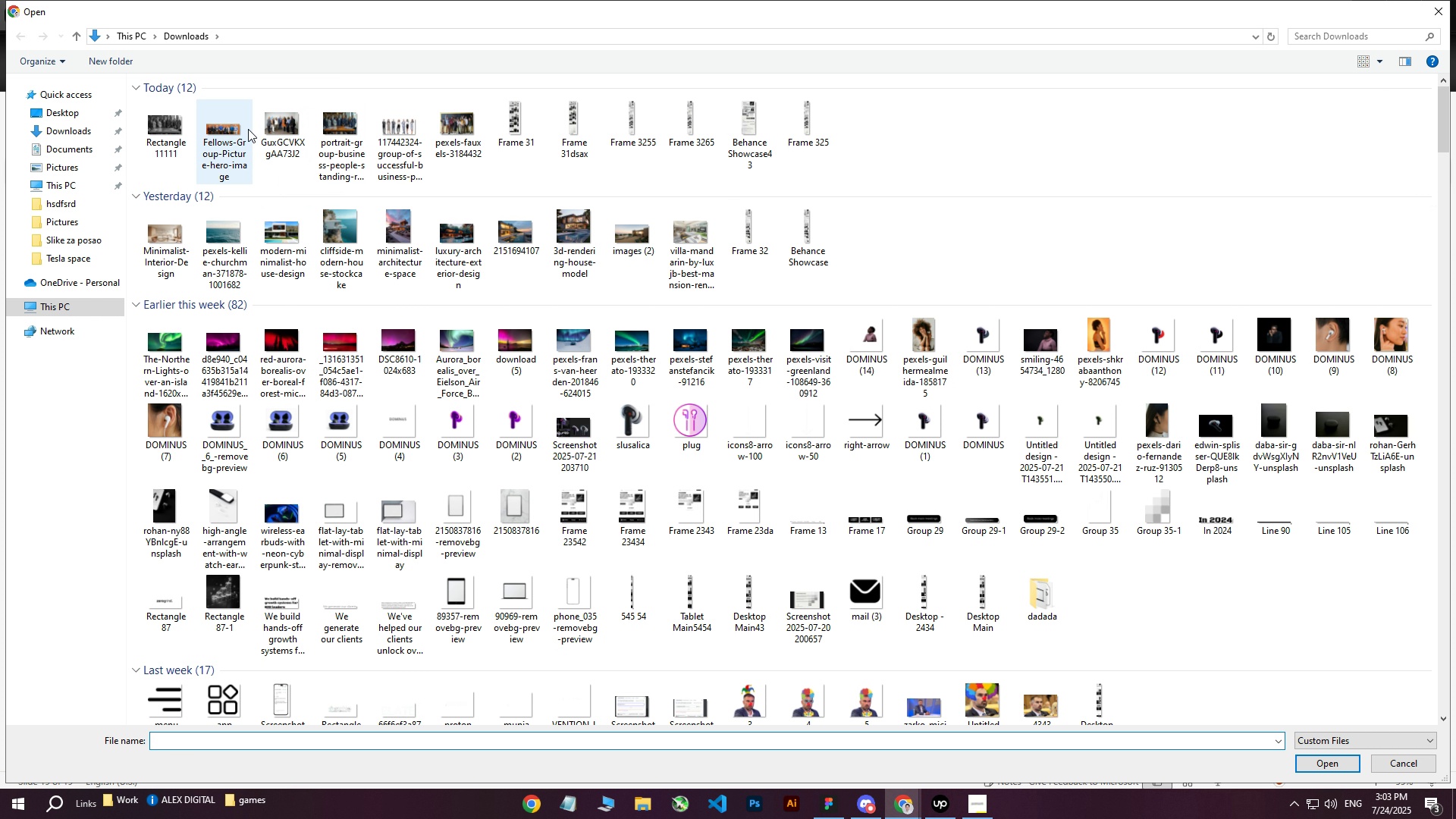 
left_click([443, 127])
 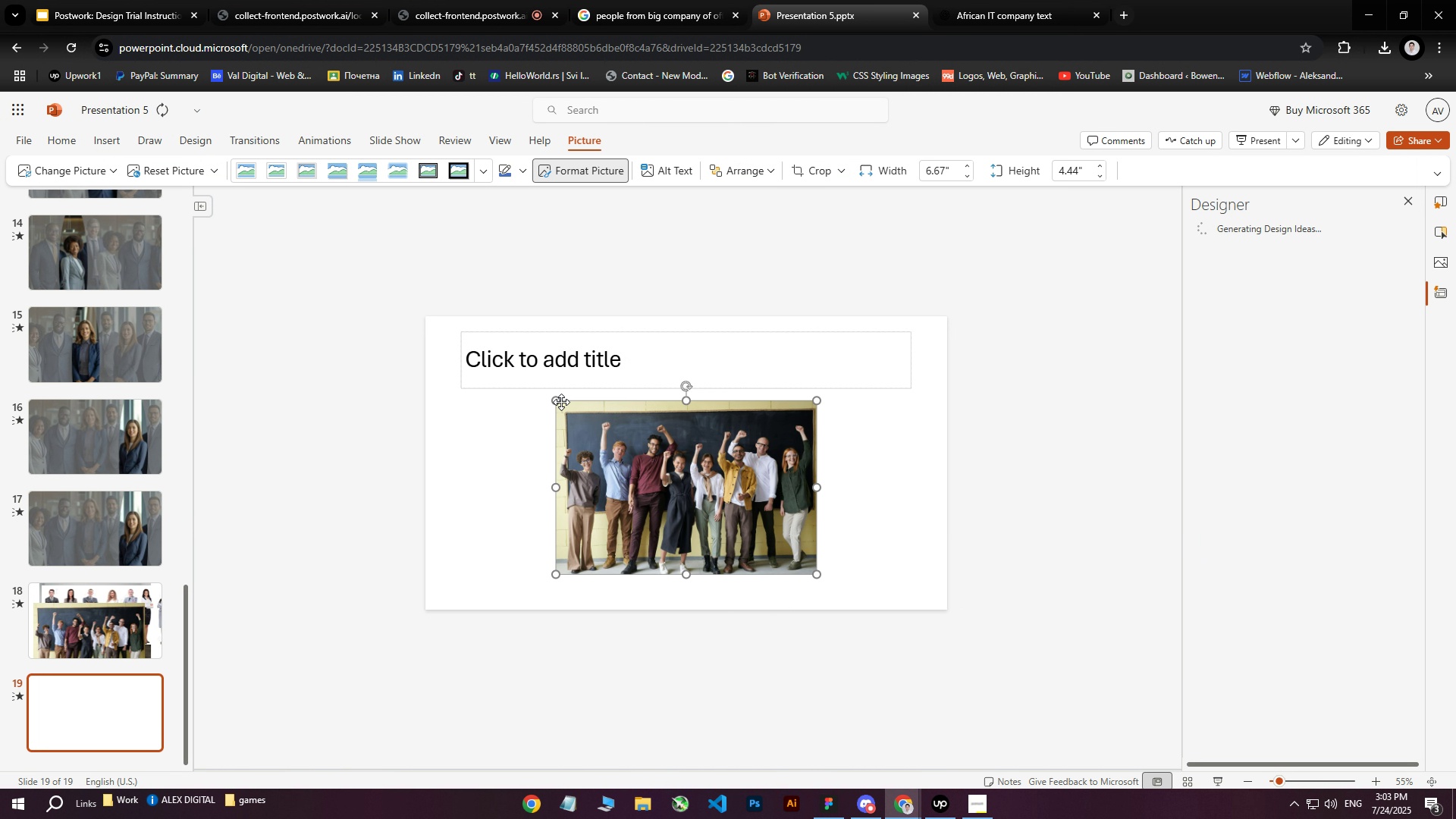 
left_click_drag(start_coordinate=[557, 401], to_coordinate=[383, 333])
 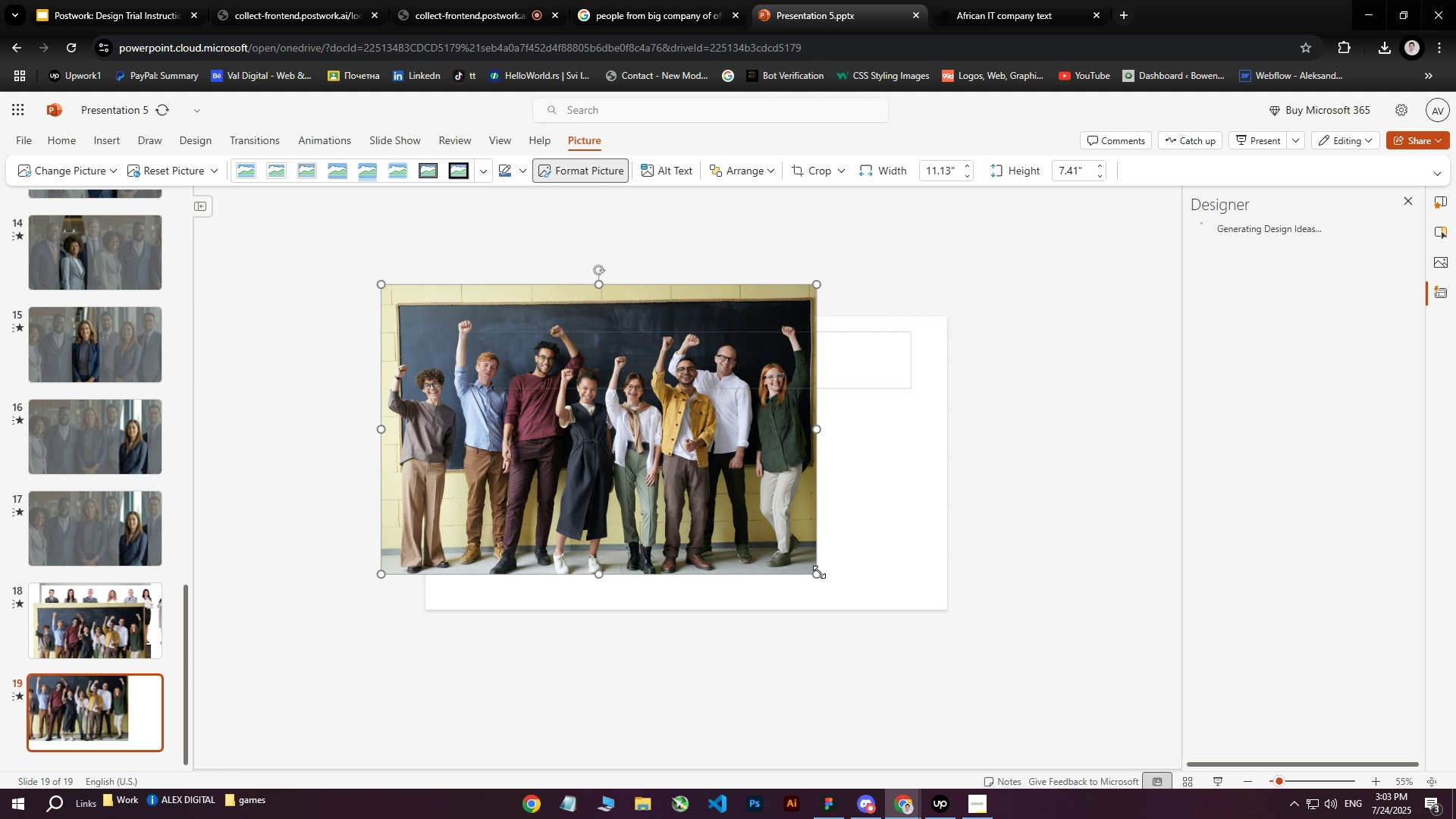 
left_click_drag(start_coordinate=[819, 573], to_coordinate=[930, 607])
 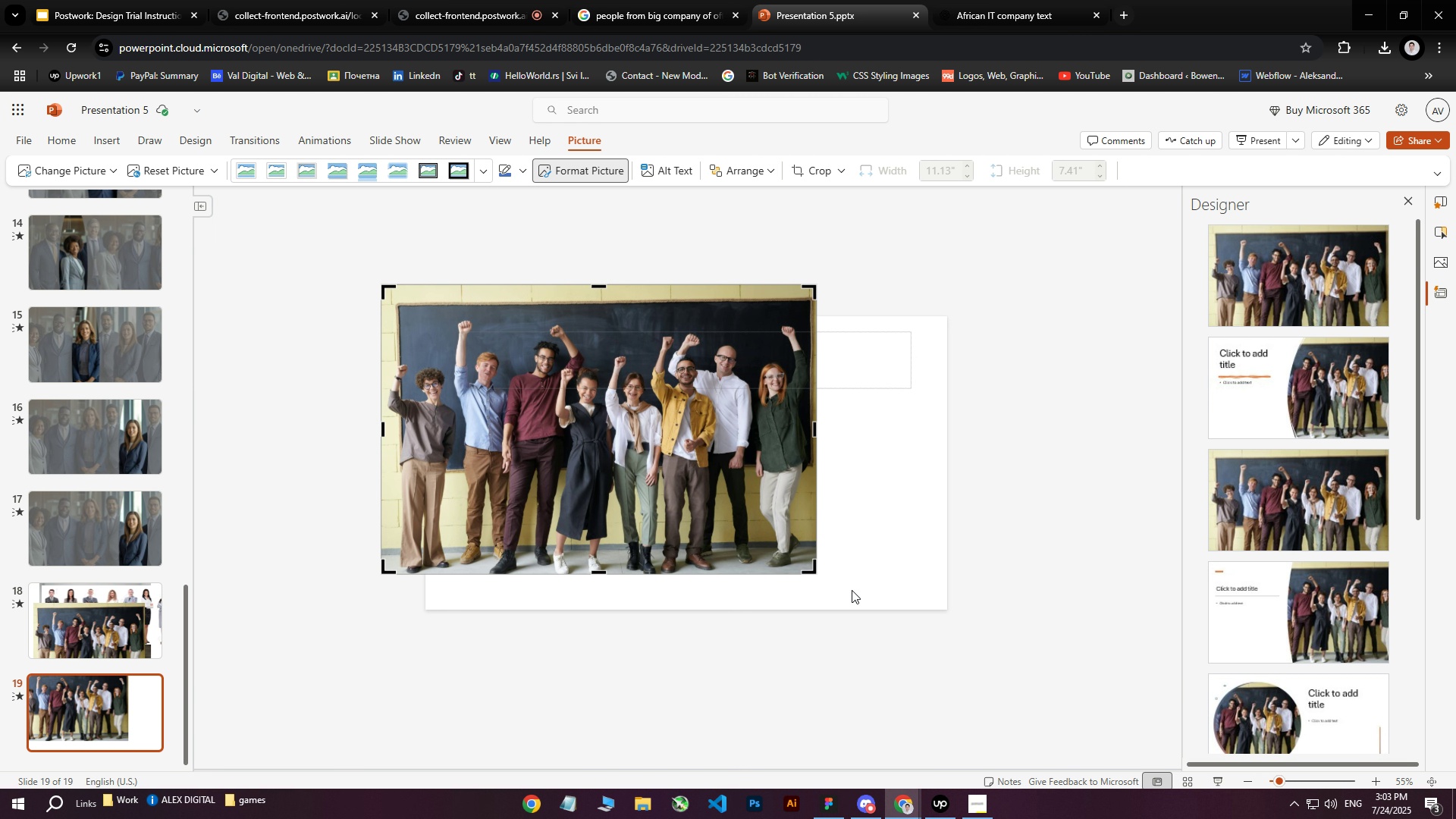 
wait(6.69)
 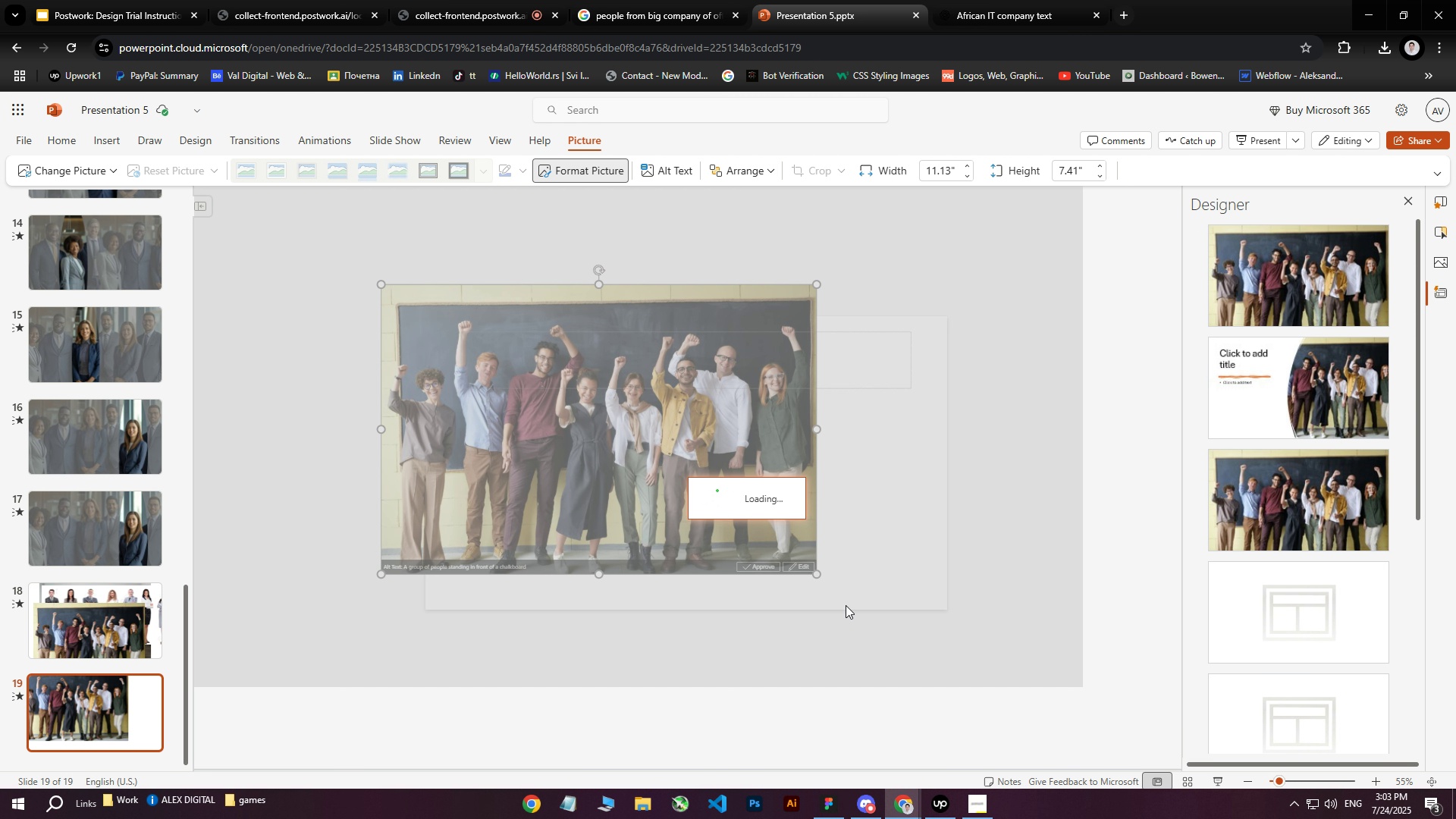 
left_click([1436, 267])
 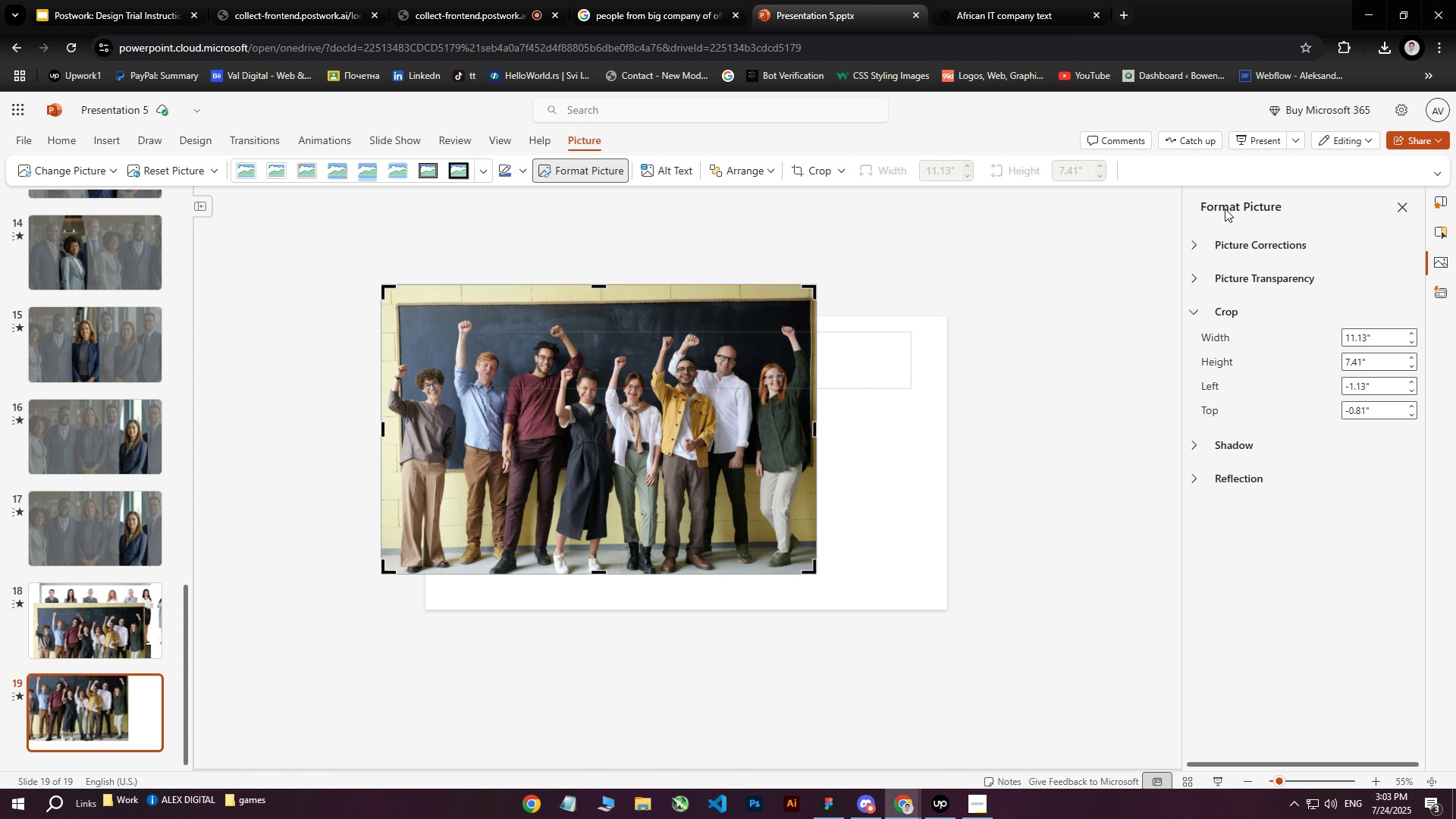 
left_click([1200, 232])
 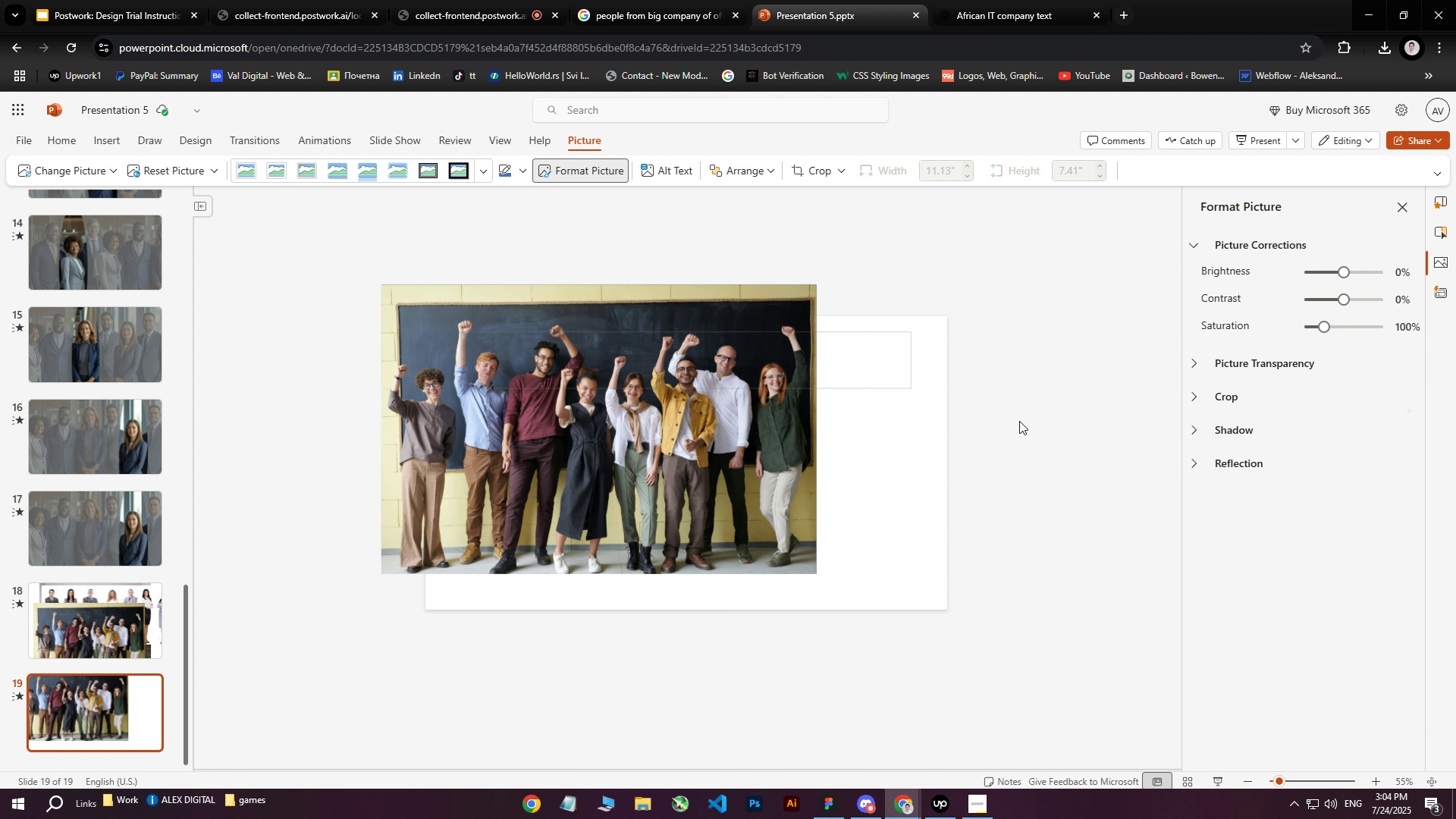 
left_click([1019, 421])
 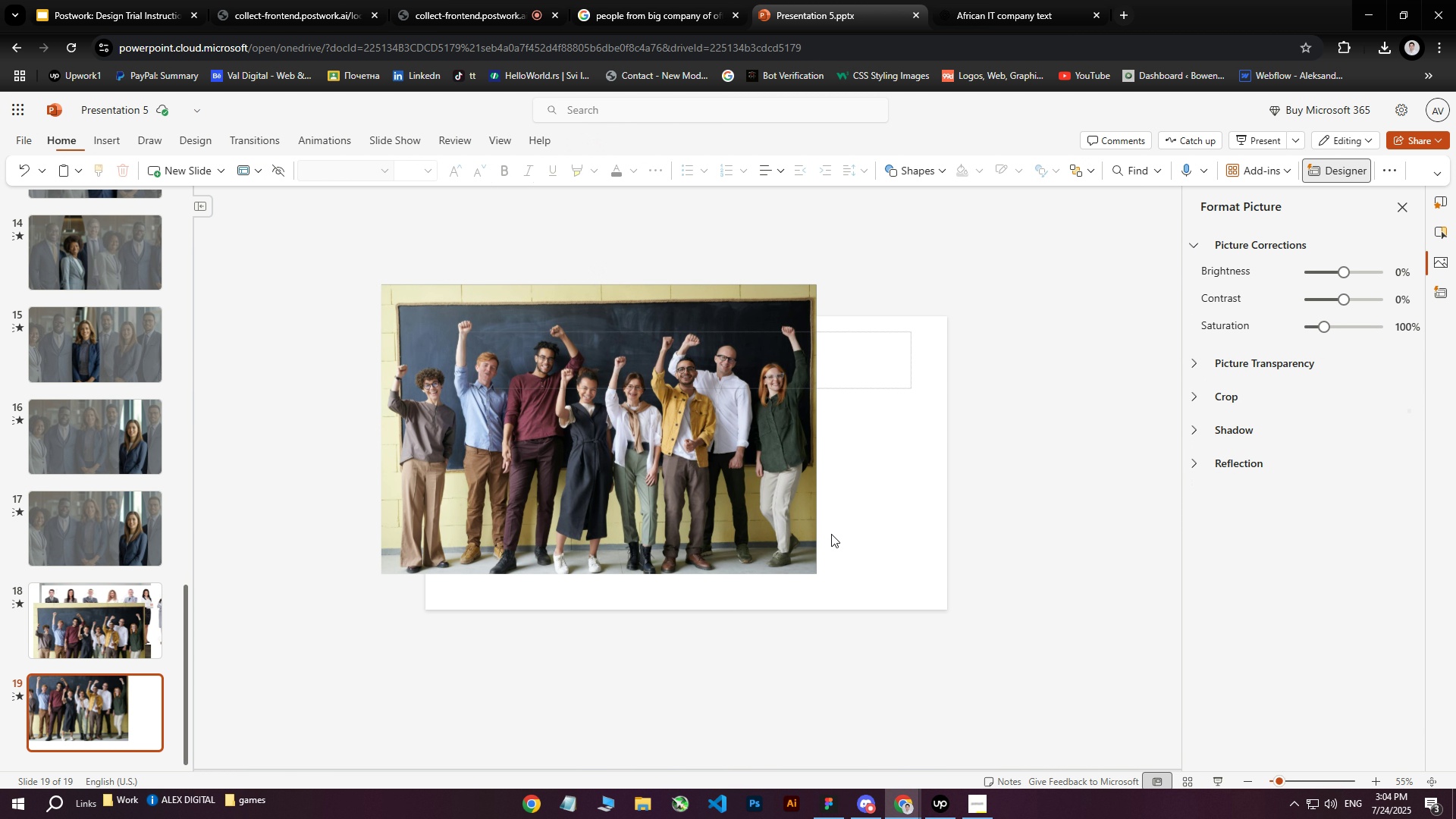 
left_click([776, 537])
 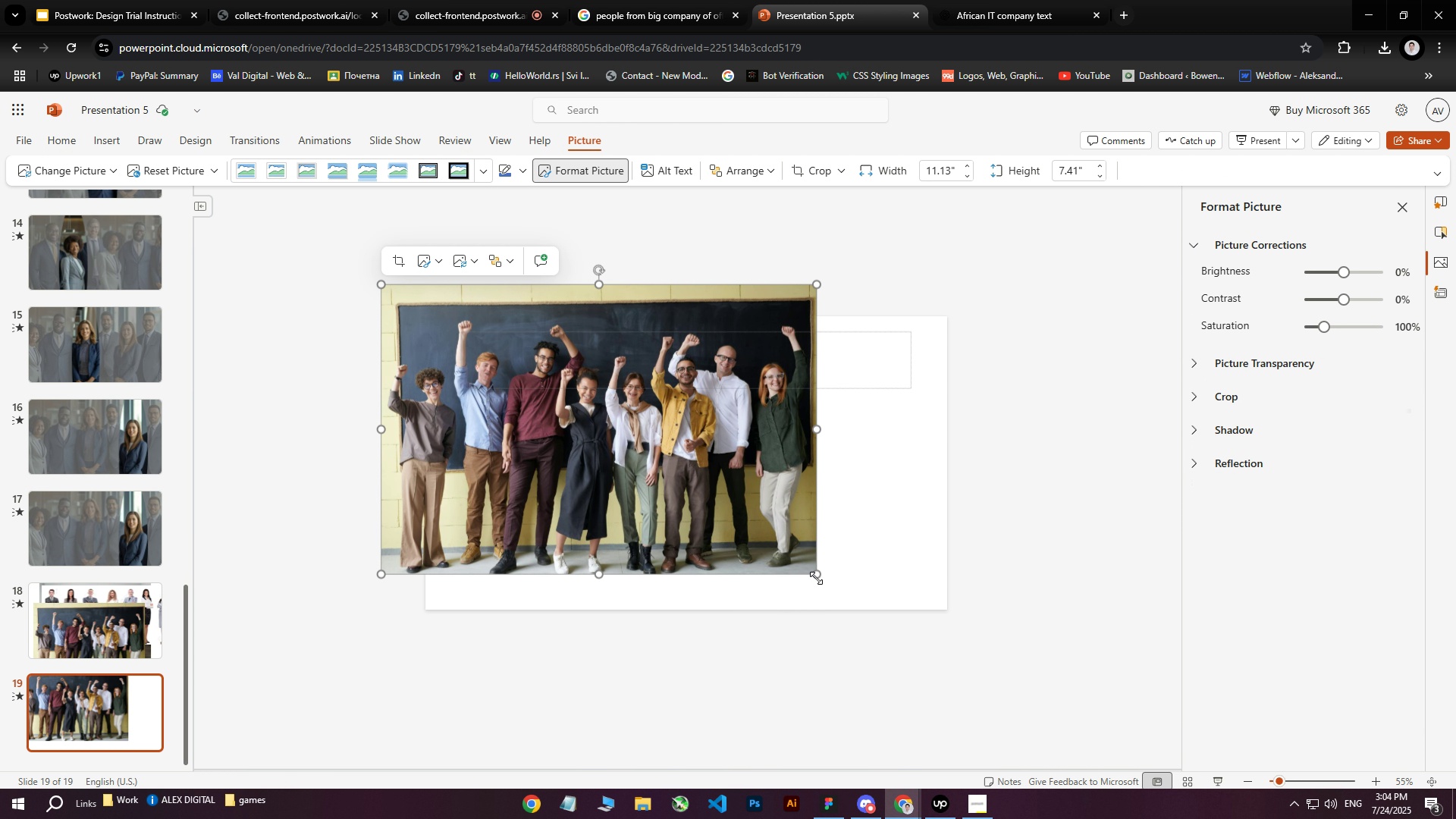 
left_click_drag(start_coordinate=[817, 578], to_coordinate=[953, 617])
 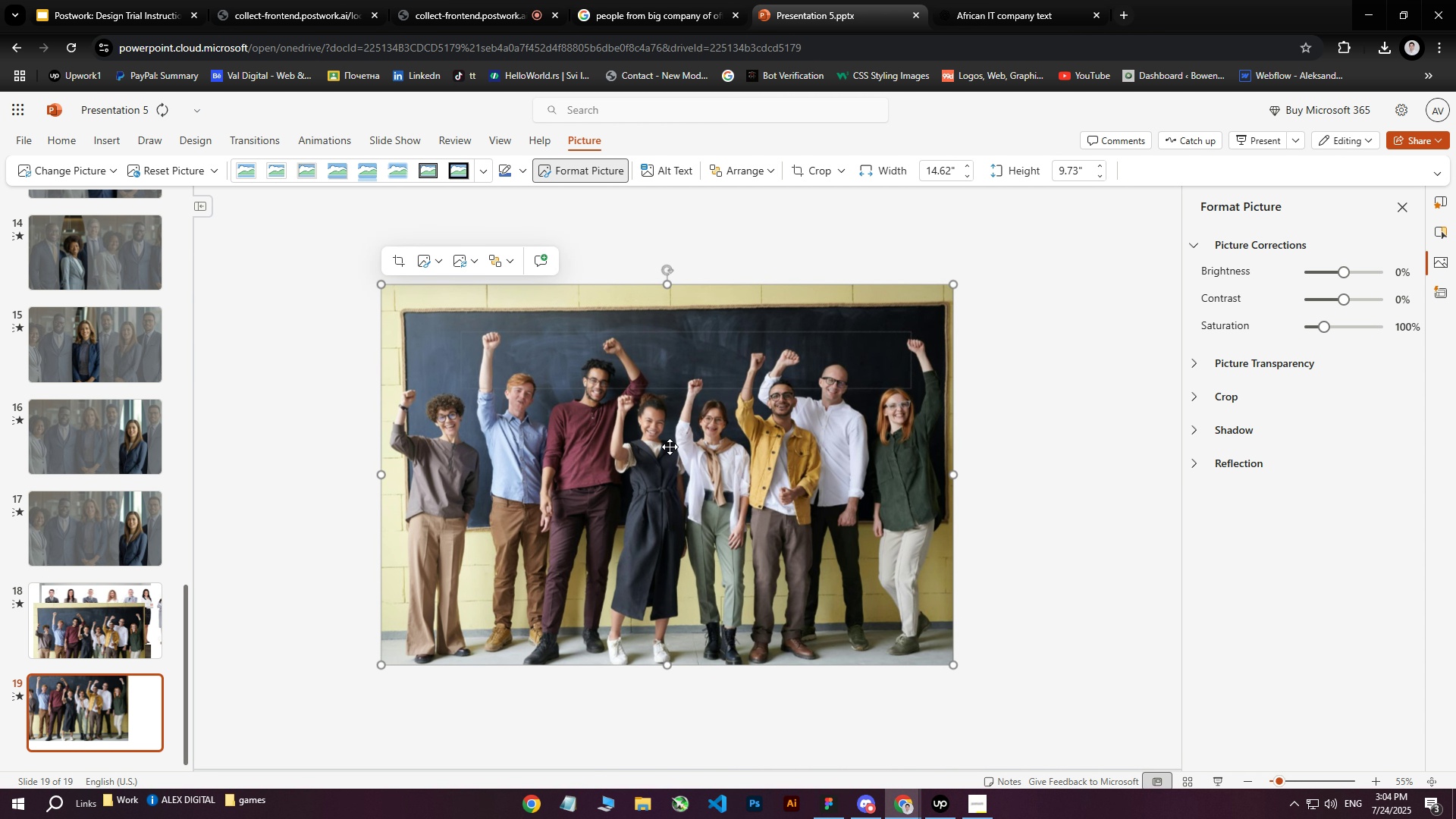 
left_click_drag(start_coordinate=[669, 446], to_coordinate=[714, 441])
 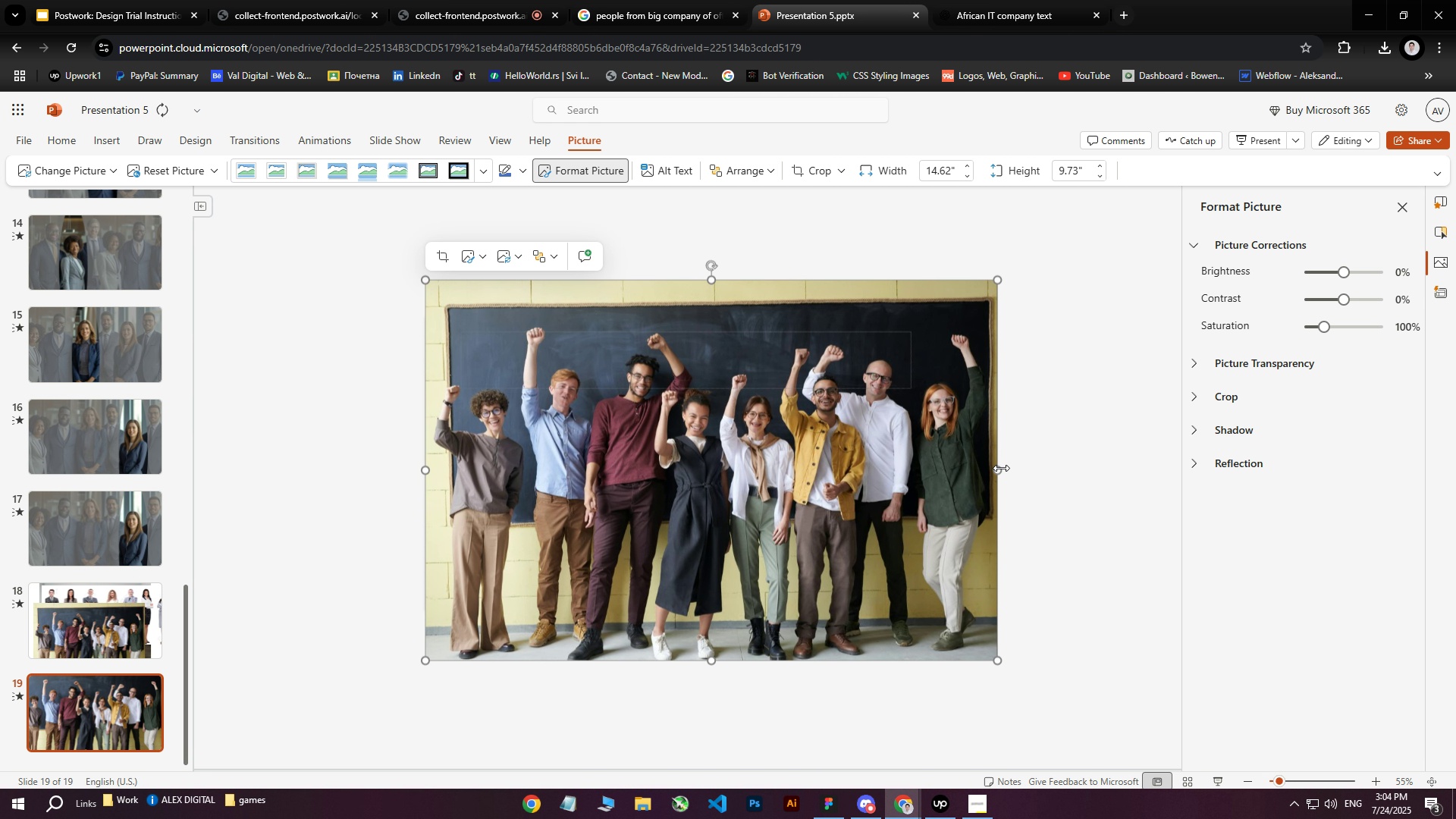 
left_click_drag(start_coordinate=[1001, 471], to_coordinate=[956, 468])
 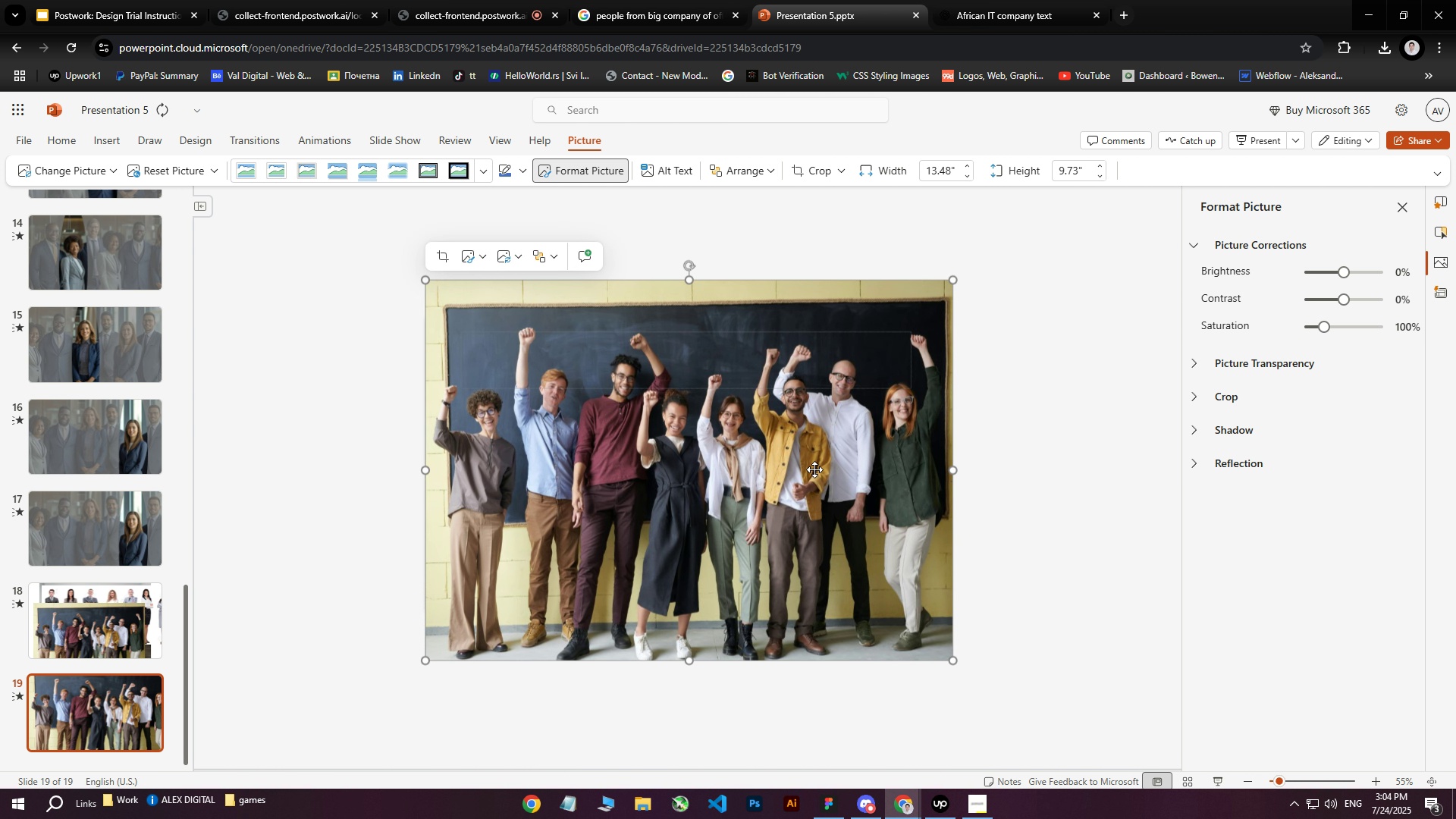 
left_click_drag(start_coordinate=[742, 482], to_coordinate=[738, 468])
 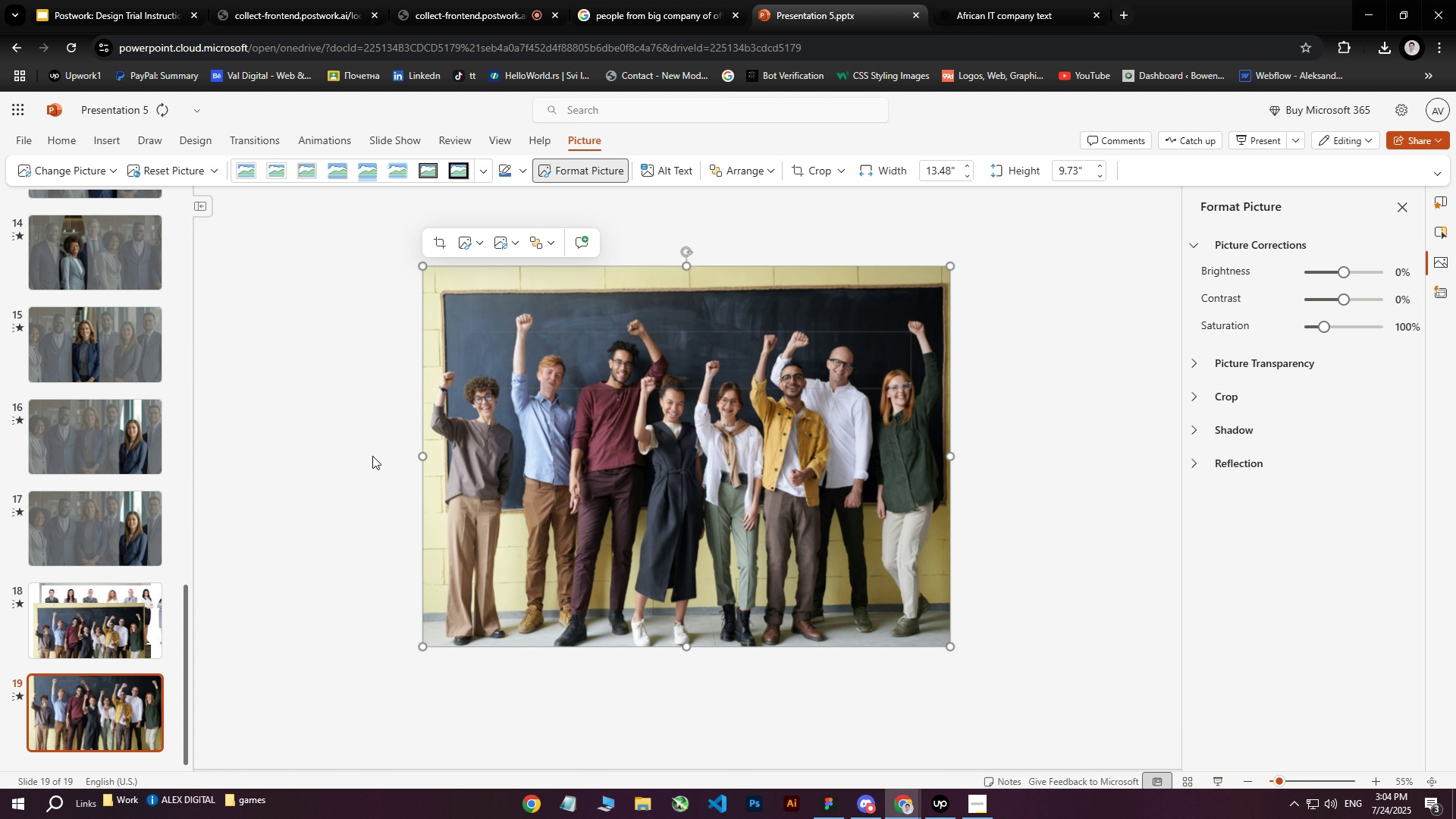 
left_click([366, 454])
 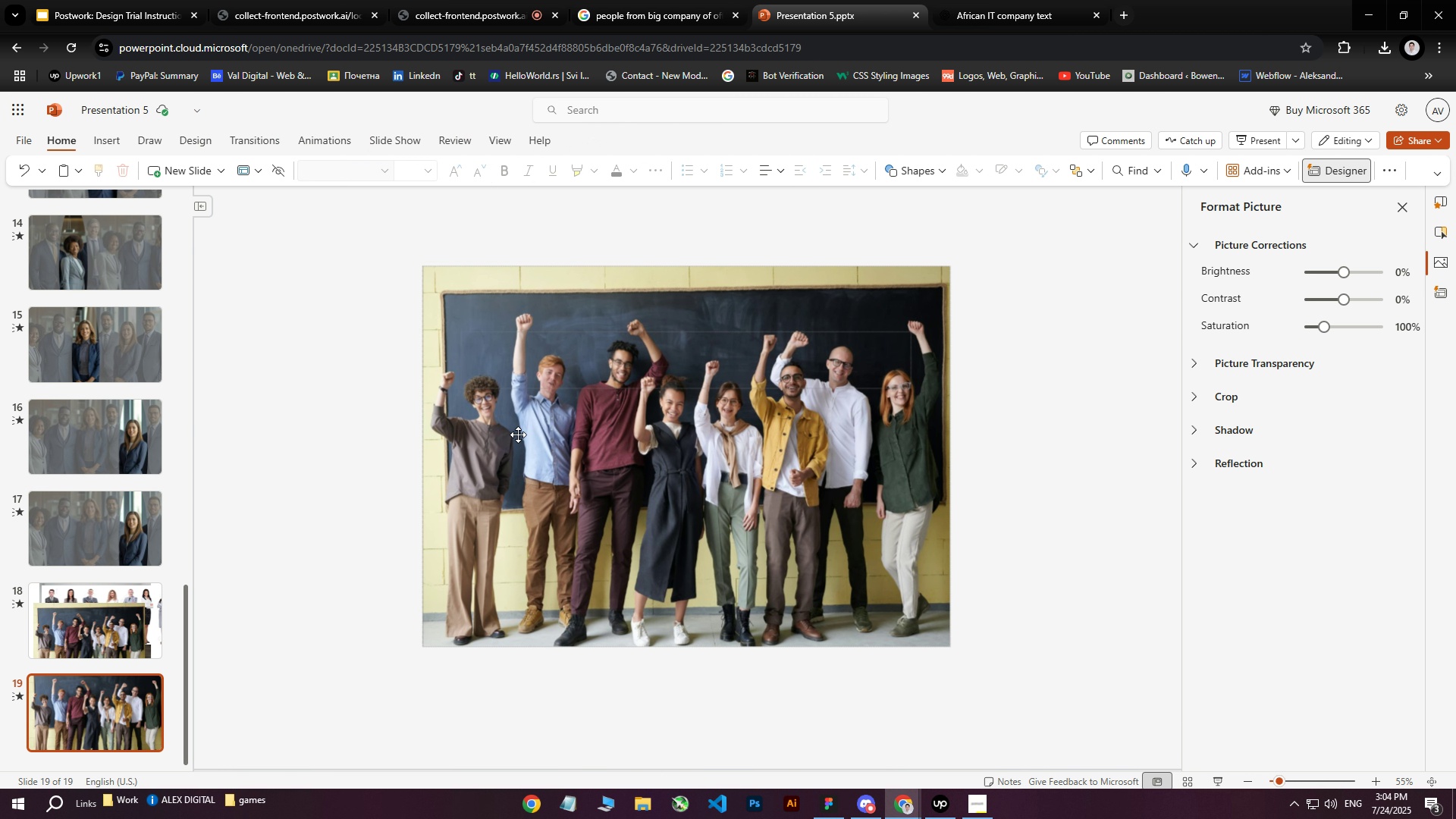 
left_click([578, 439])
 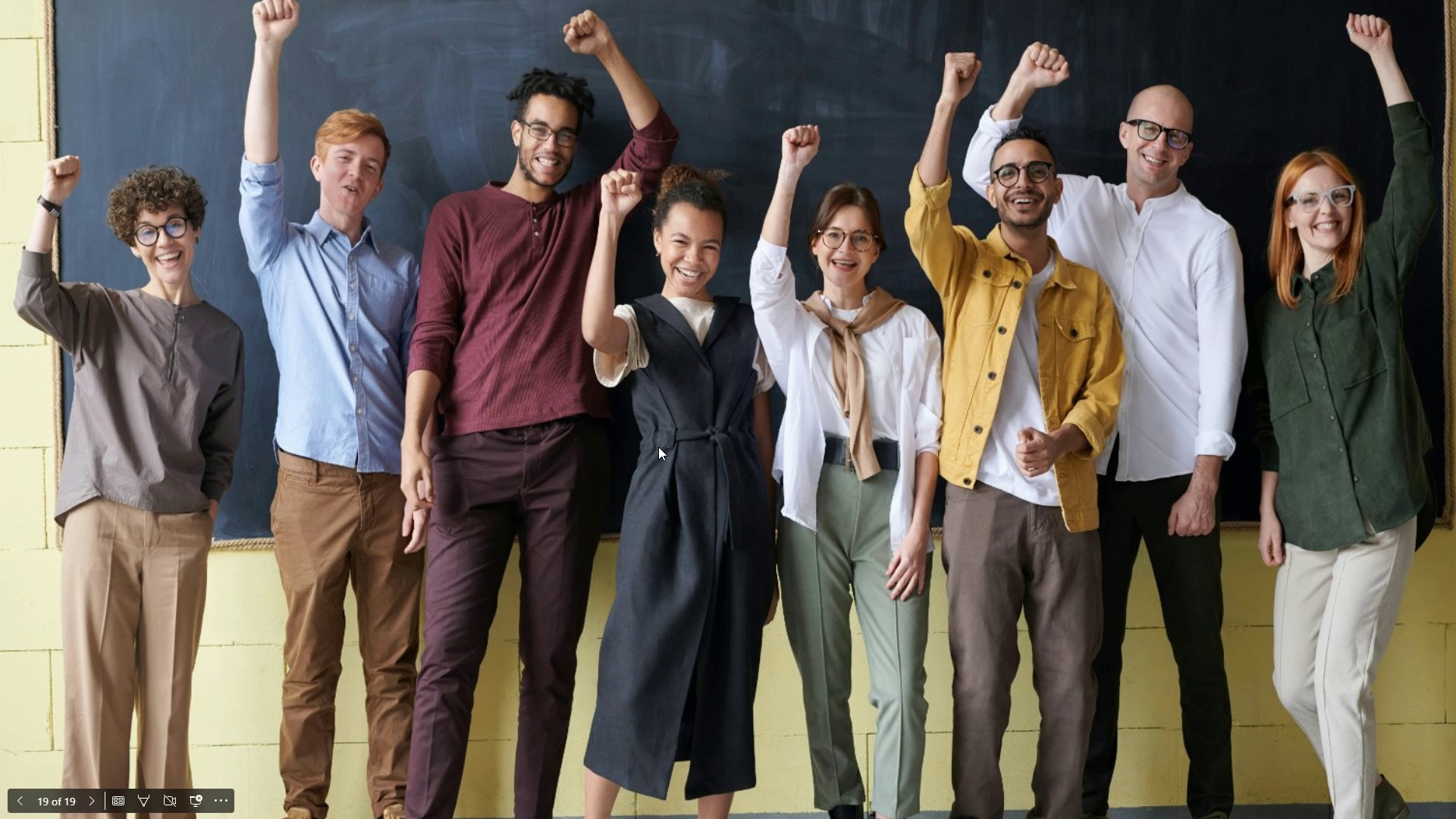 
wait(7.23)
 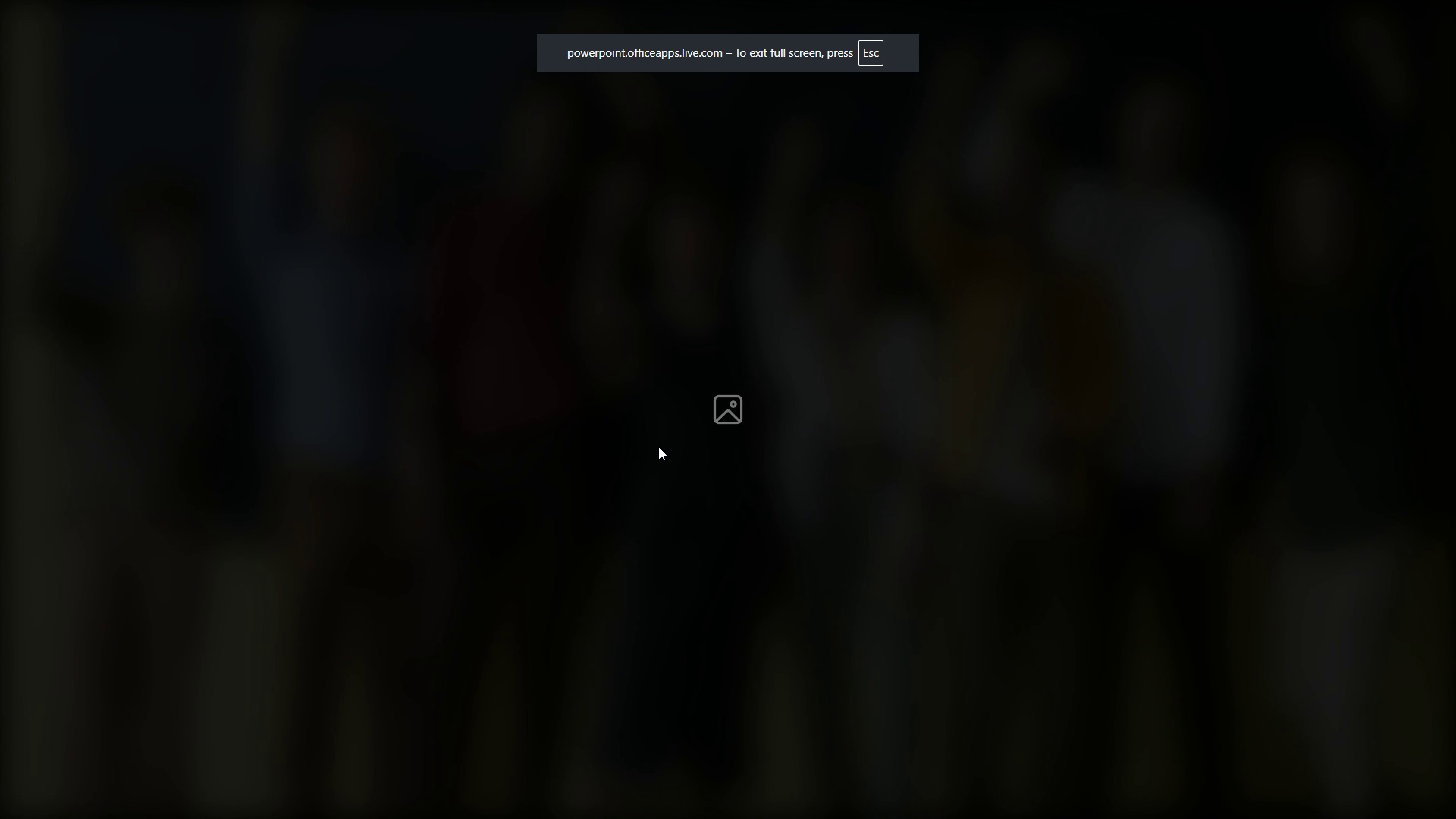 
key(Escape)
 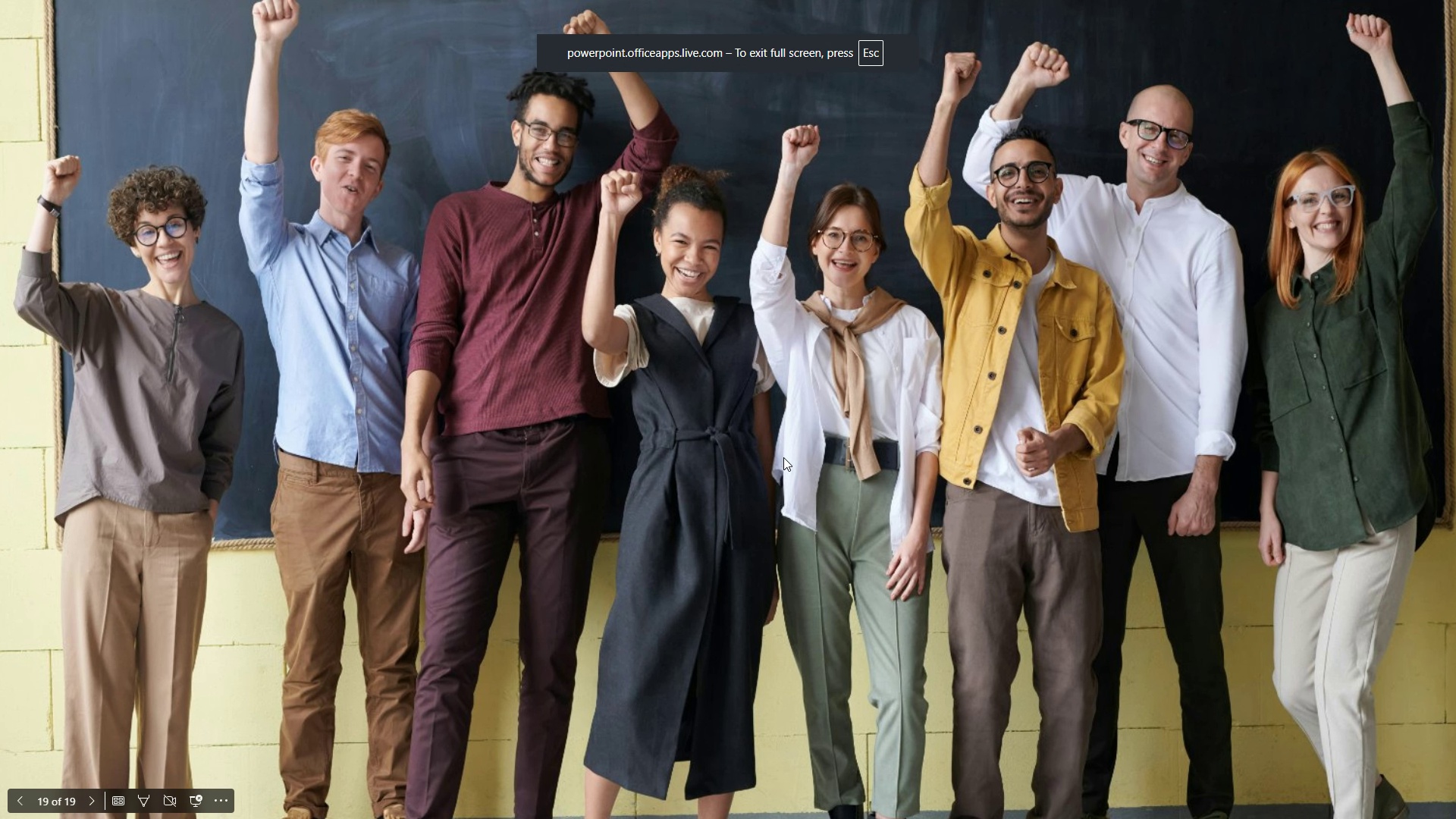 
wait(5.31)
 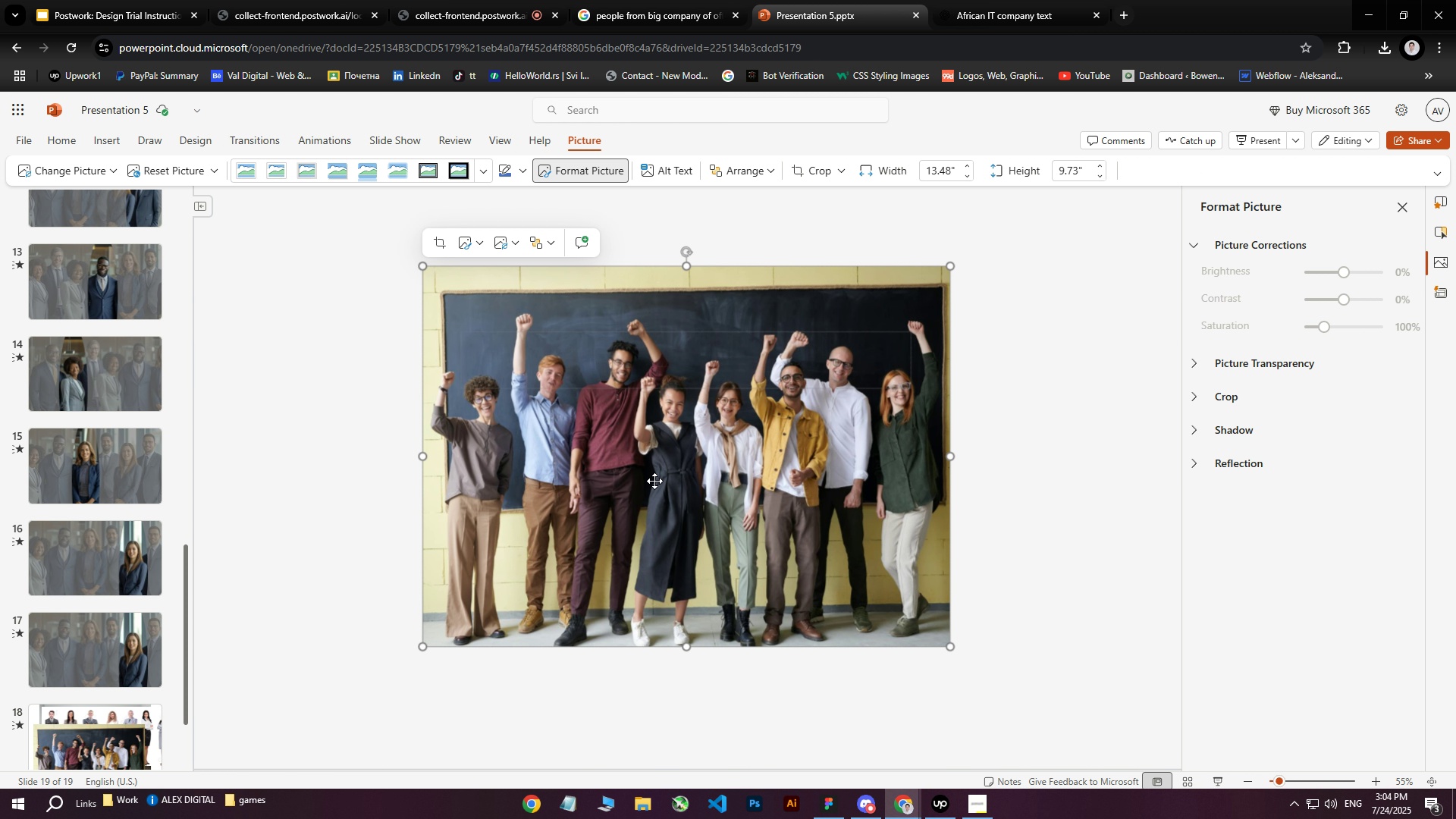 
key(Escape)
 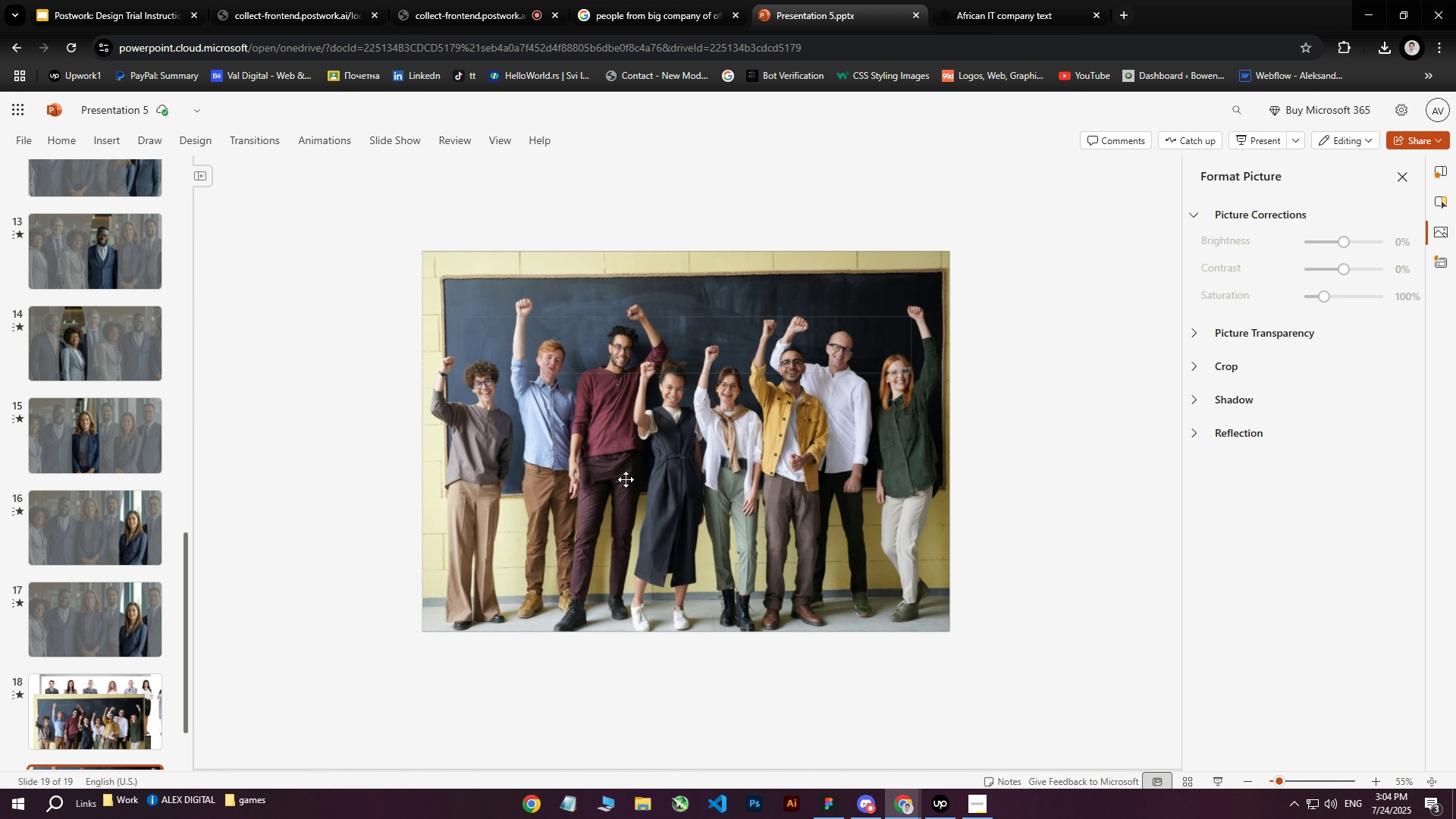 
left_click([600, 469])
 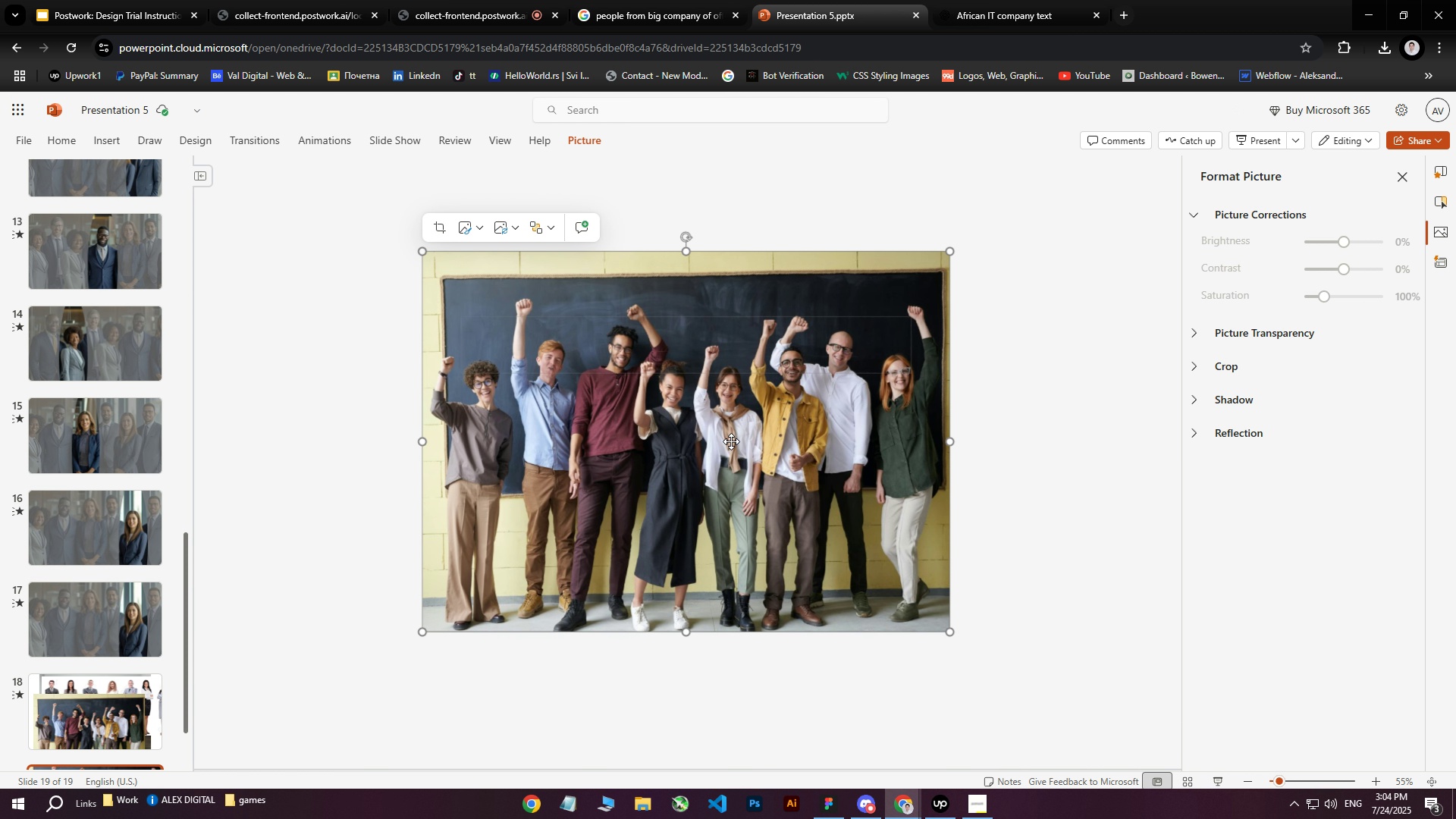 
hold_key(key=ArrowDown, duration=1.5)
 